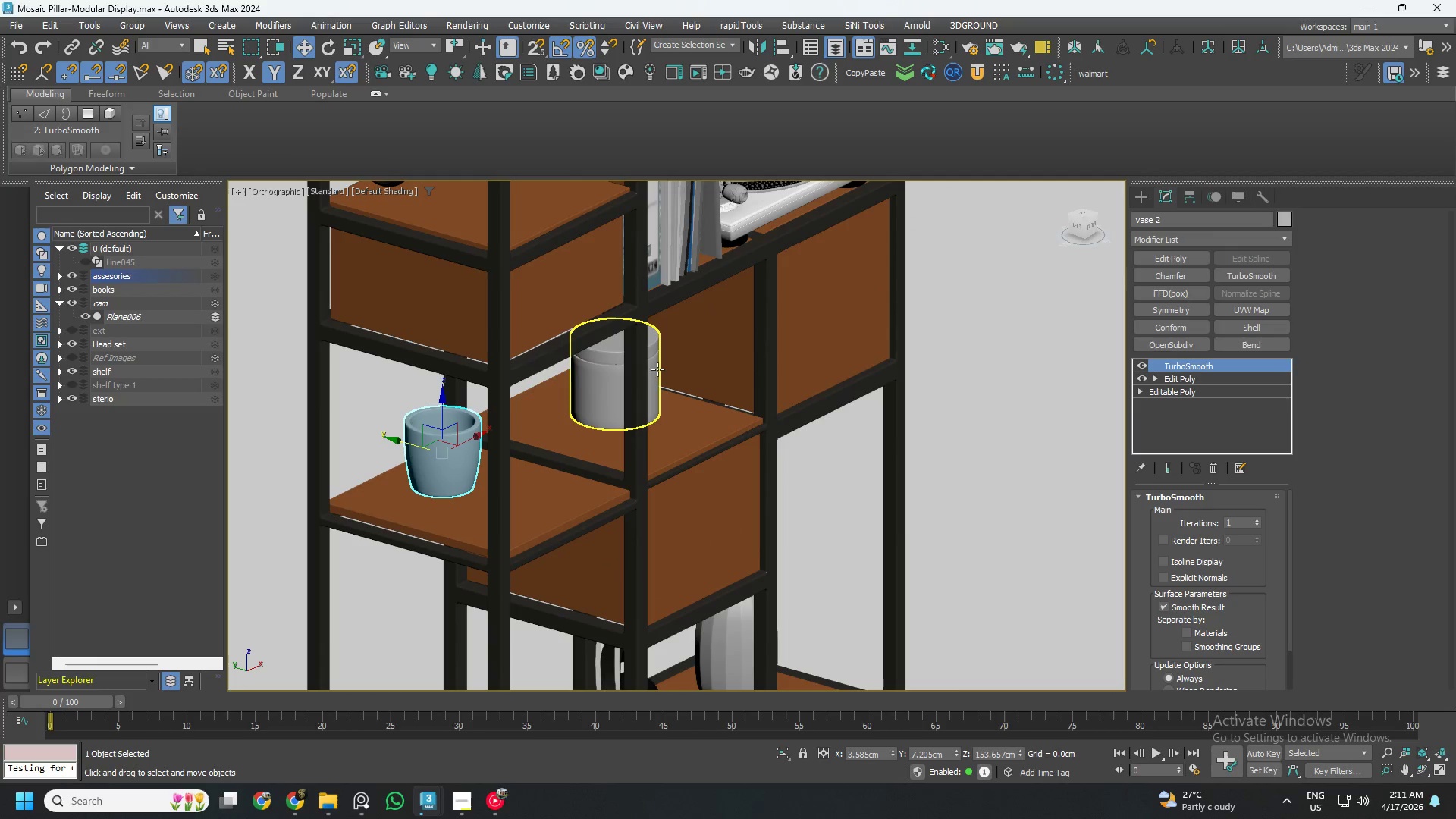 
left_click([657, 369])
 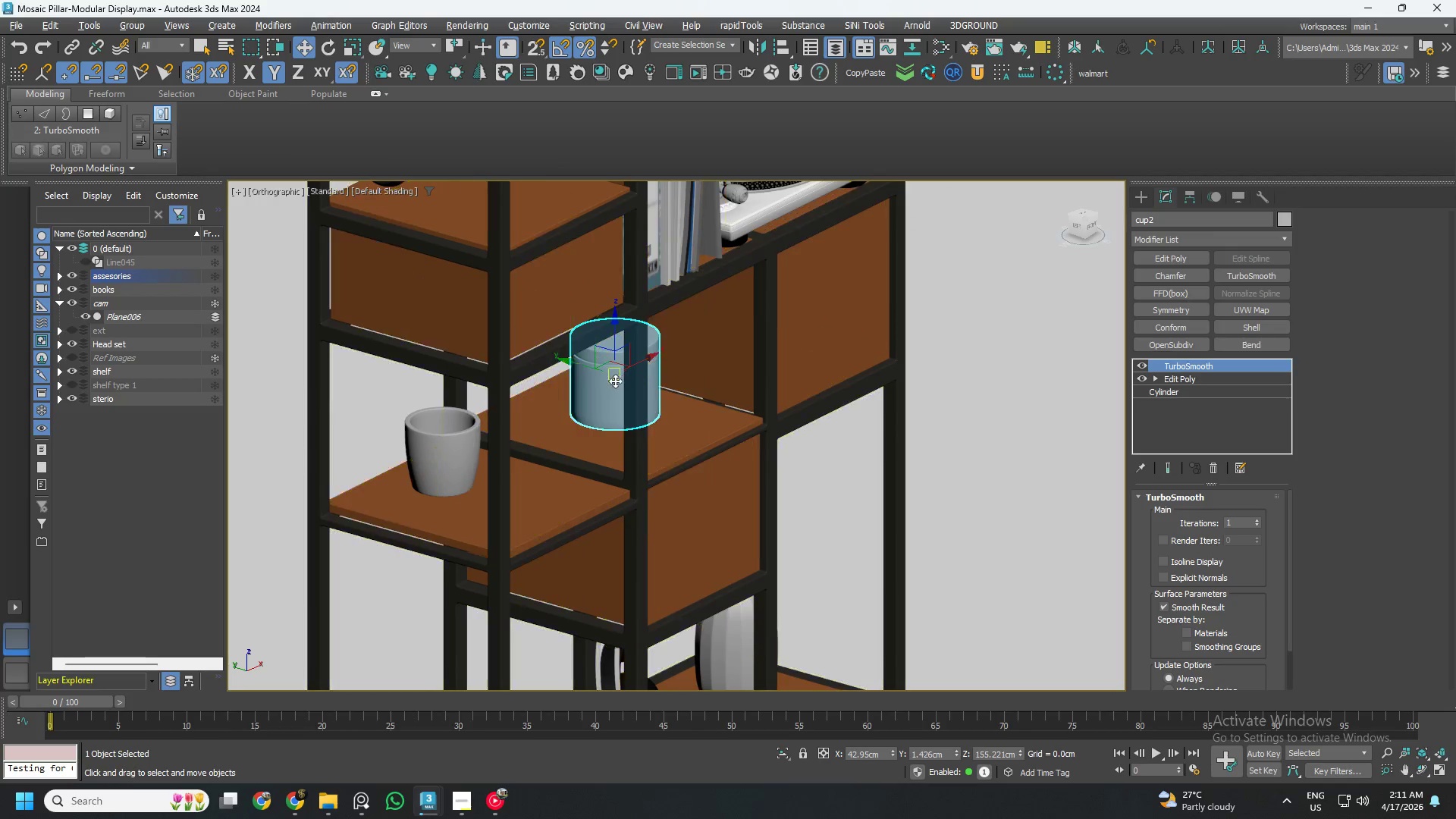 
right_click([598, 394])
 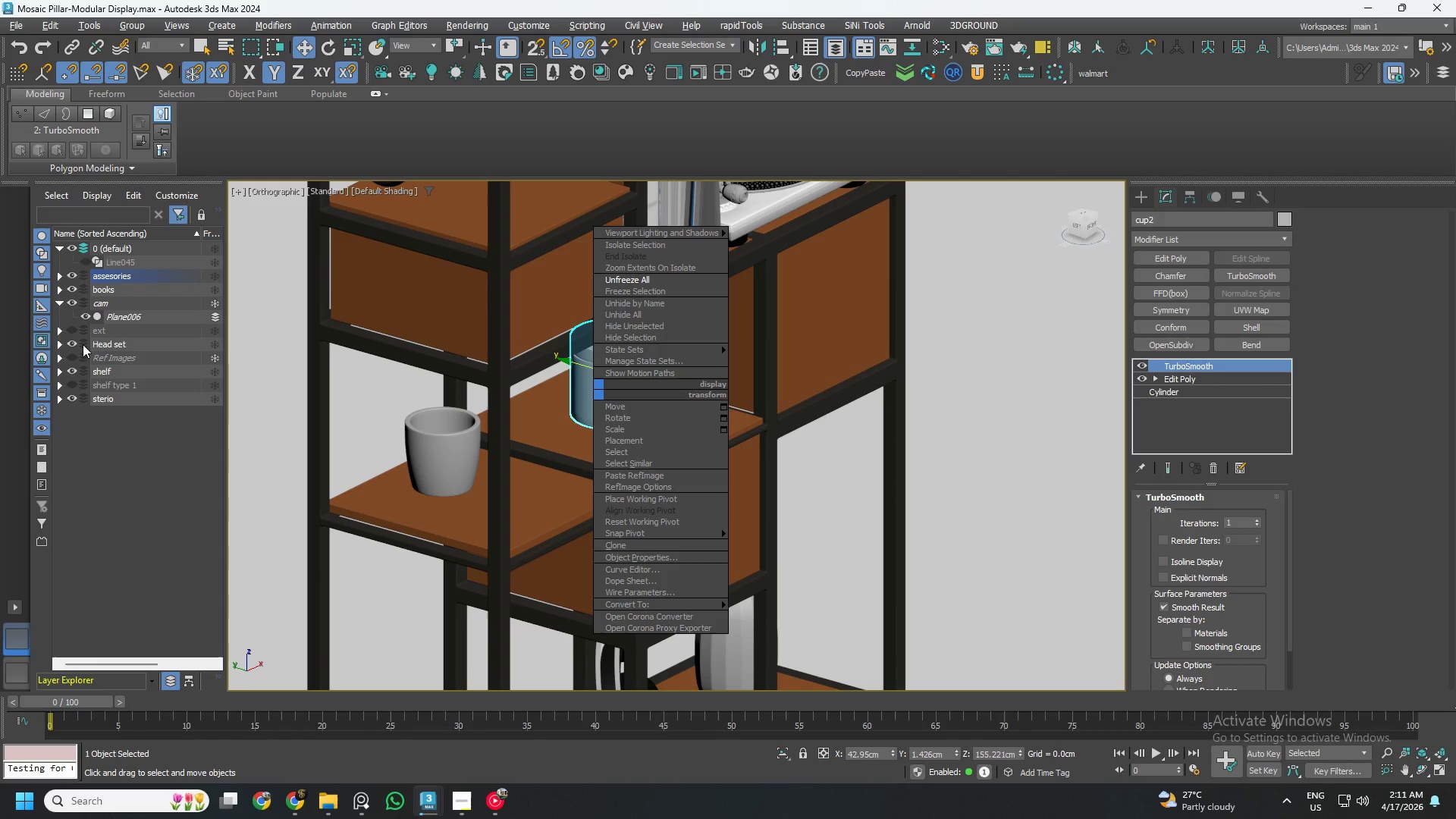 
left_click([61, 329])
 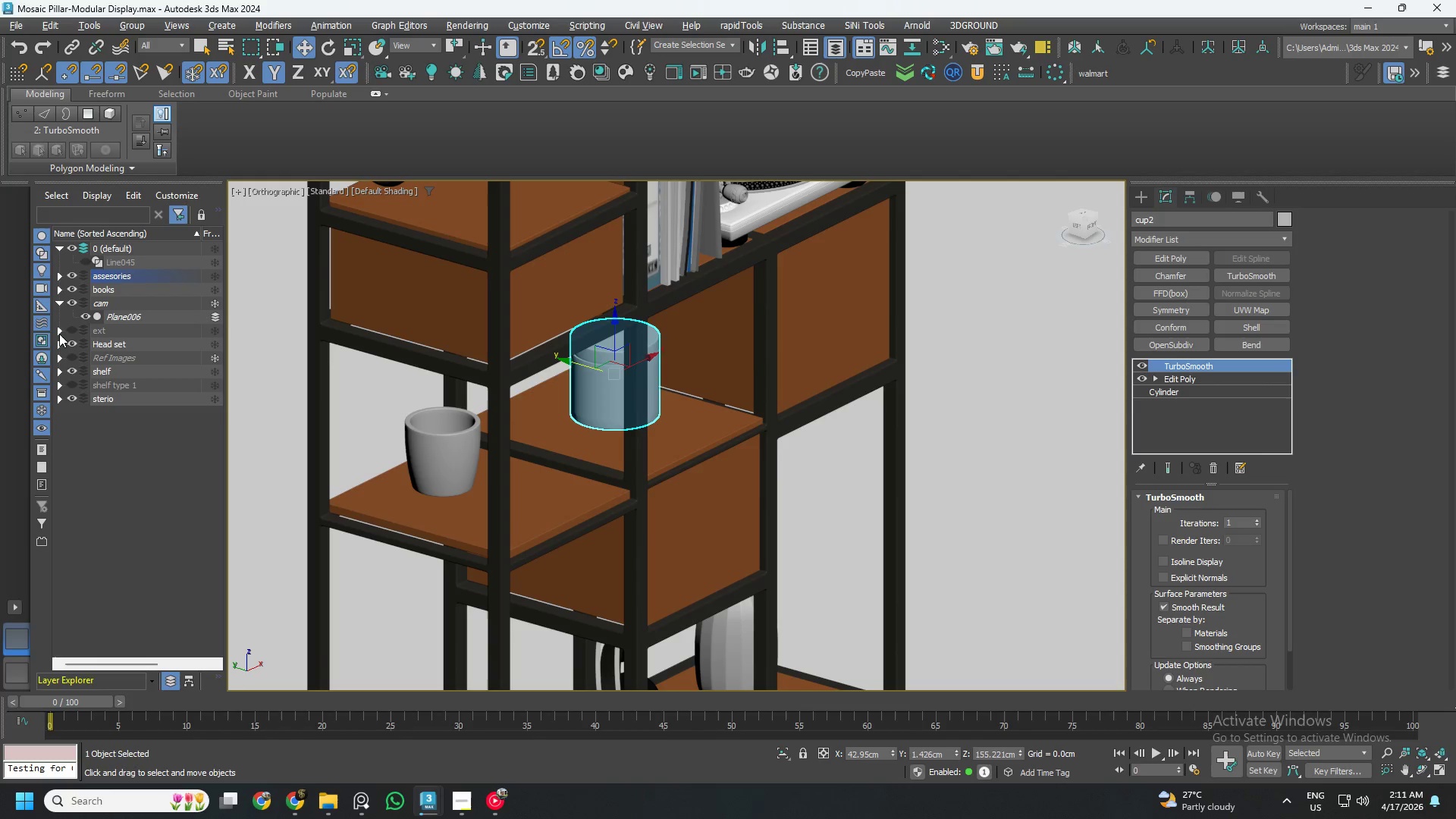 
left_click([59, 334])
 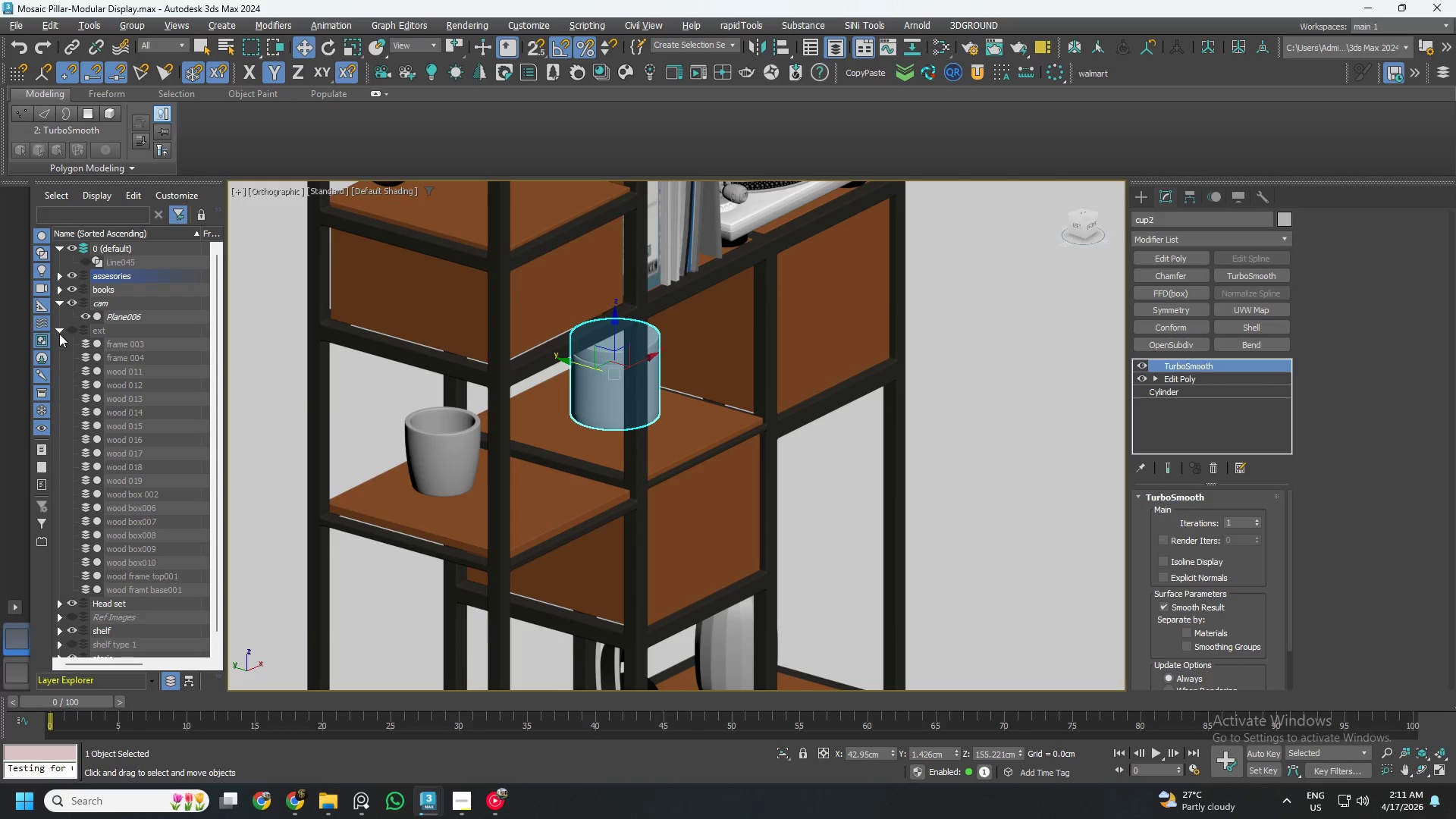 
scroll: coordinate [541, 420], scroll_direction: down, amount: 4.0
 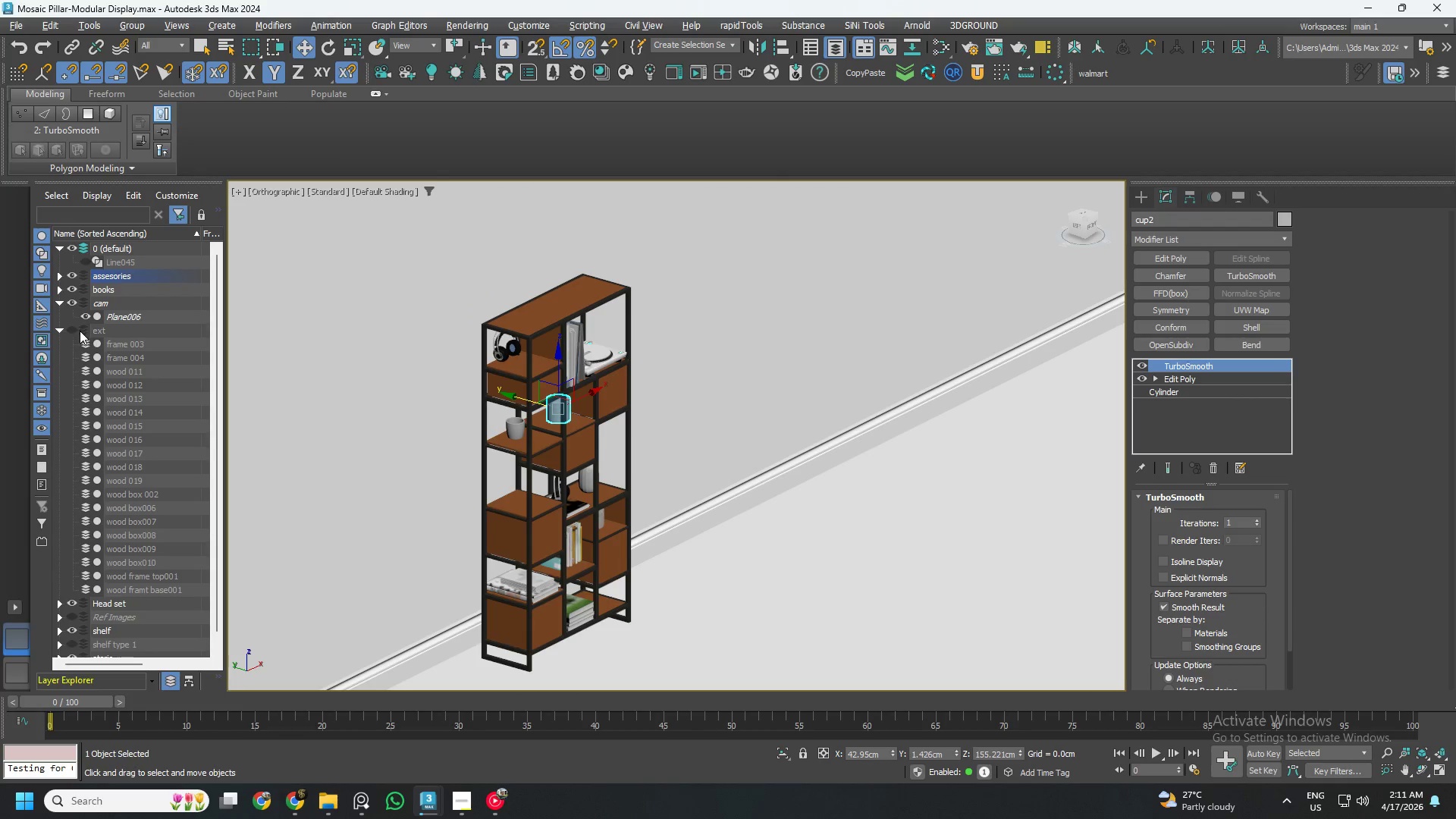 
left_click([61, 331])
 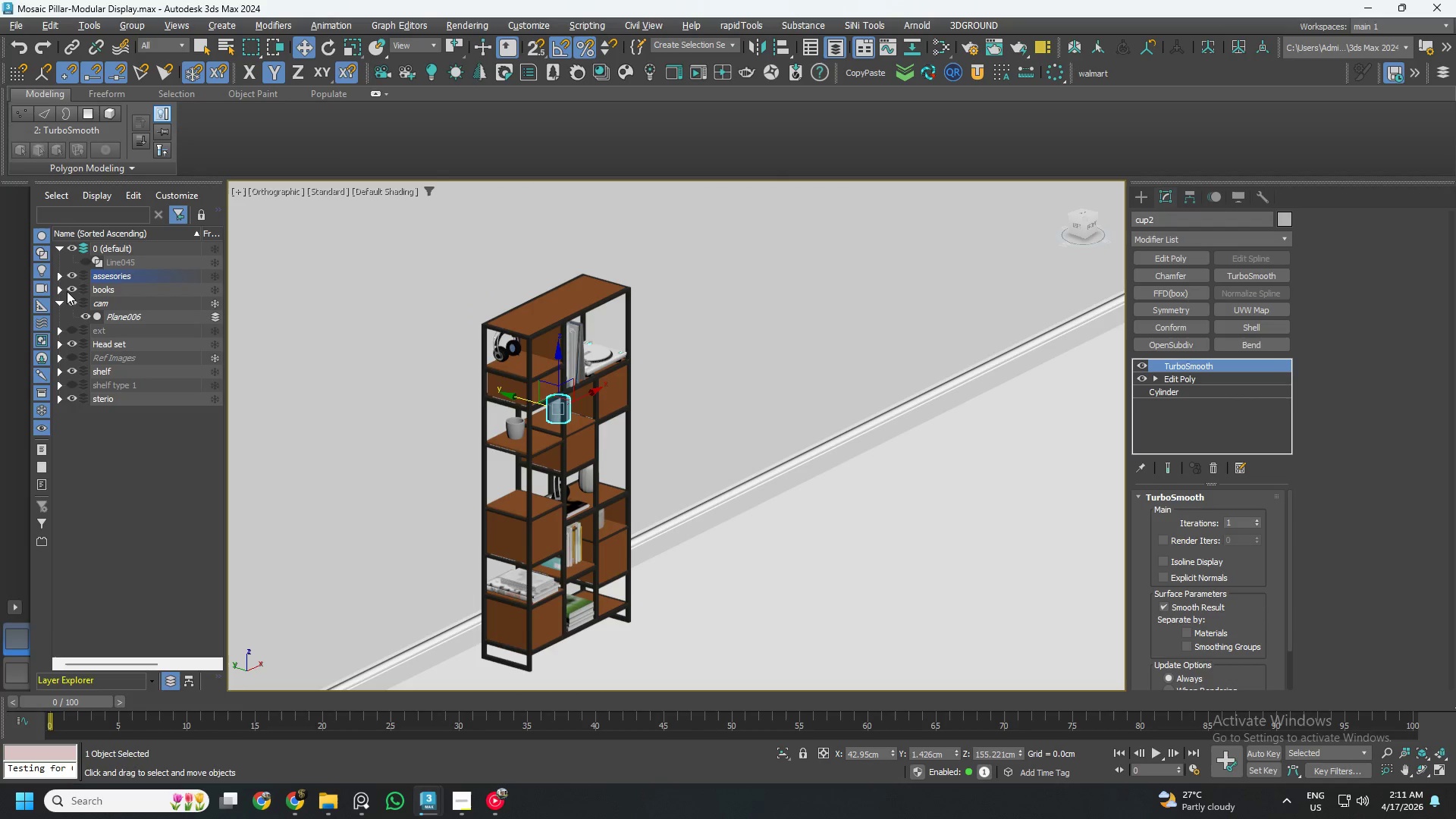 
left_click([70, 288])
 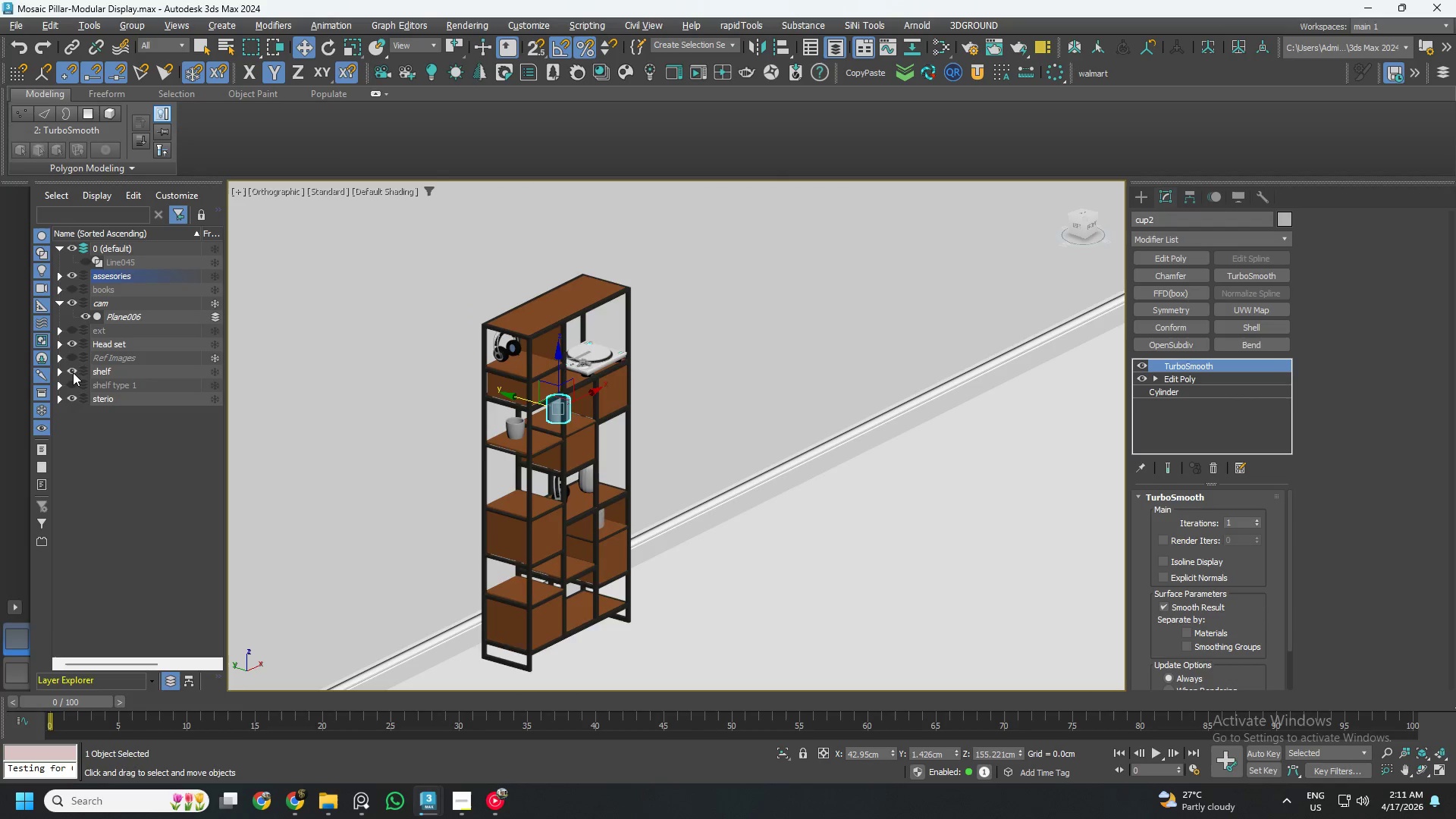 
double_click([73, 372])
 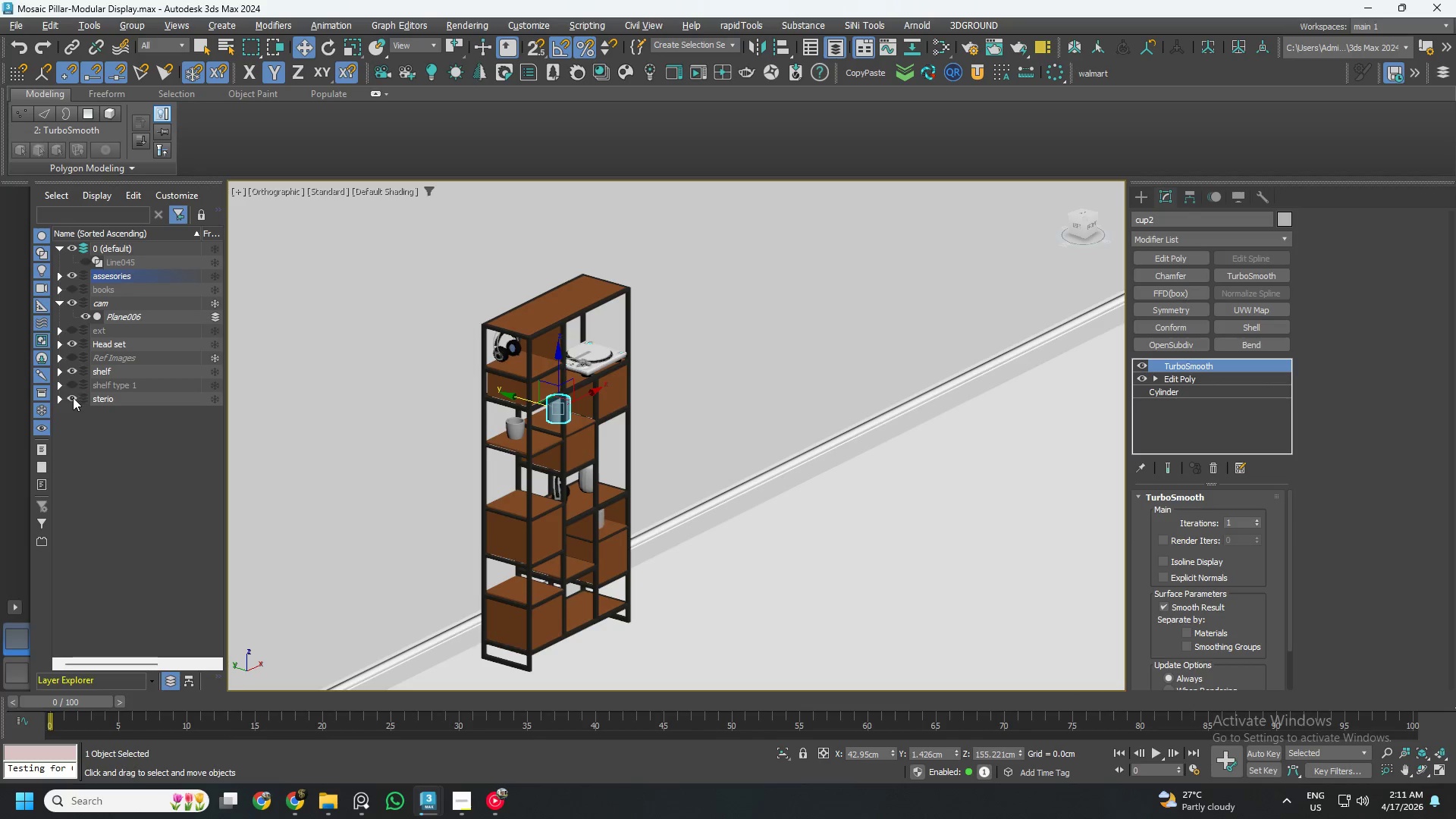 
left_click([73, 397])
 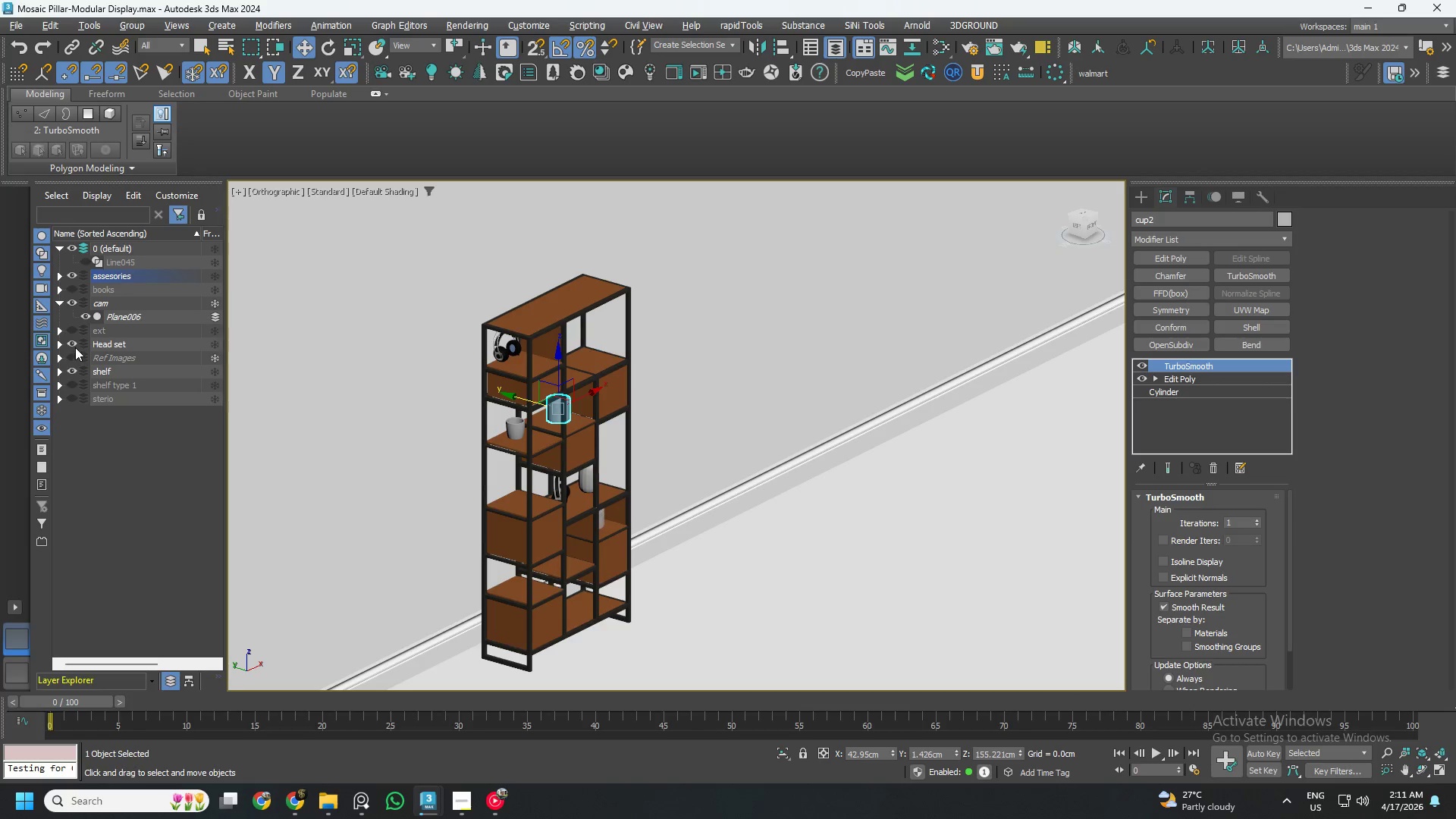 
left_click([74, 345])
 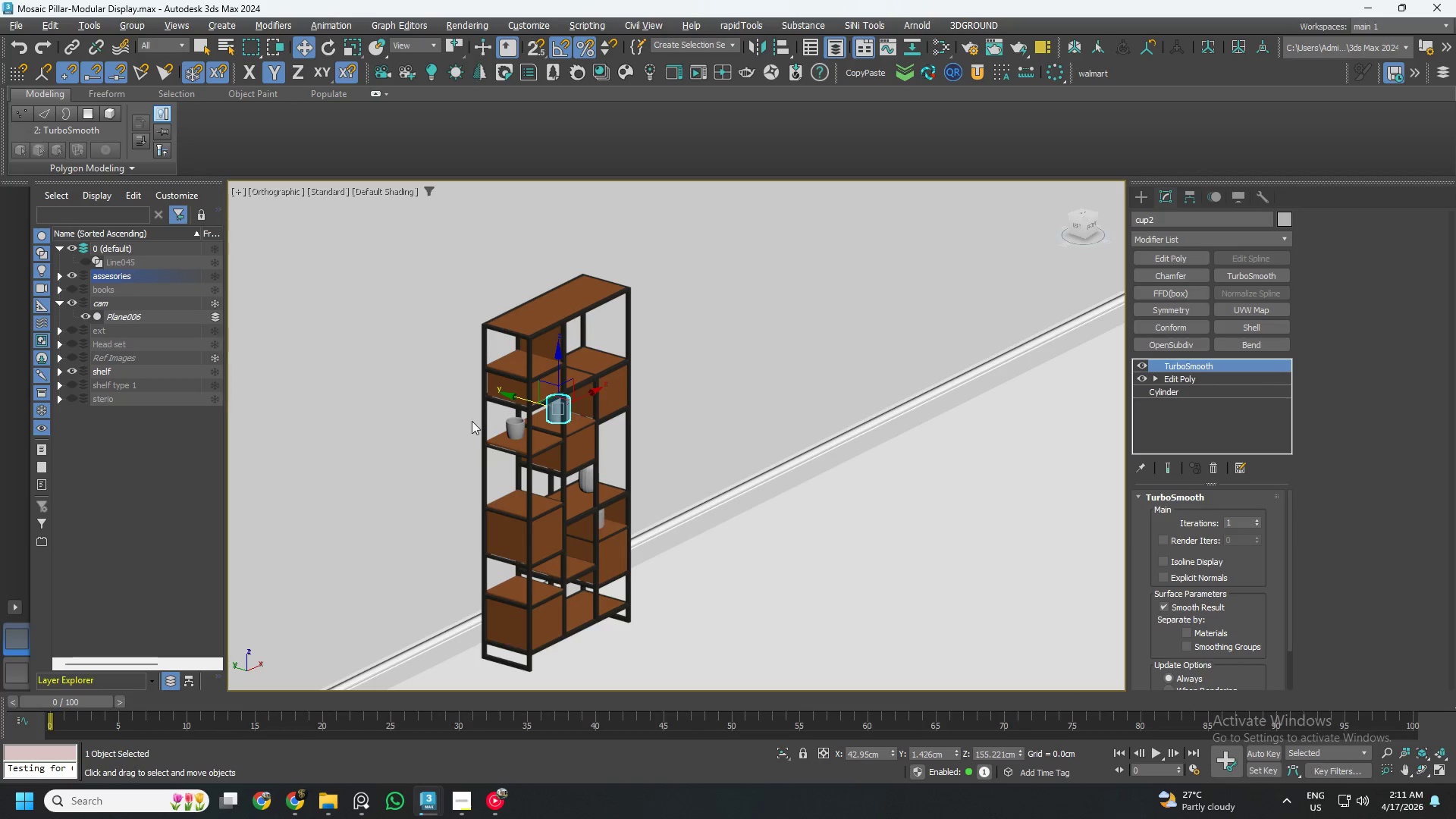 
left_click_drag(start_coordinate=[422, 324], to_coordinate=[726, 617])
 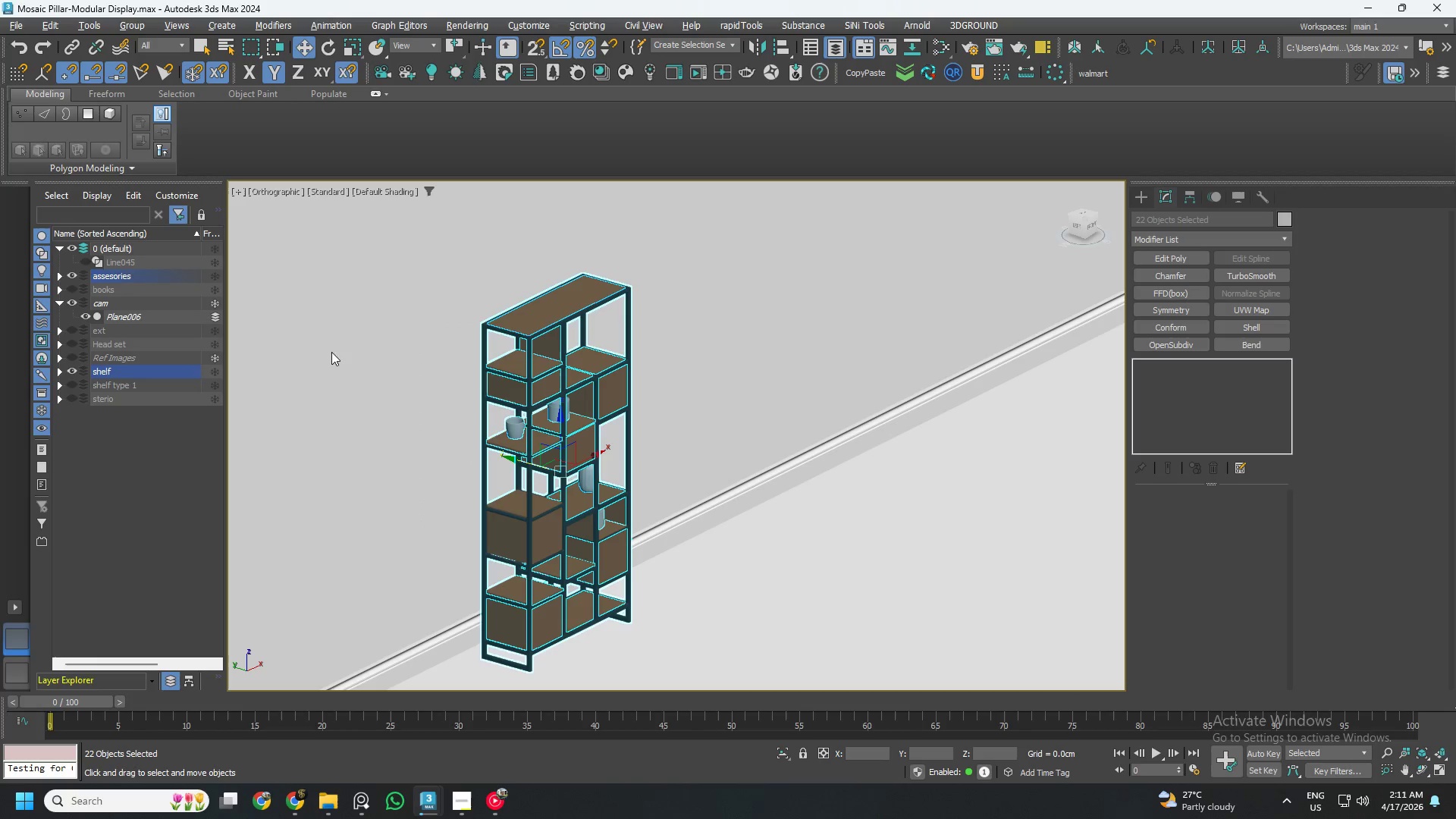 
hold_key(key=AltLeft, duration=1.49)
left_click_drag(start_coordinate=[378, 270], to_coordinate=[673, 395])
 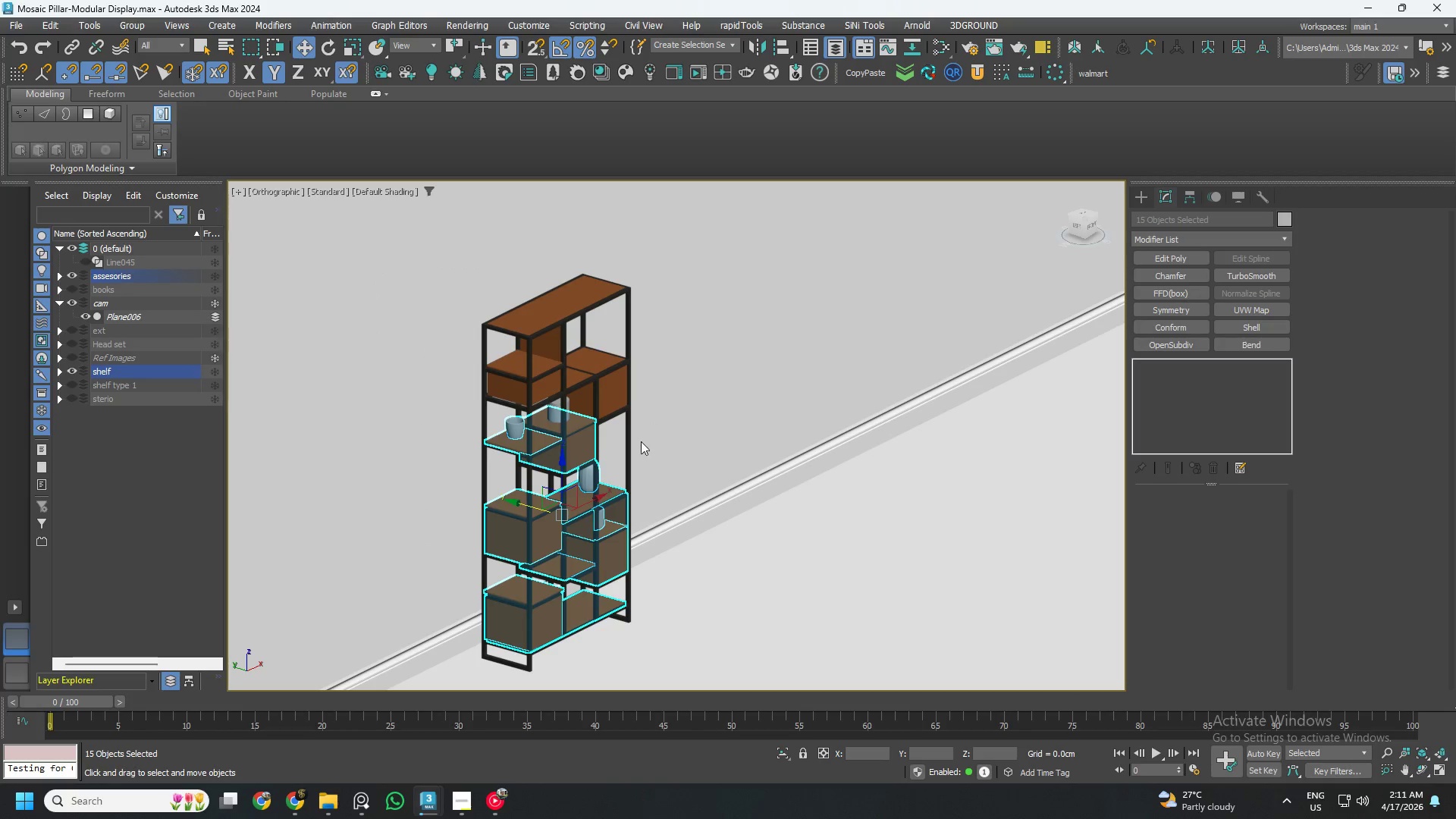 
scroll: coordinate [617, 475], scroll_direction: up, amount: 2.0
 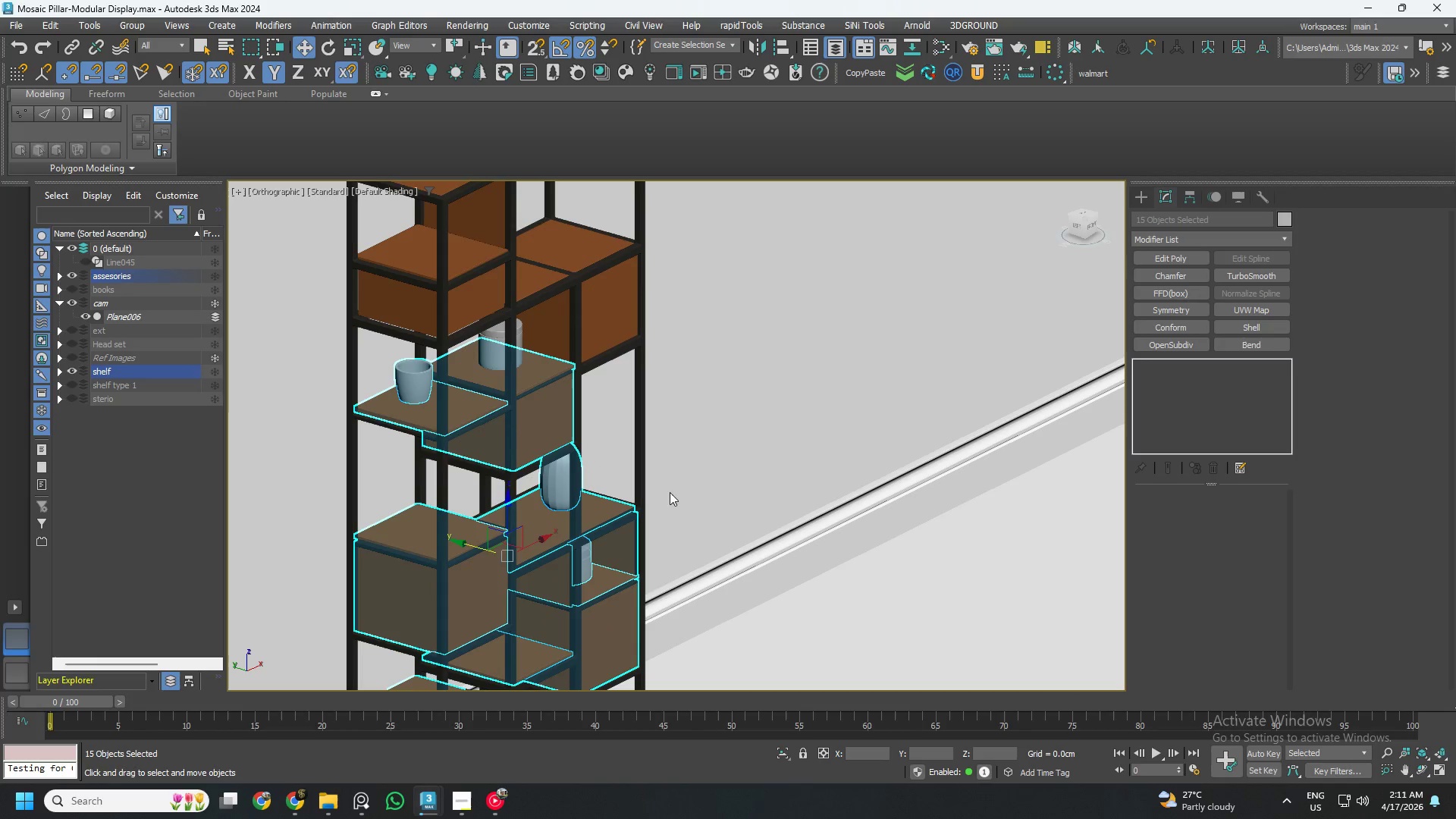 
left_click([726, 498])
 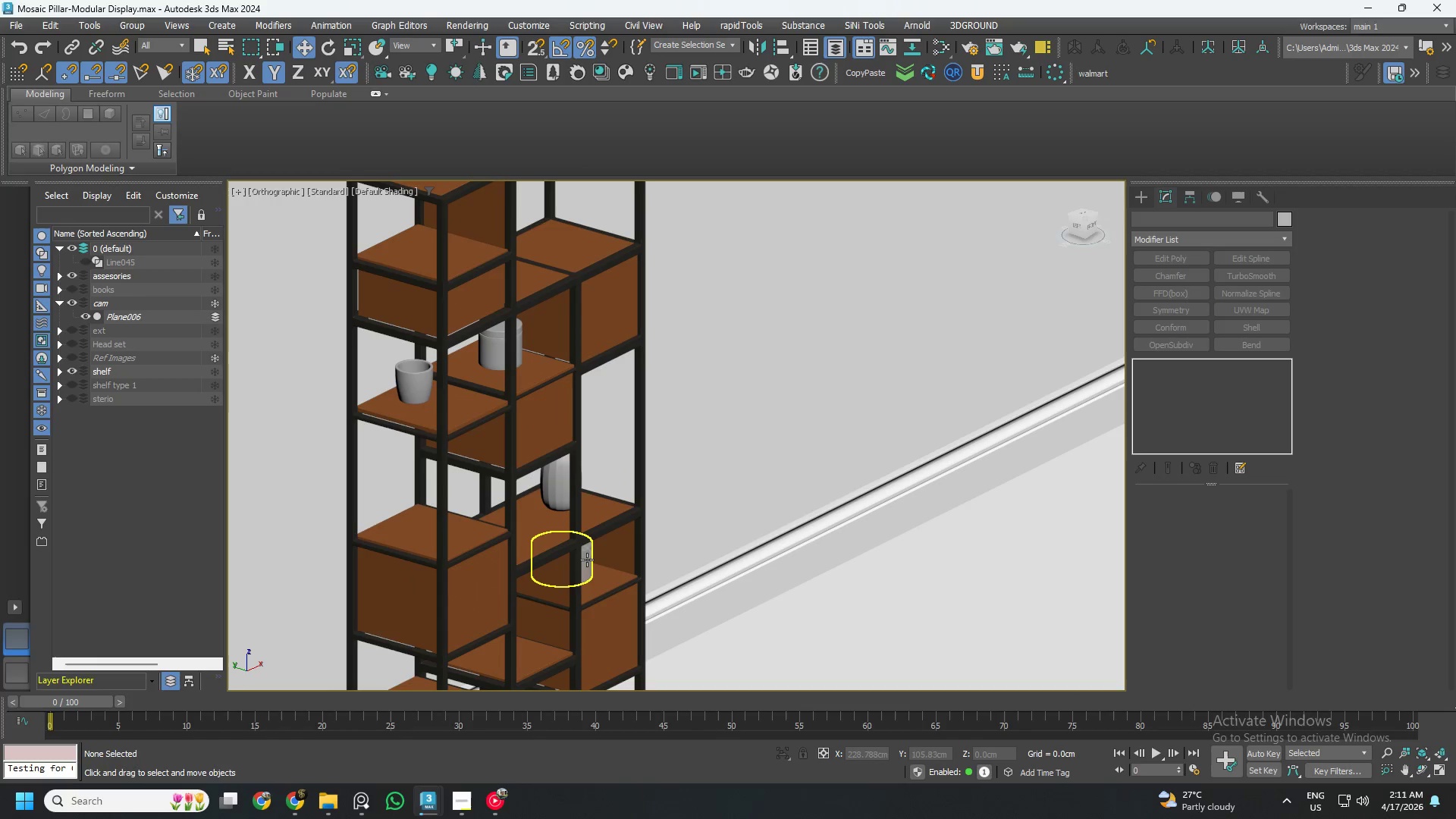 
left_click([588, 559])
 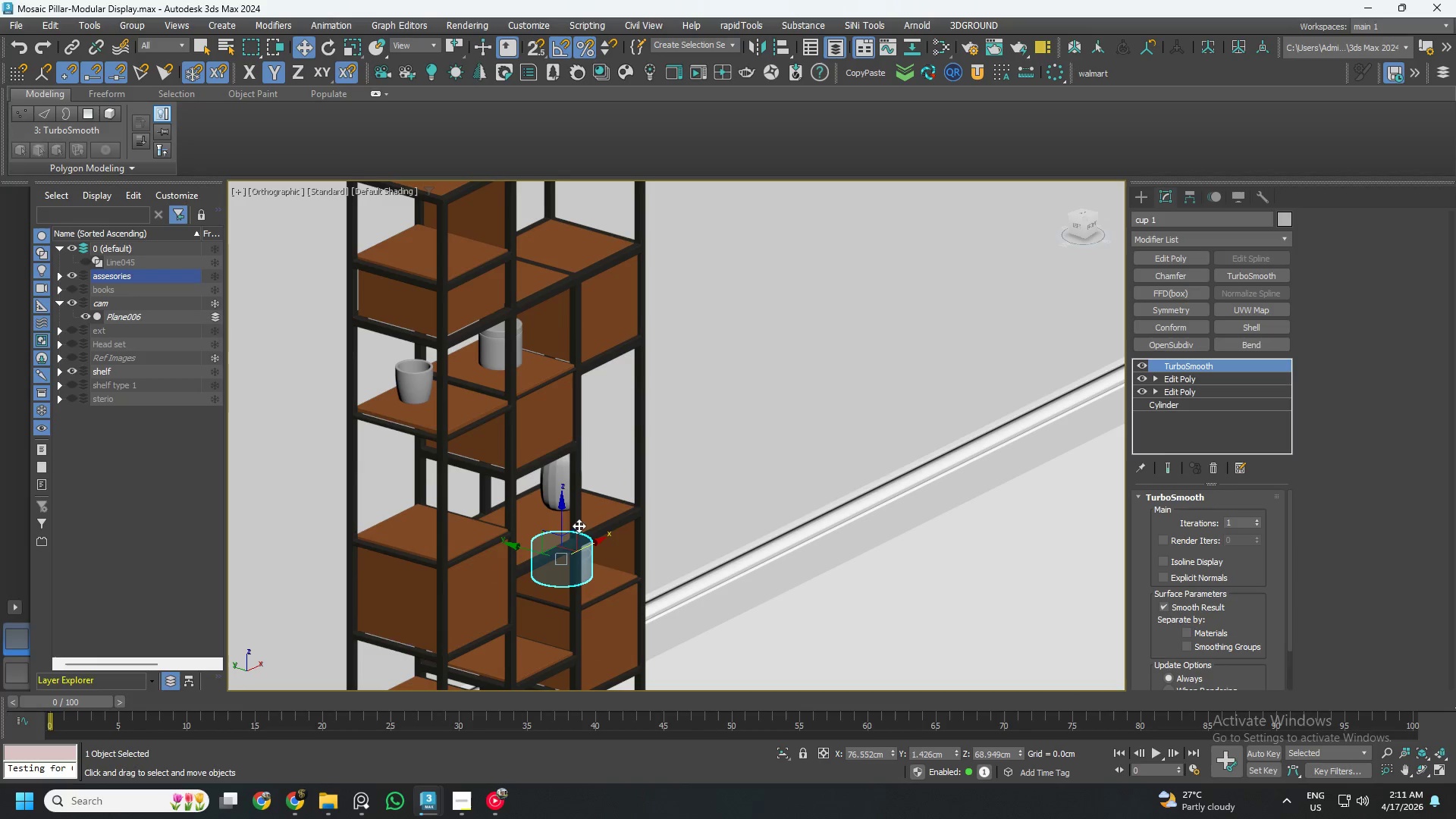 
hold_key(key=ControlLeft, duration=3.17)
left_click([564, 500])
 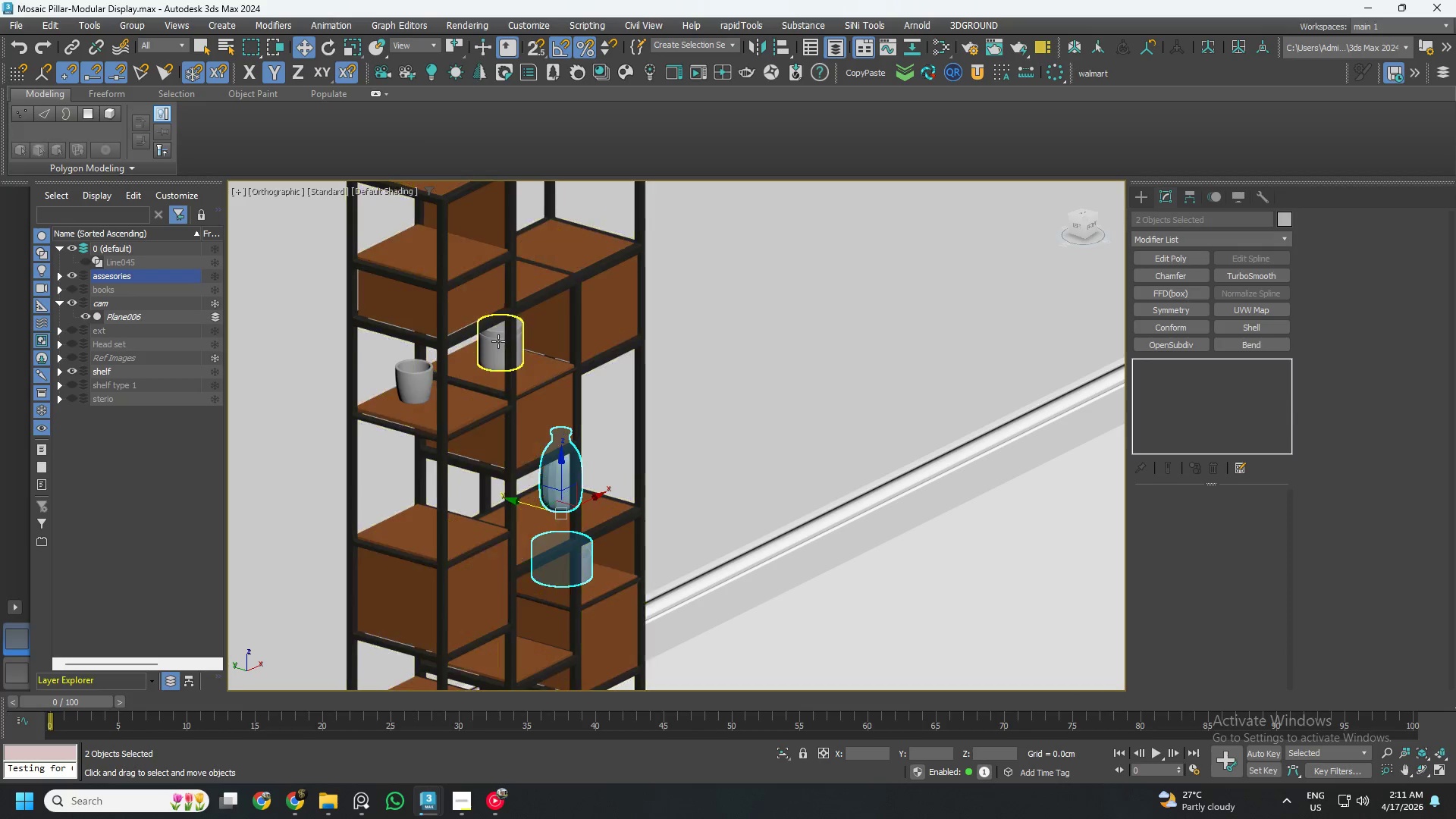 
left_click([497, 341])
 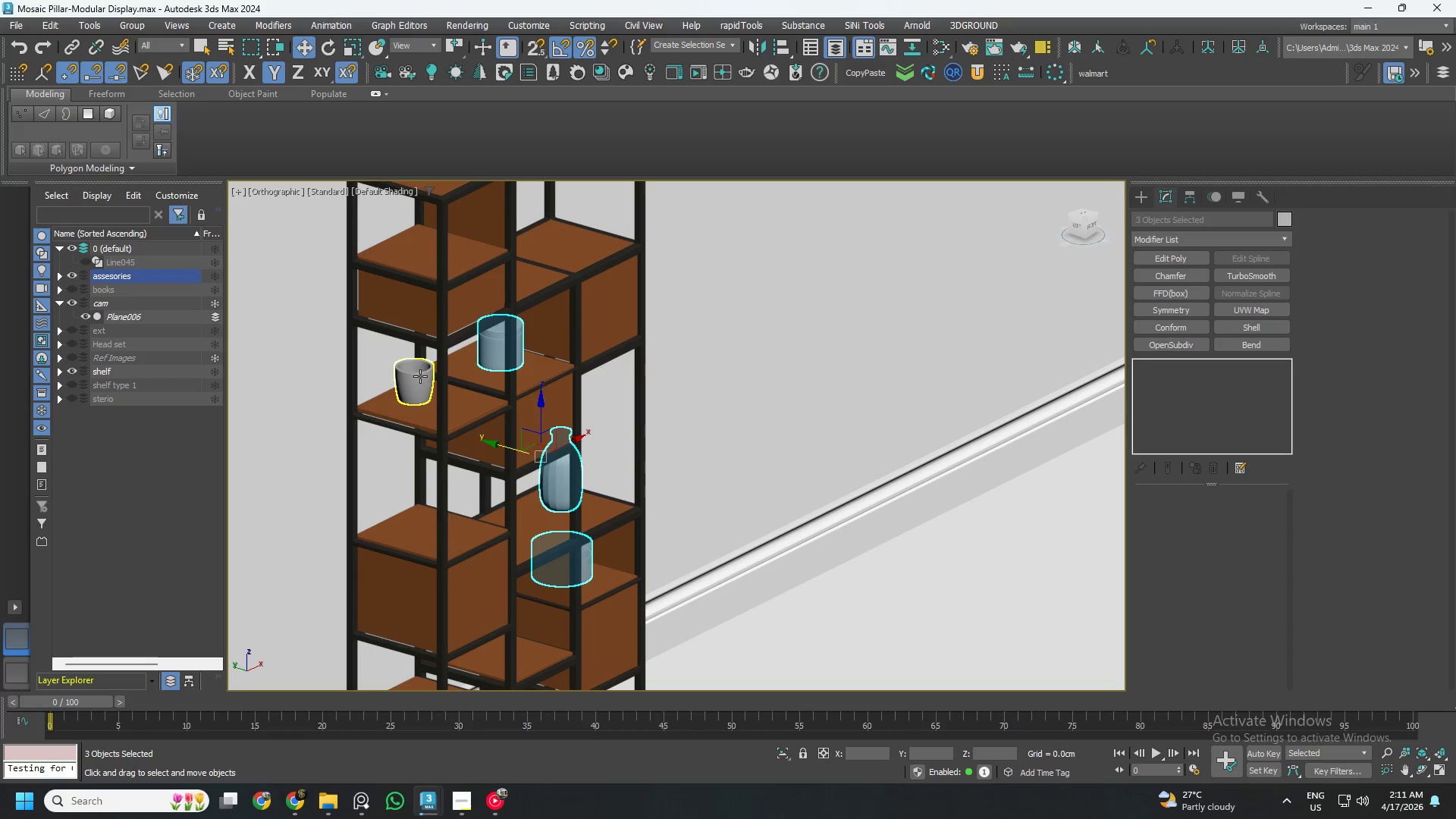 
left_click([416, 379])
 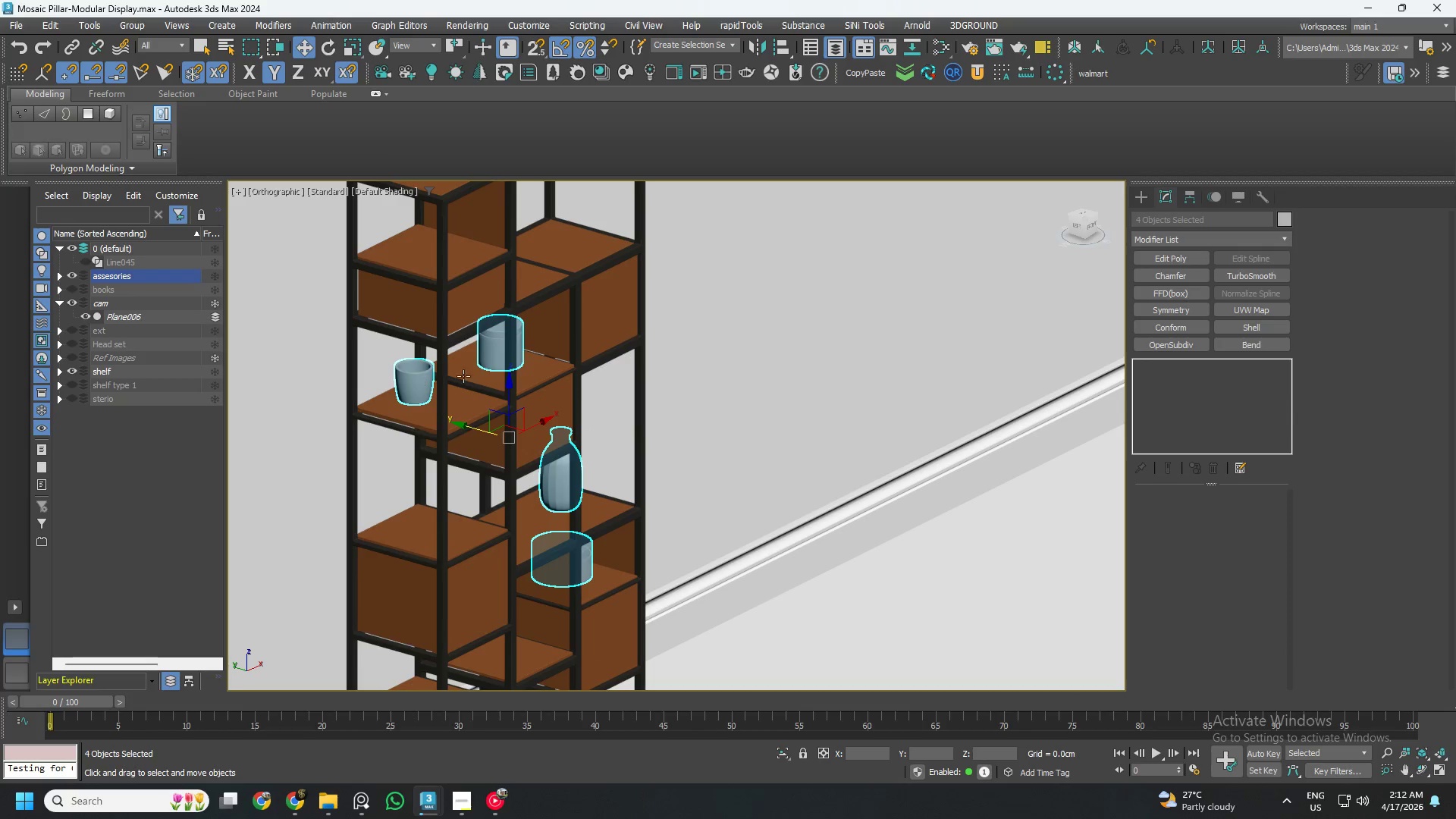 
scroll: coordinate [494, 376], scroll_direction: down, amount: 3.0
 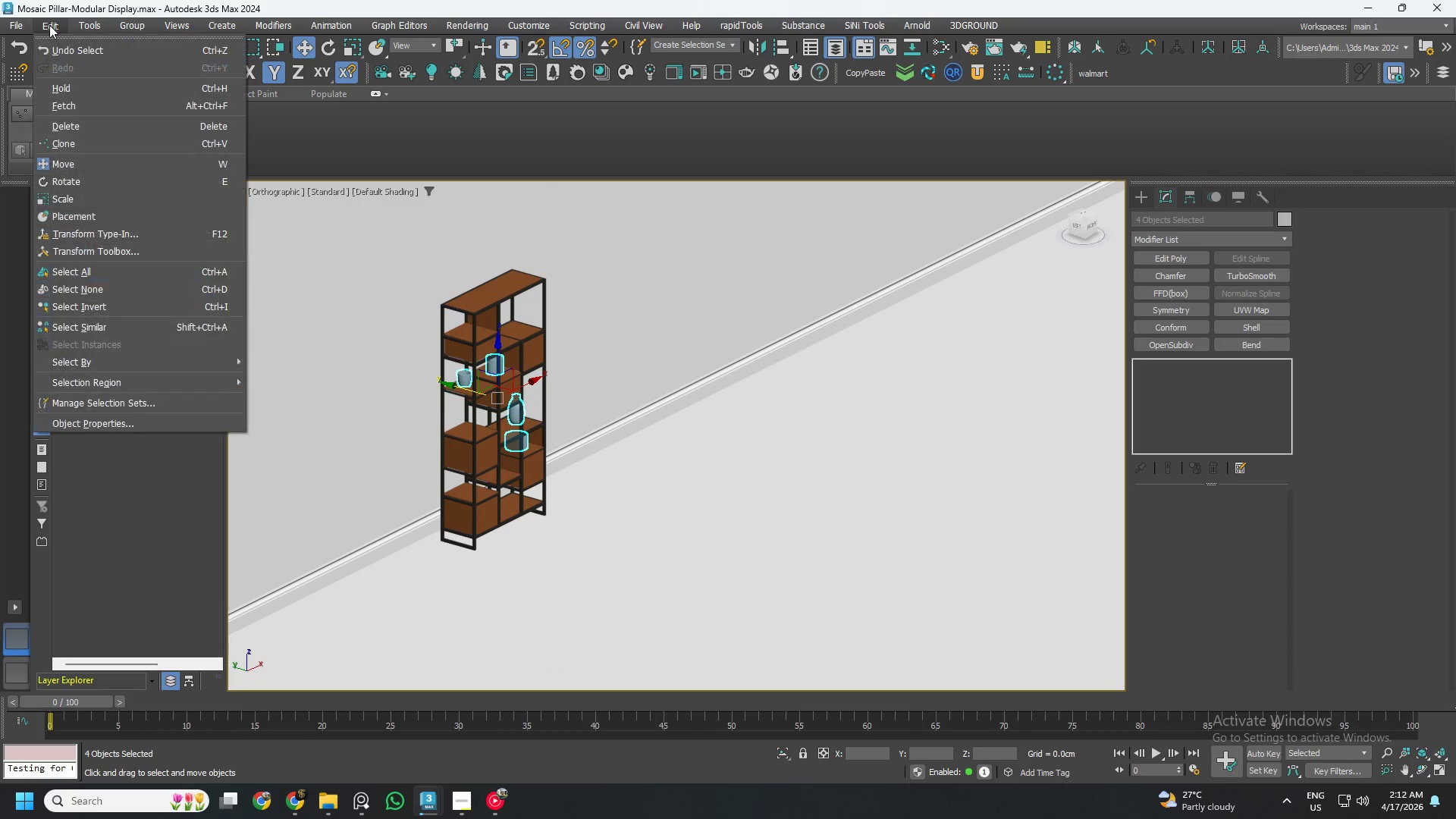 
left_click([63, 137])
 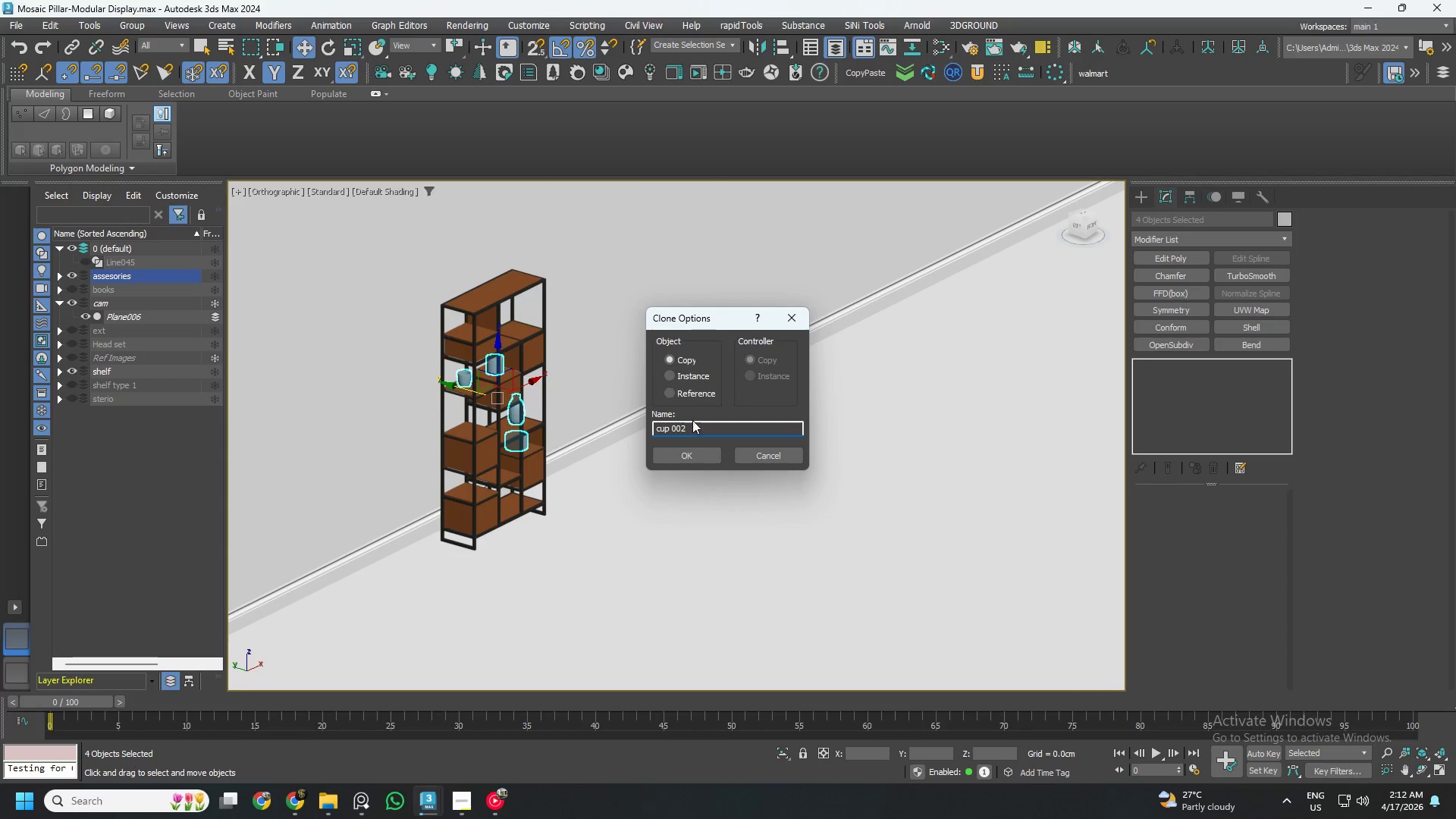 
left_click([682, 454])
 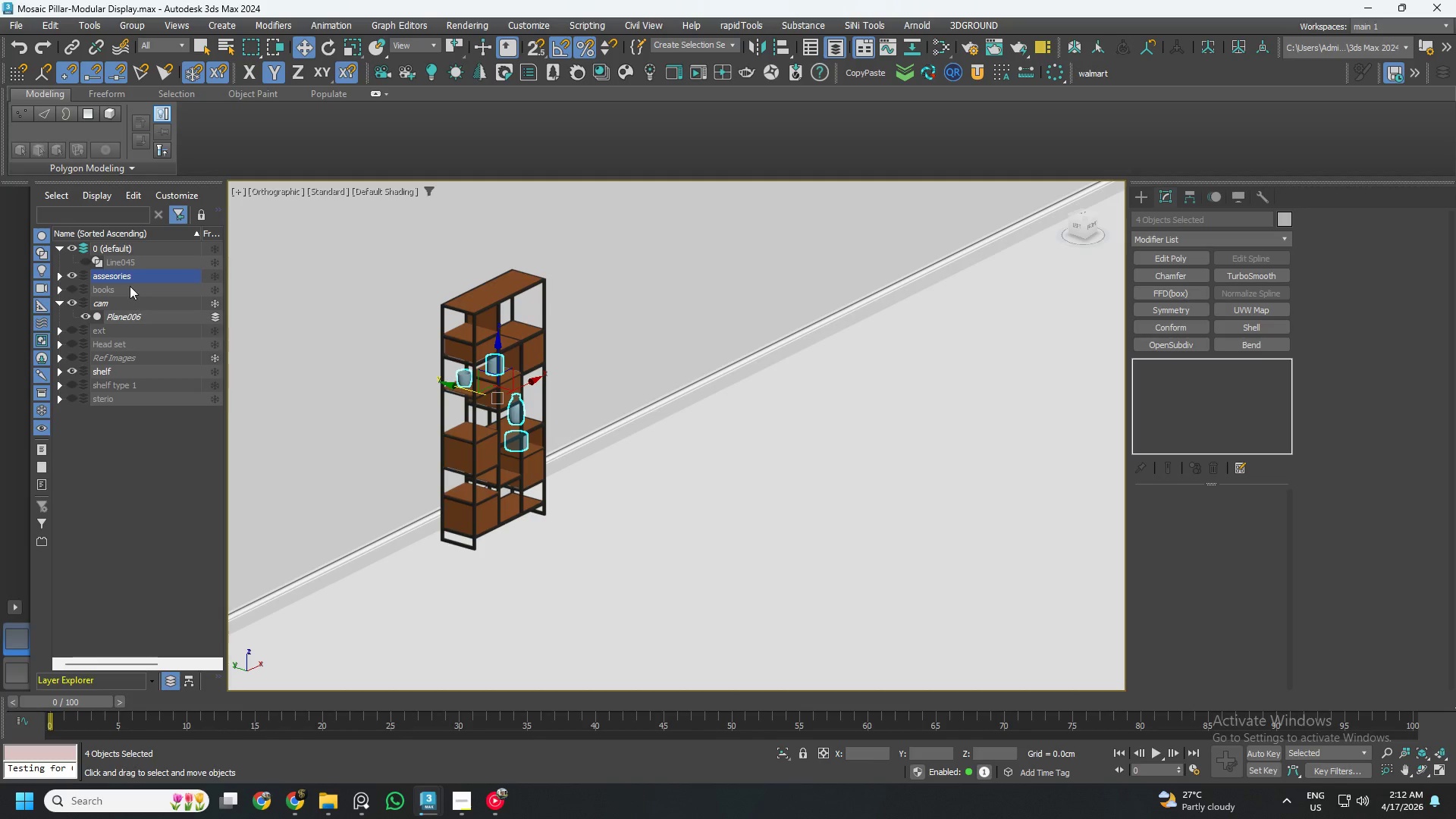 
right_click([129, 278])
 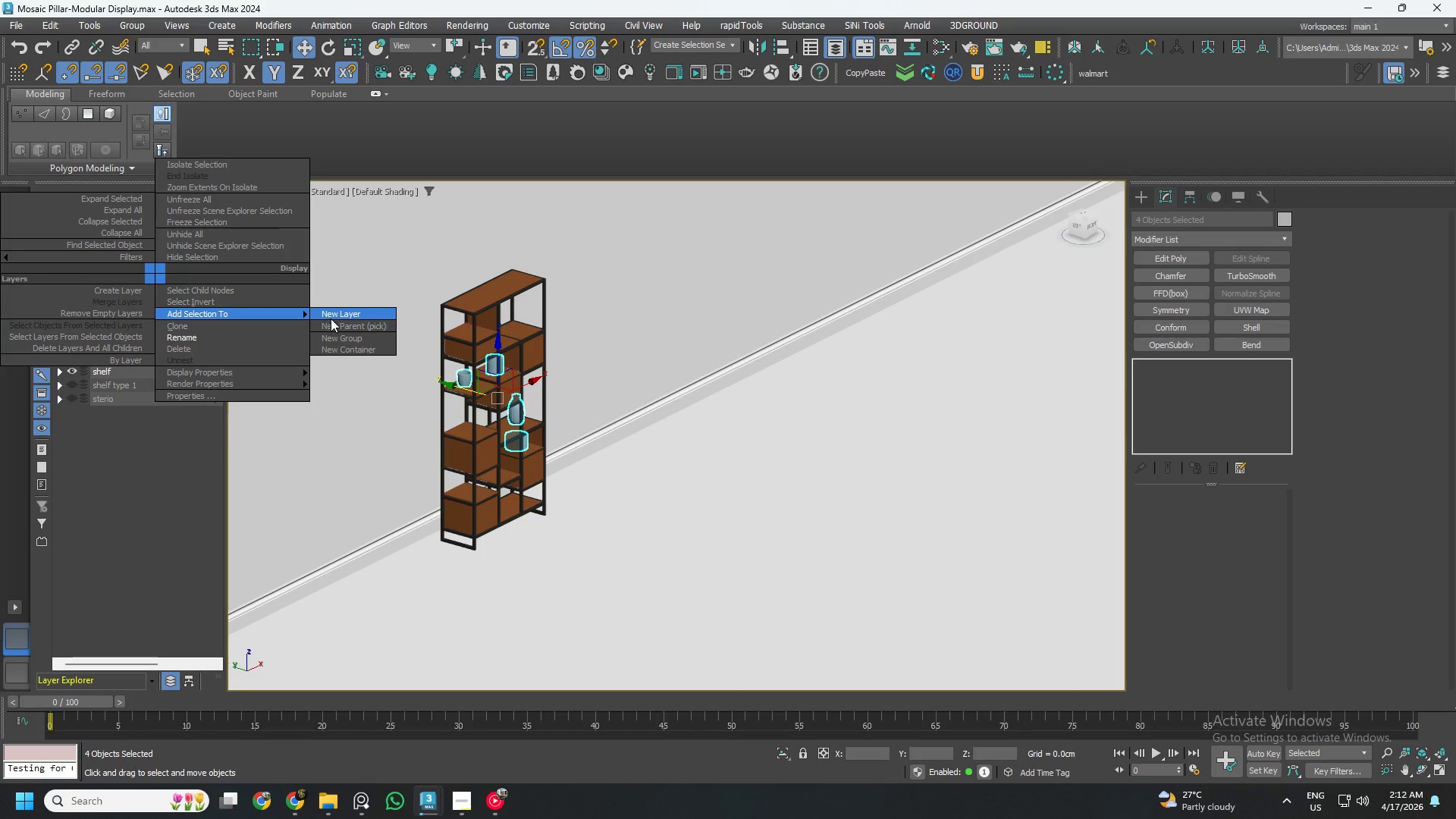 
left_click_drag(start_coordinate=[336, 323], to_coordinate=[306, 323])
 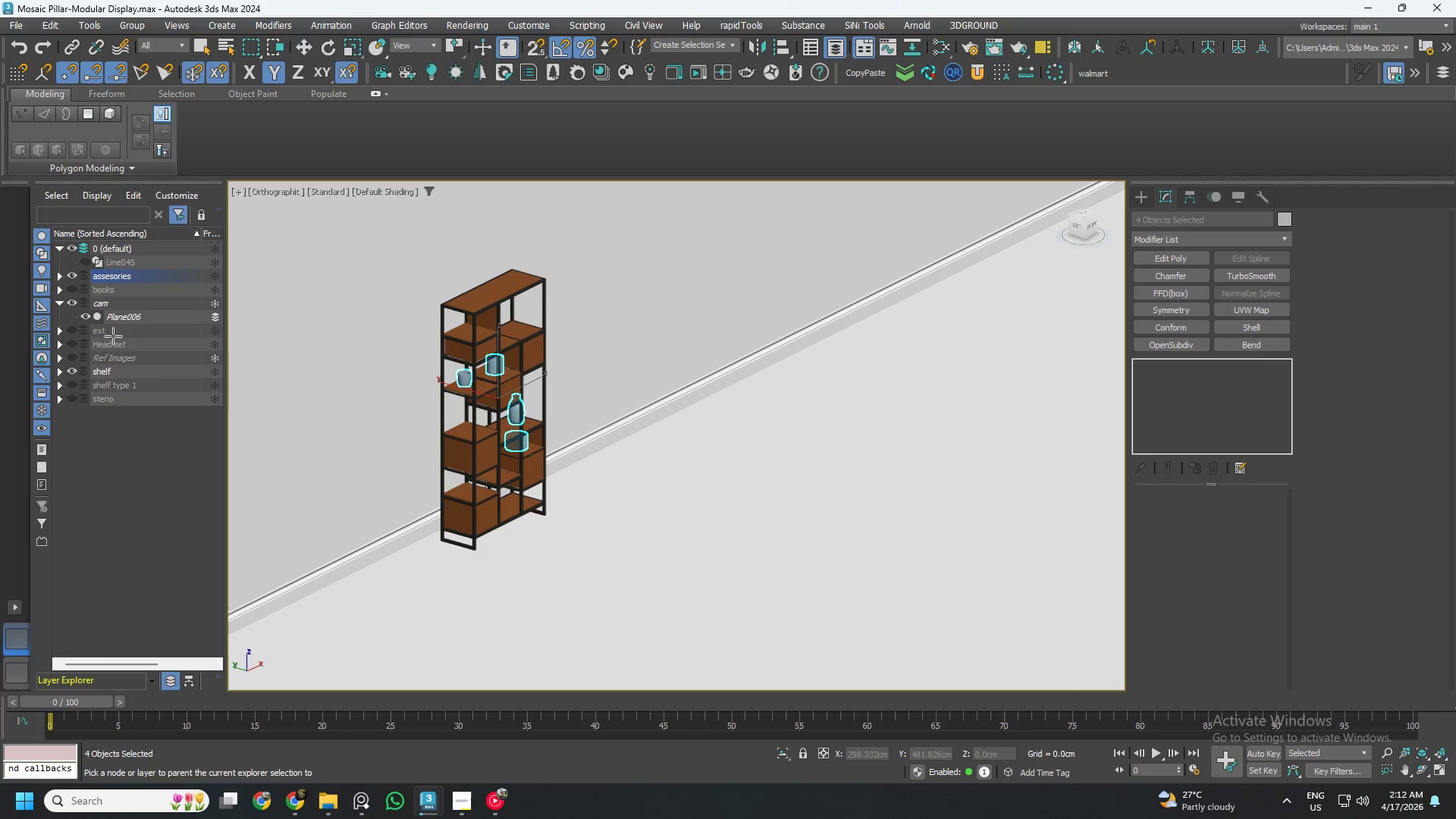 
left_click([113, 334])
 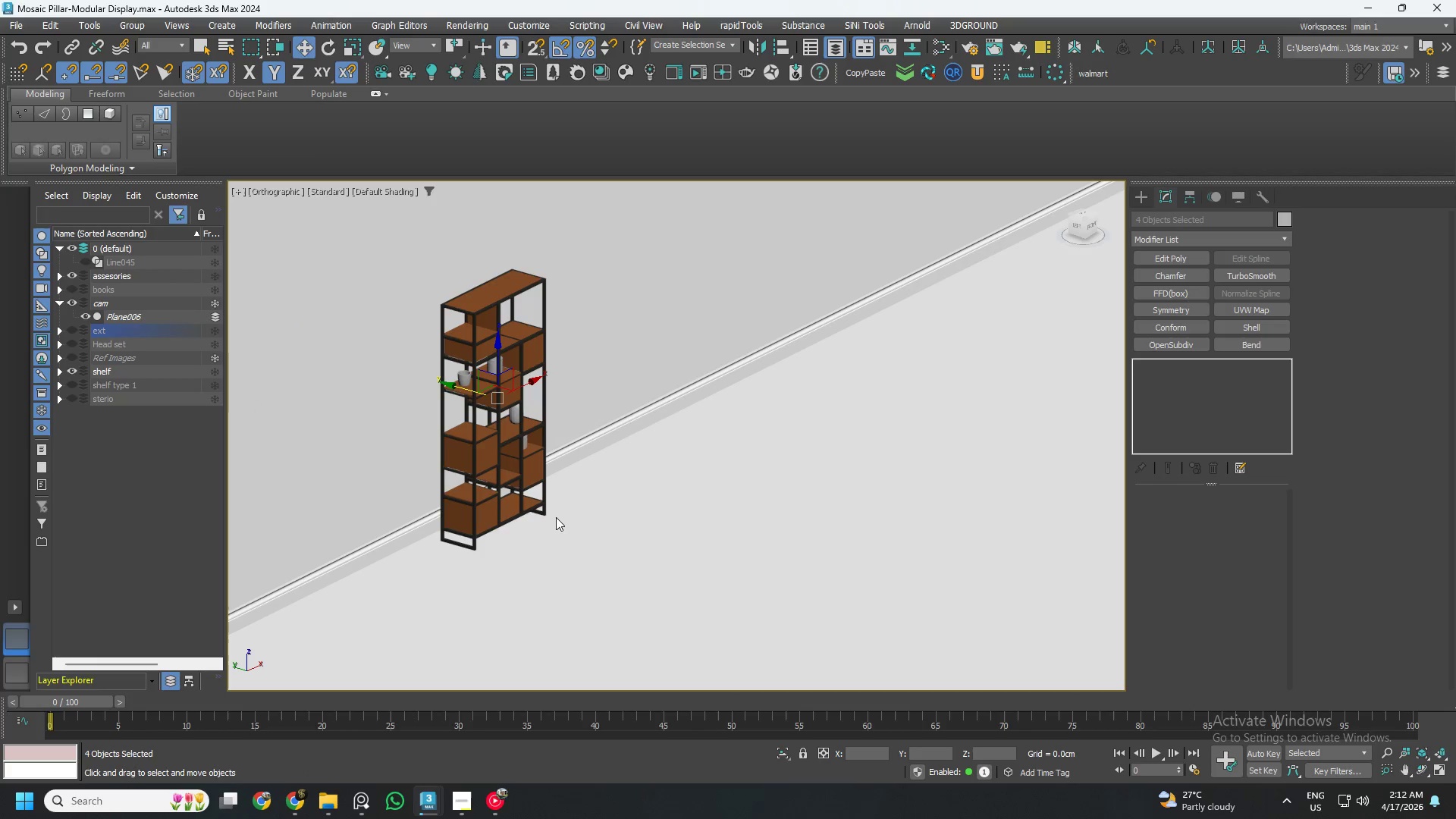 
left_click([340, 450])
 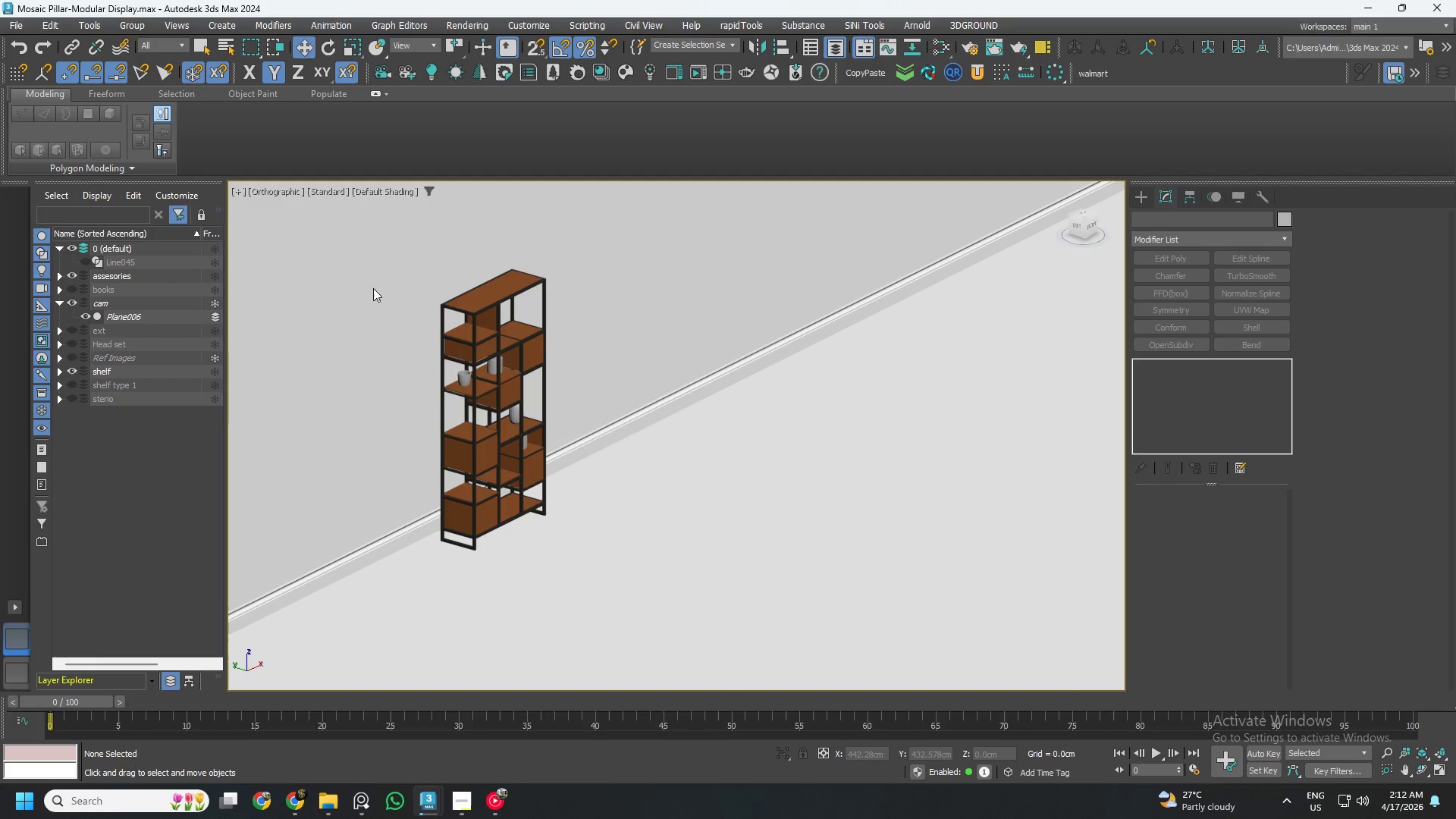 
scroll: coordinate [482, 381], scroll_direction: up, amount: 3.0
 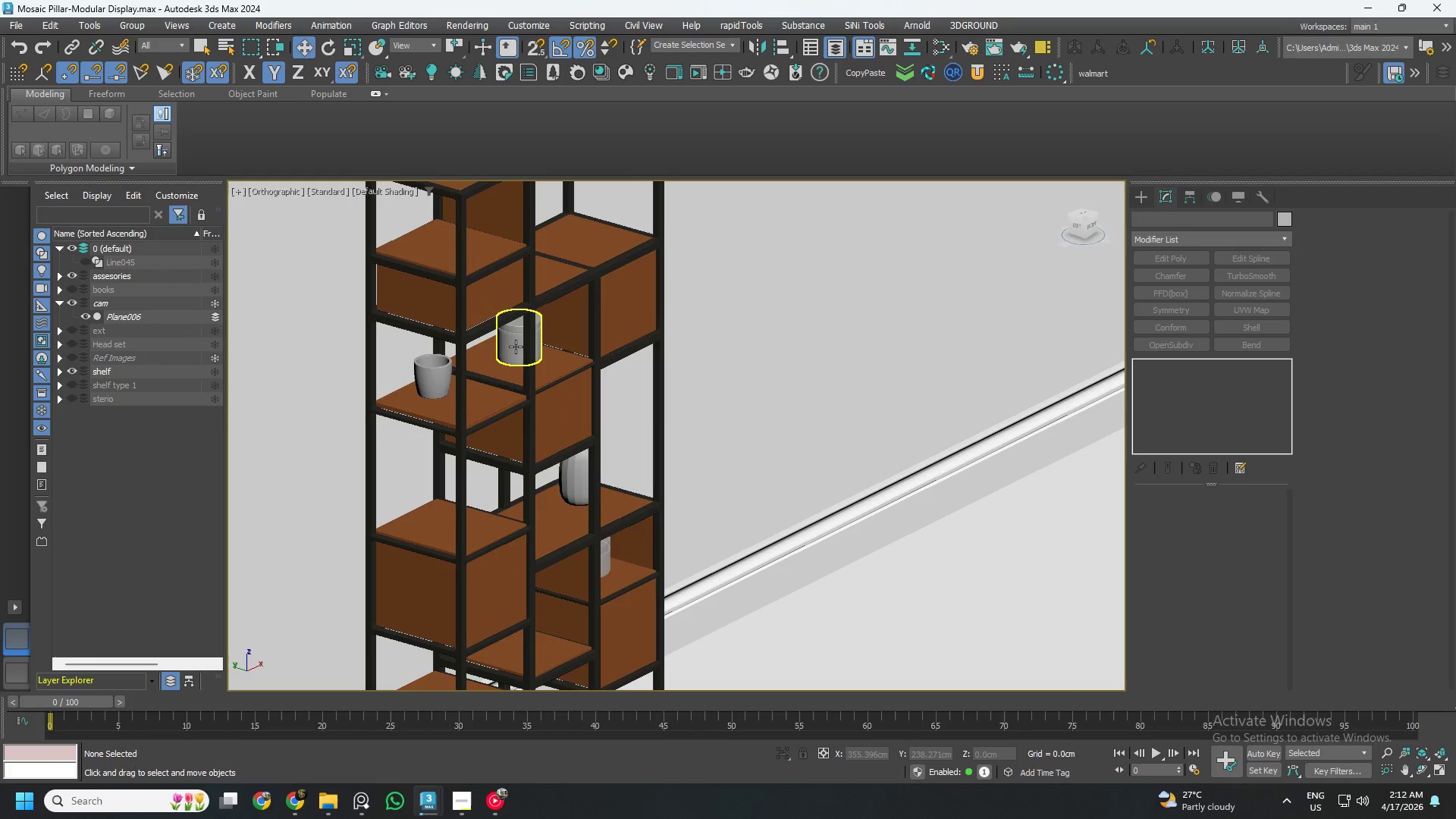 
left_click([516, 347])
 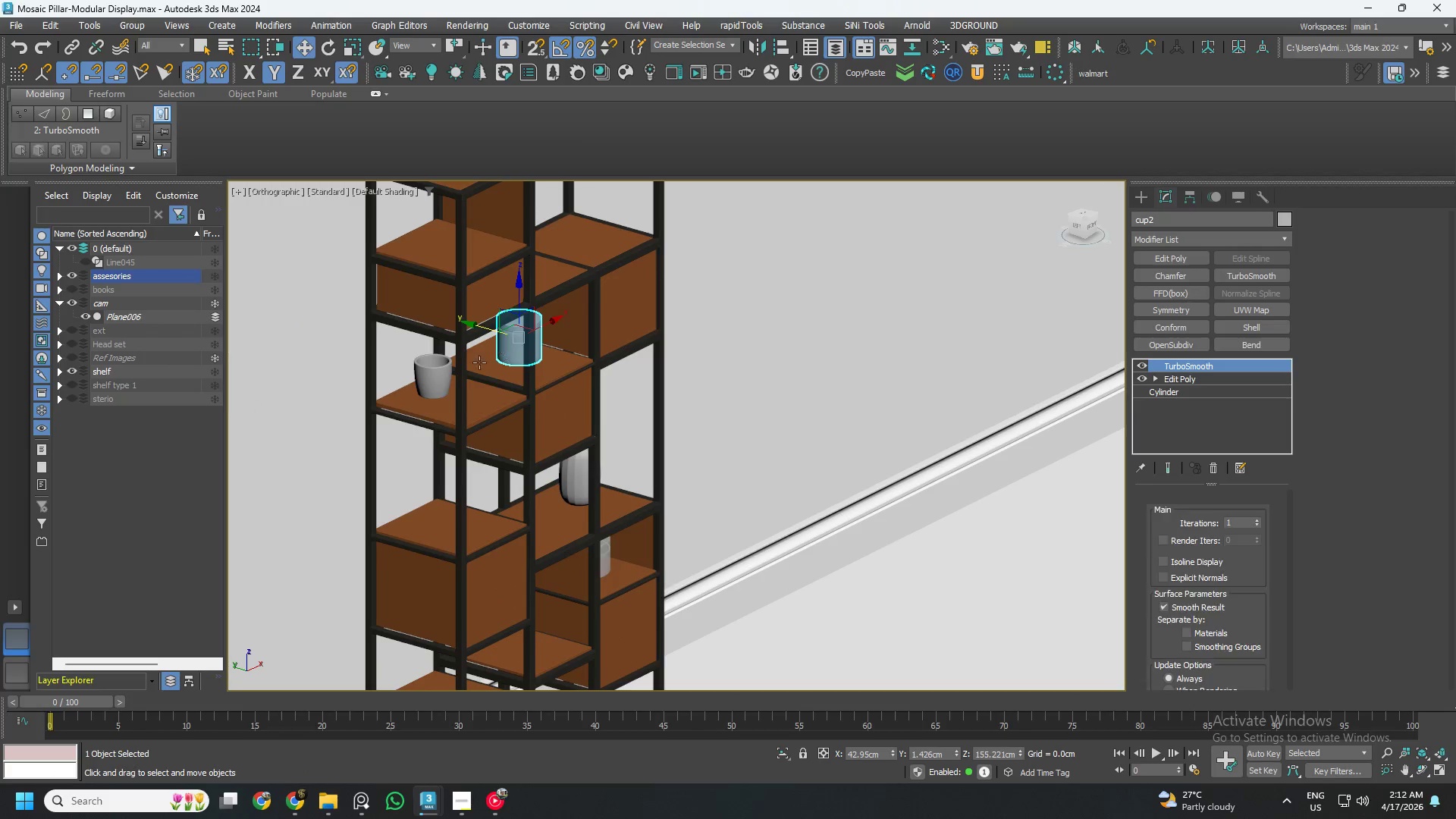 
hold_key(key=ControlLeft, duration=3.0)
left_click([431, 381])
 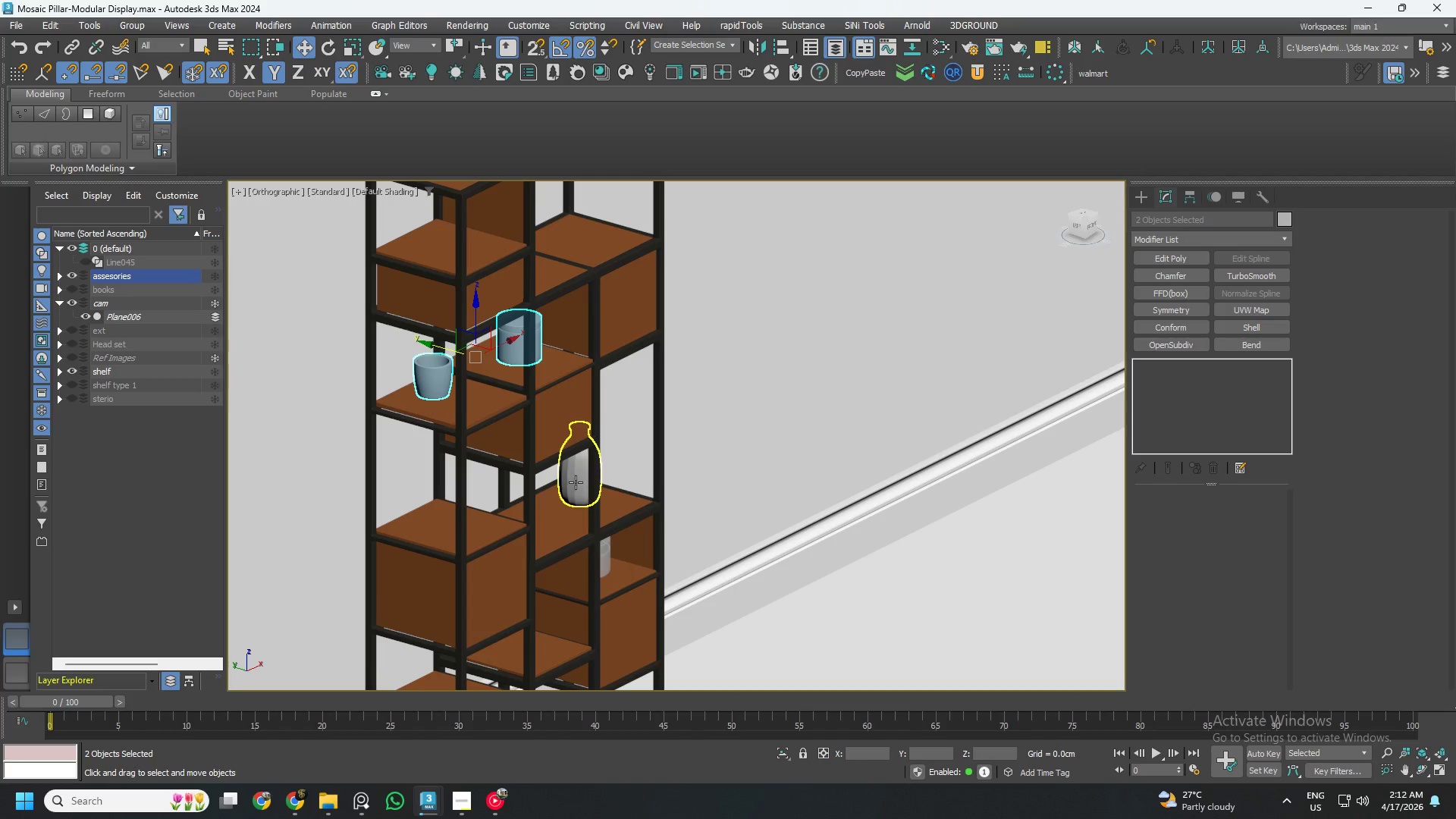 
left_click([576, 484])
 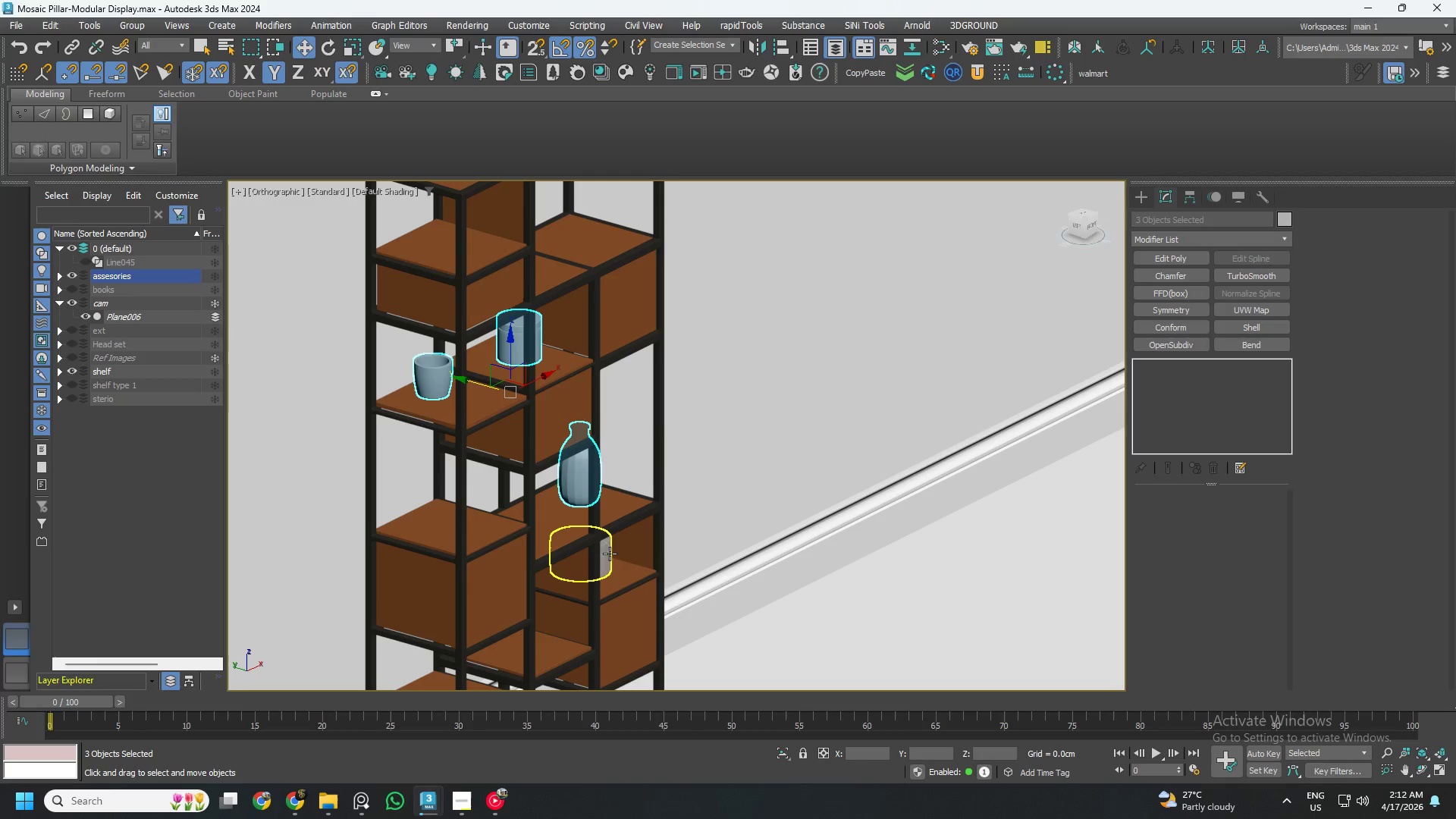 
left_click([607, 554])
 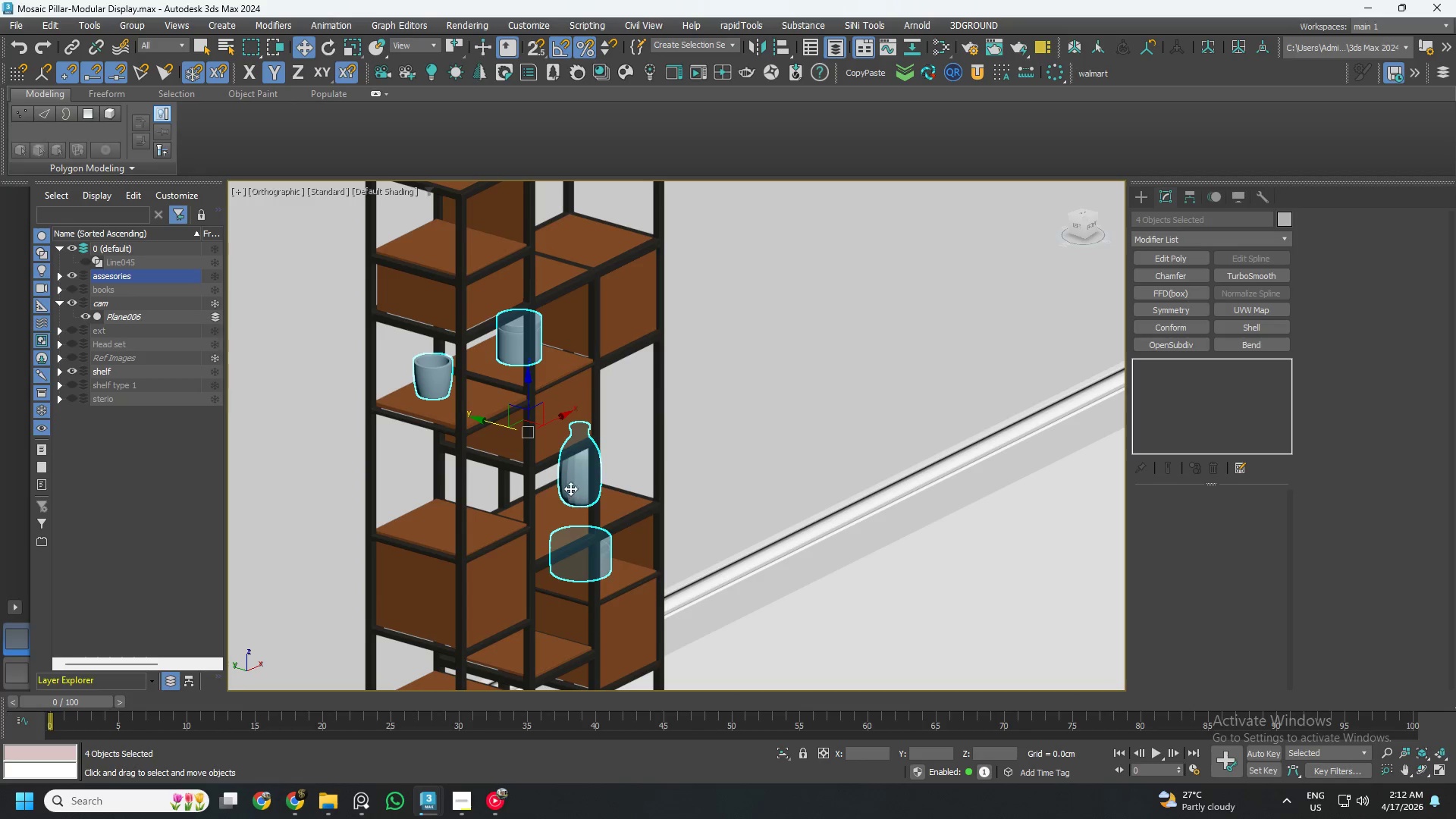 
right_click([570, 482])
 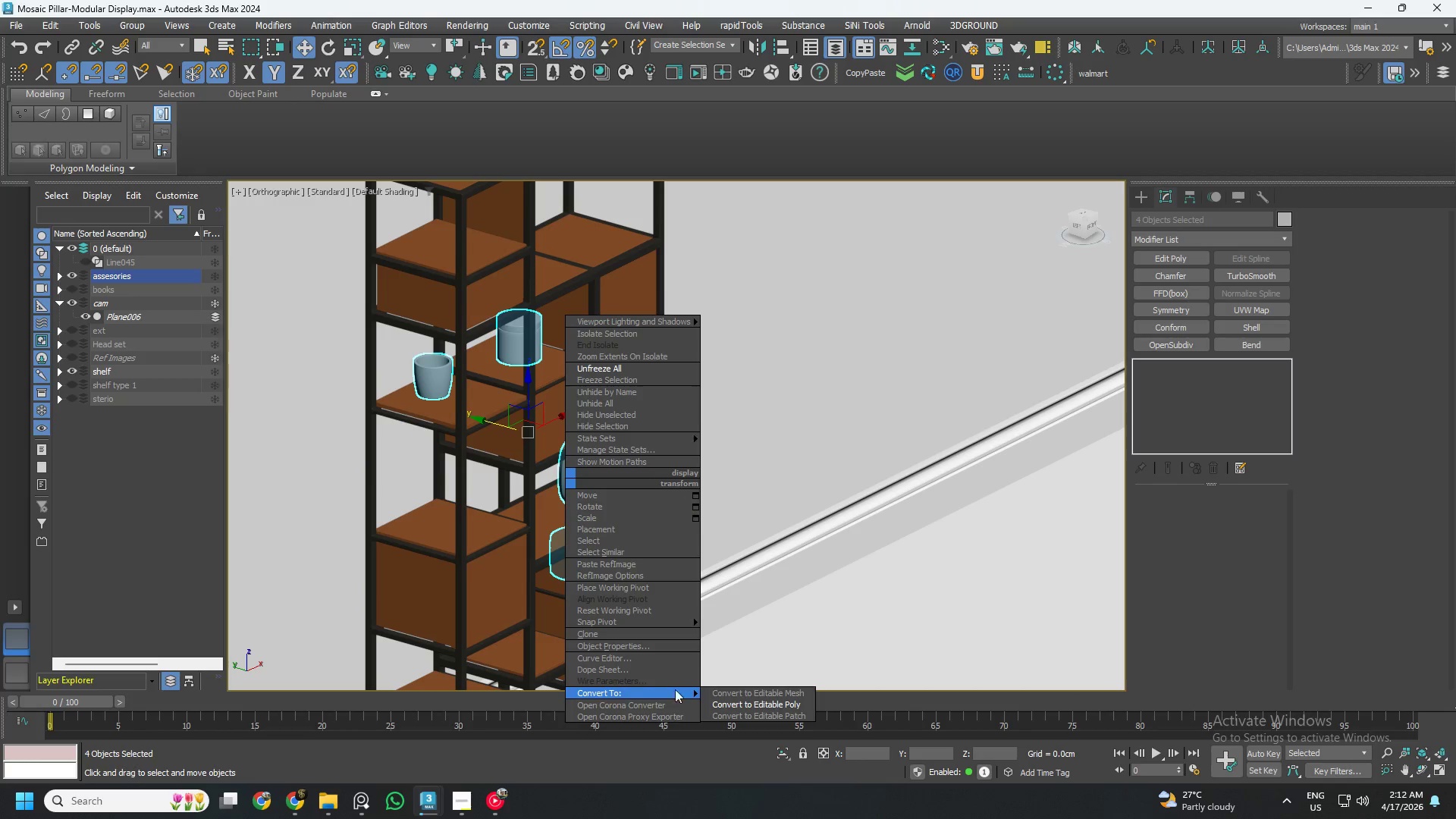 
left_click([733, 701])
 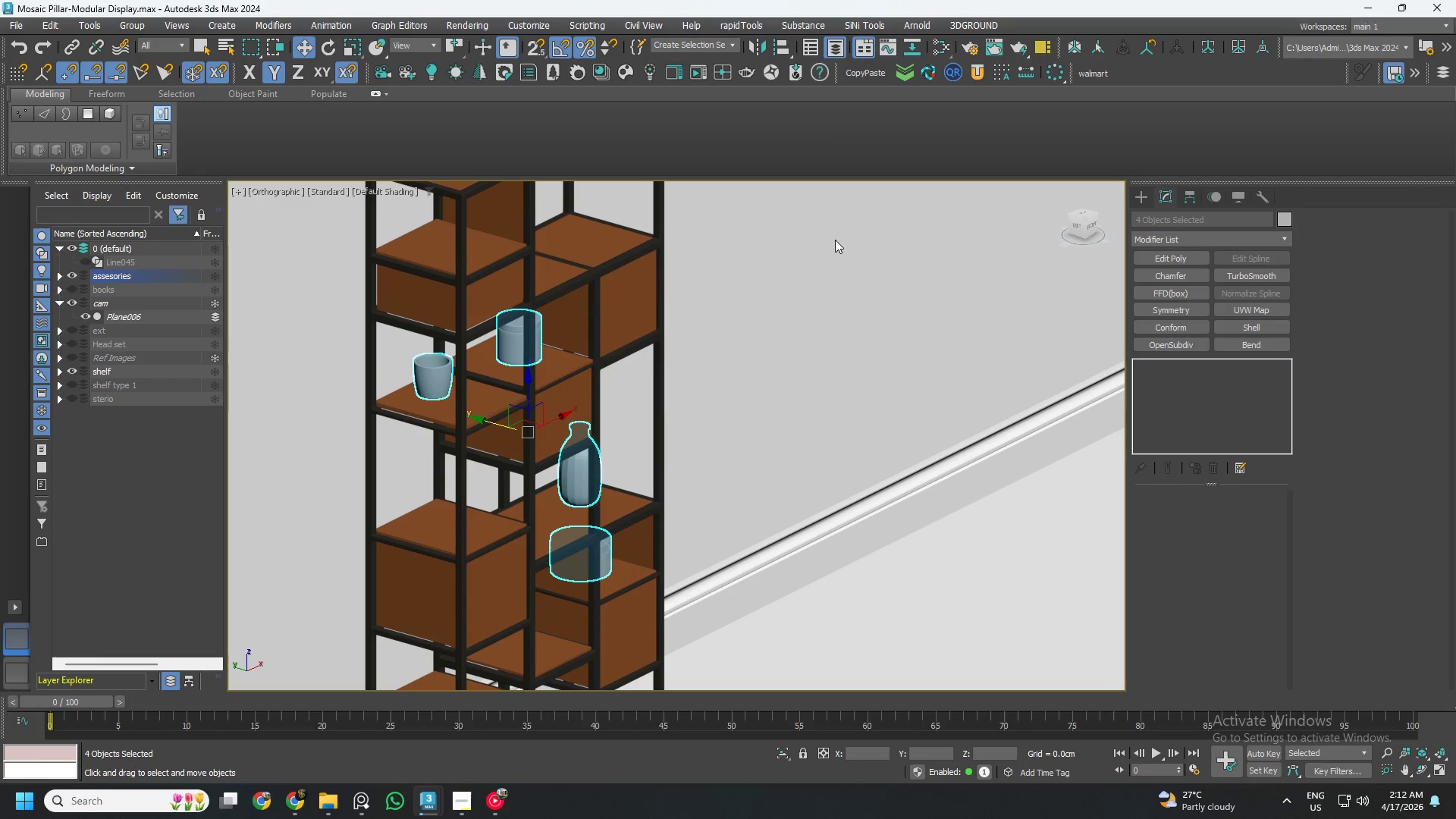 
left_click([924, 75])
 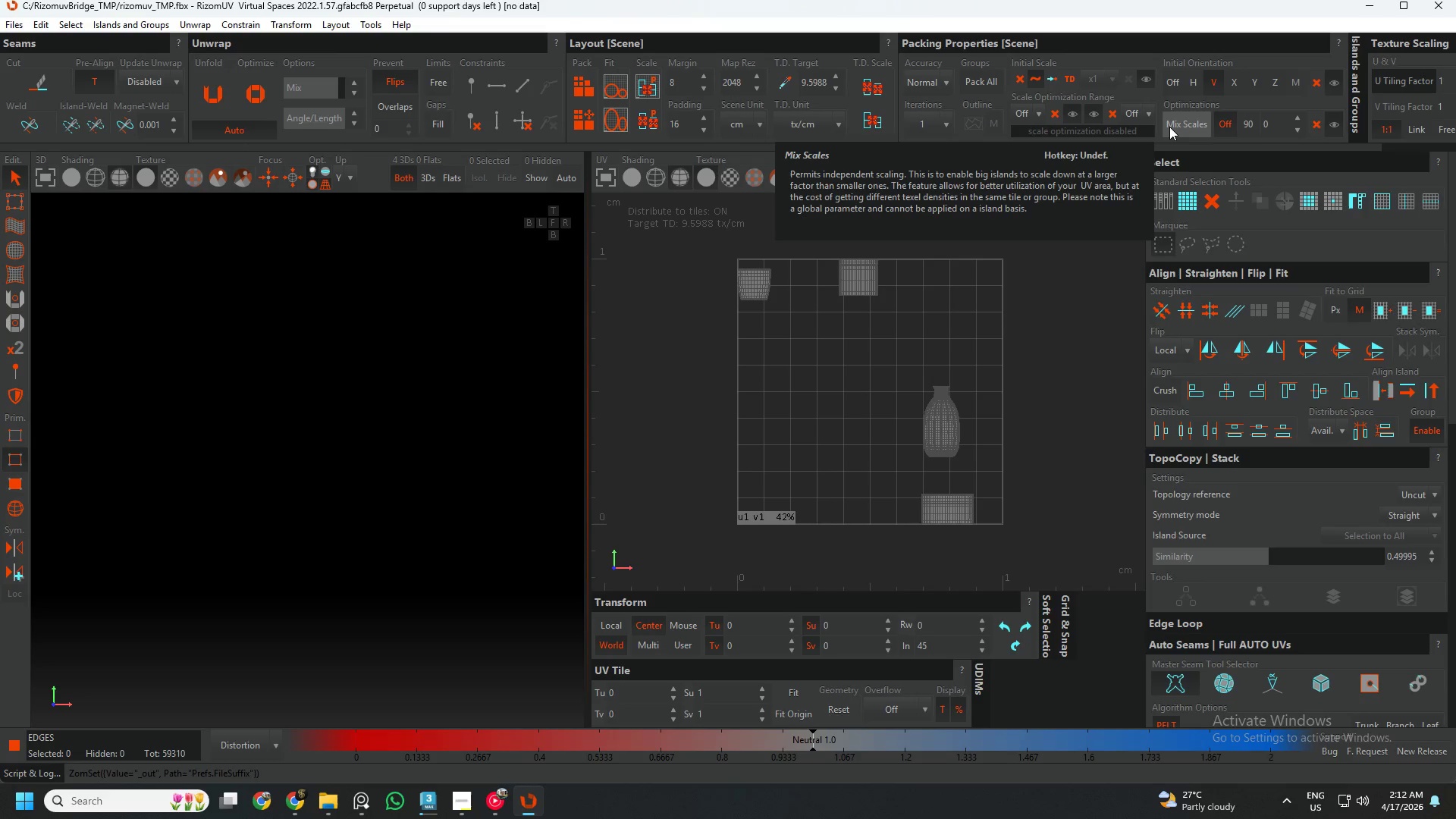 
wait(27.02)
 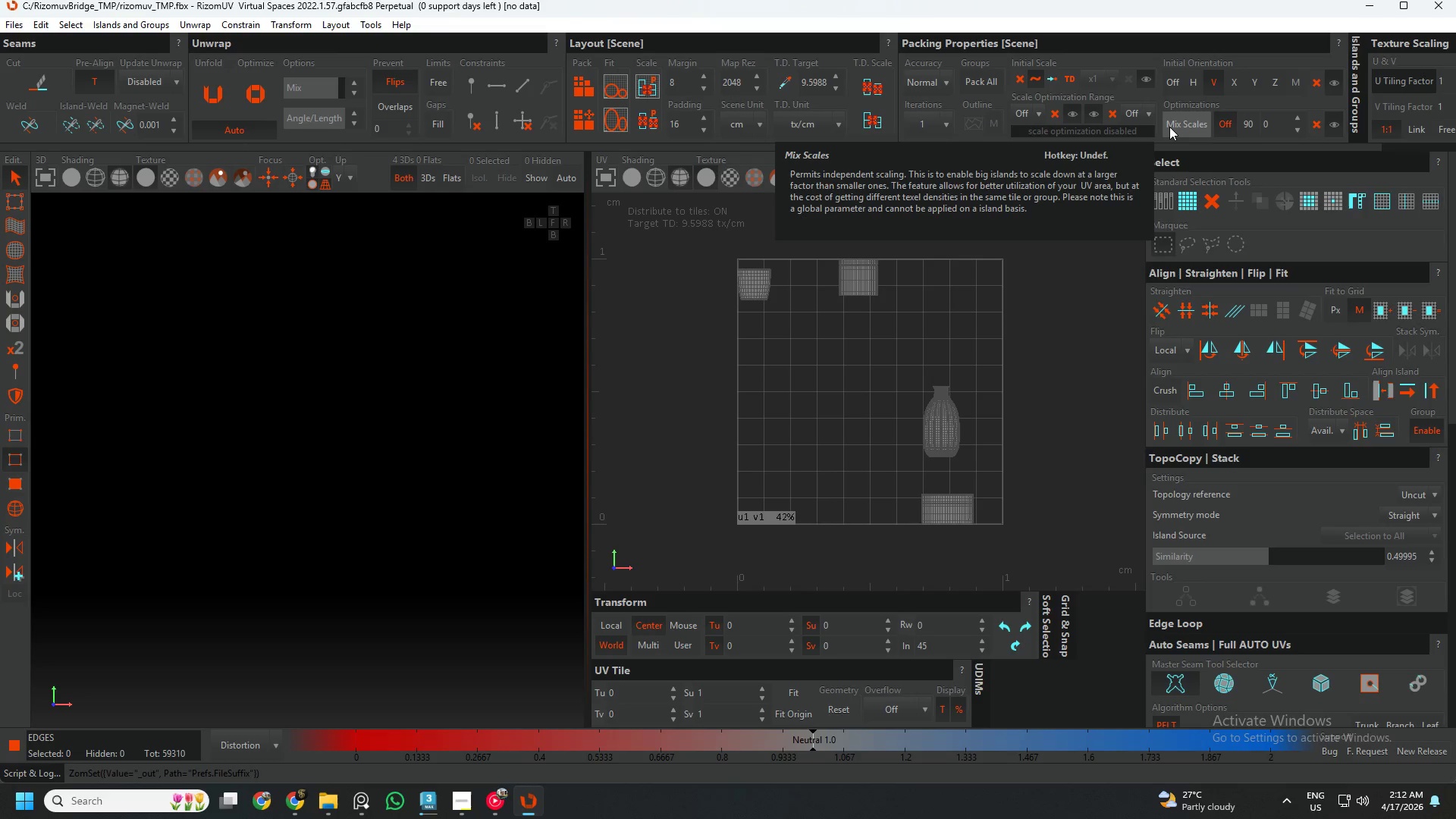 
left_click([496, 446])
 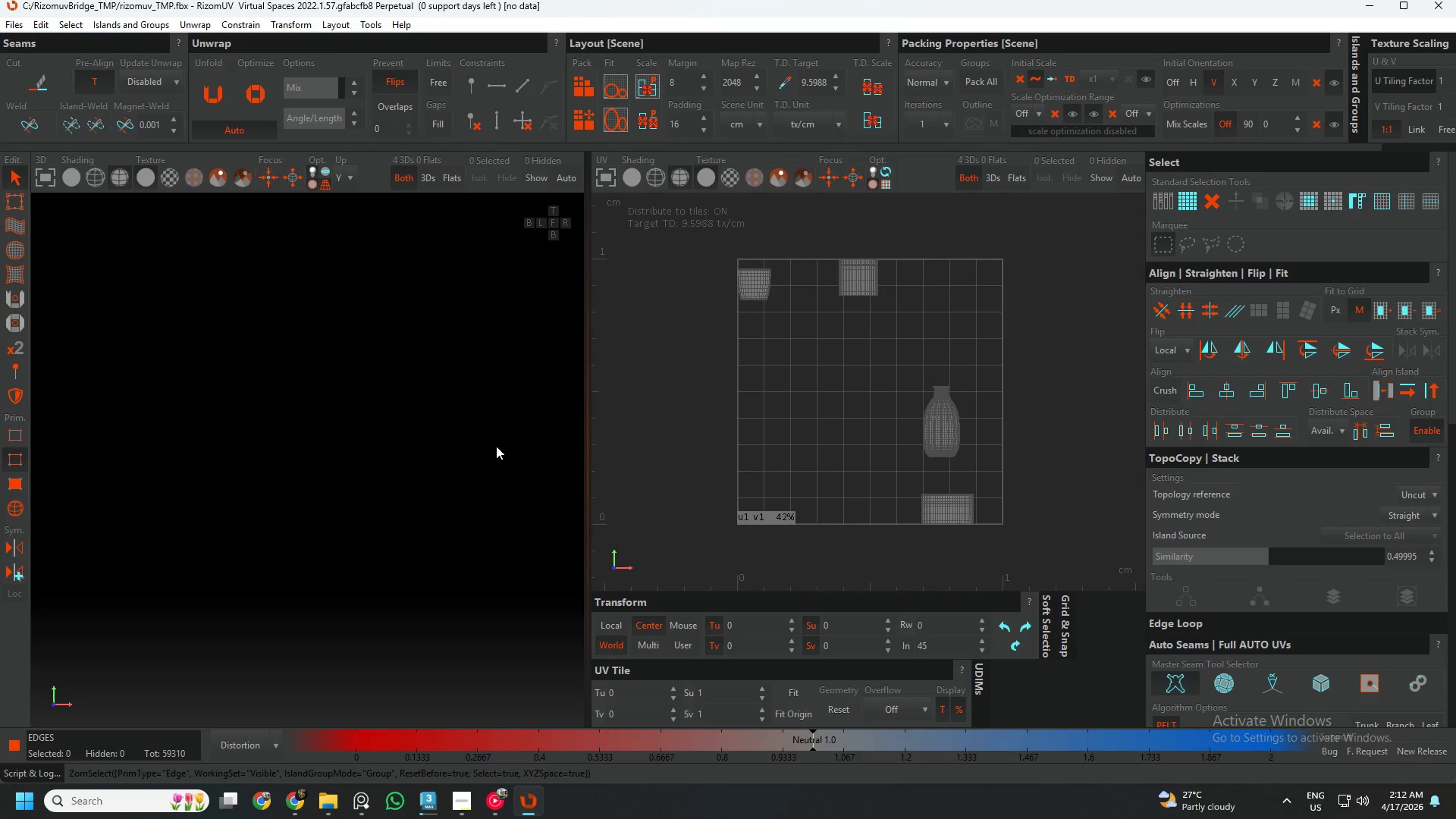 
key(F)
 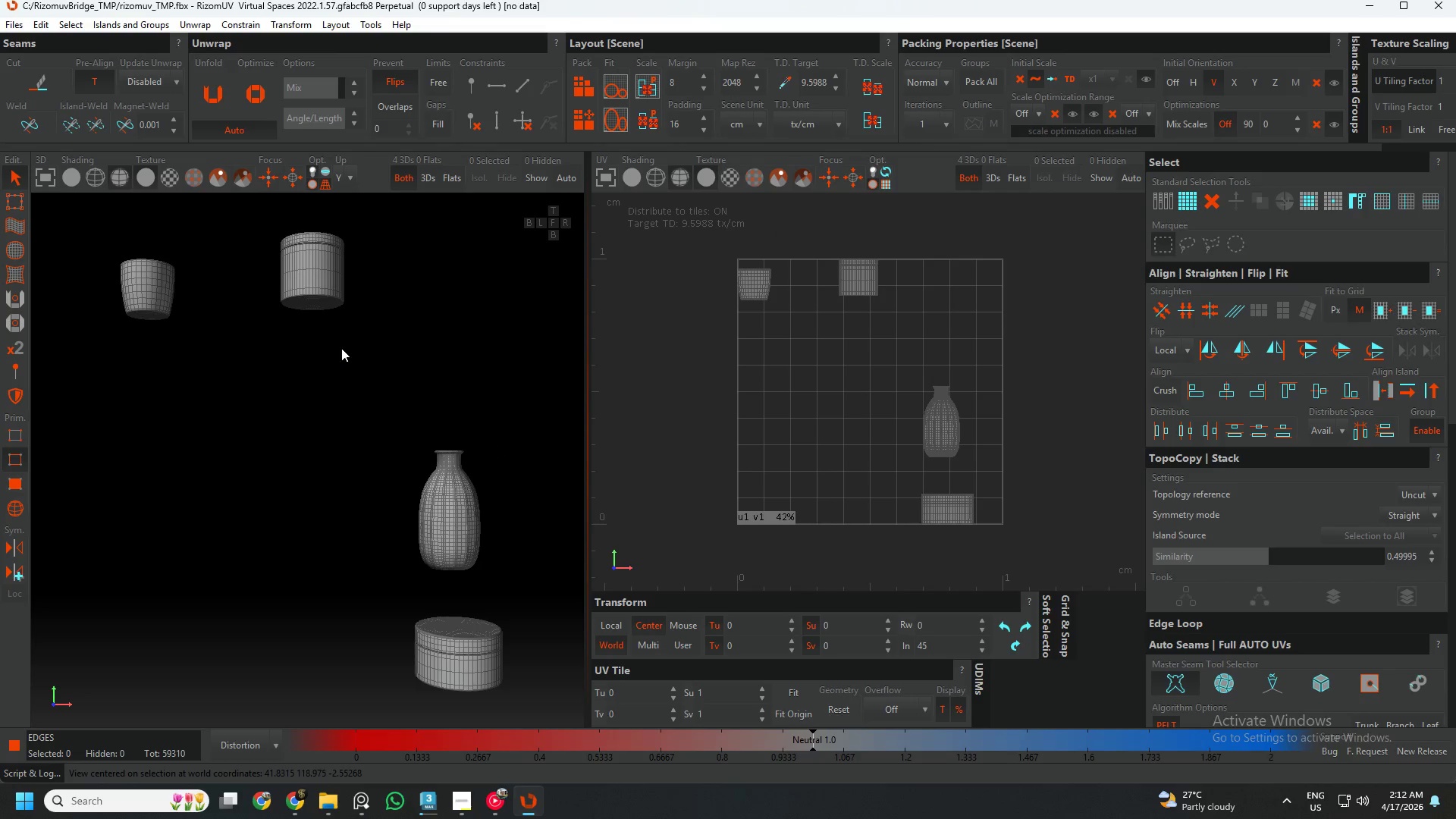 
hold_key(key=AltLeft, duration=0.47)
 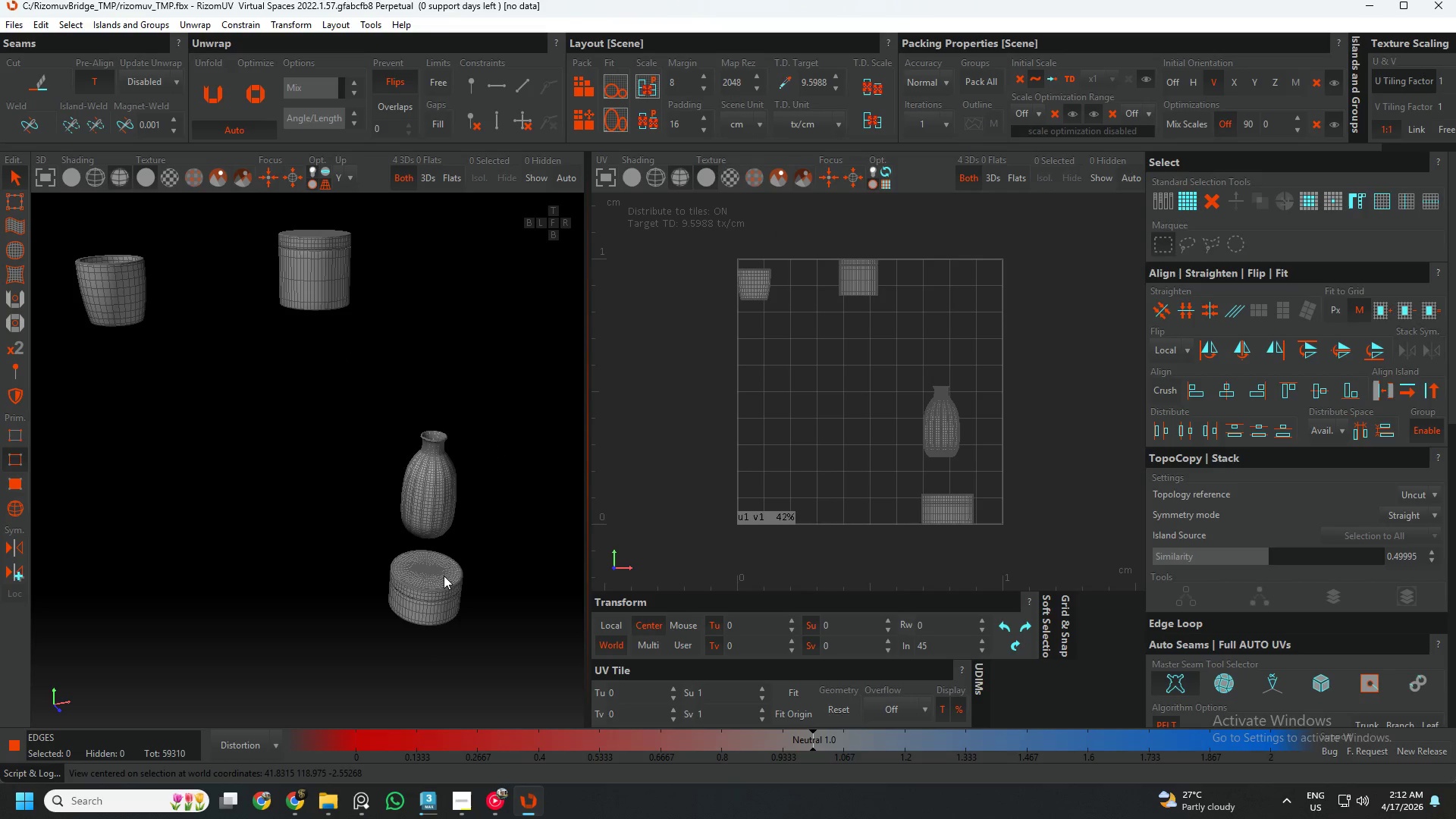 
key(F2)
 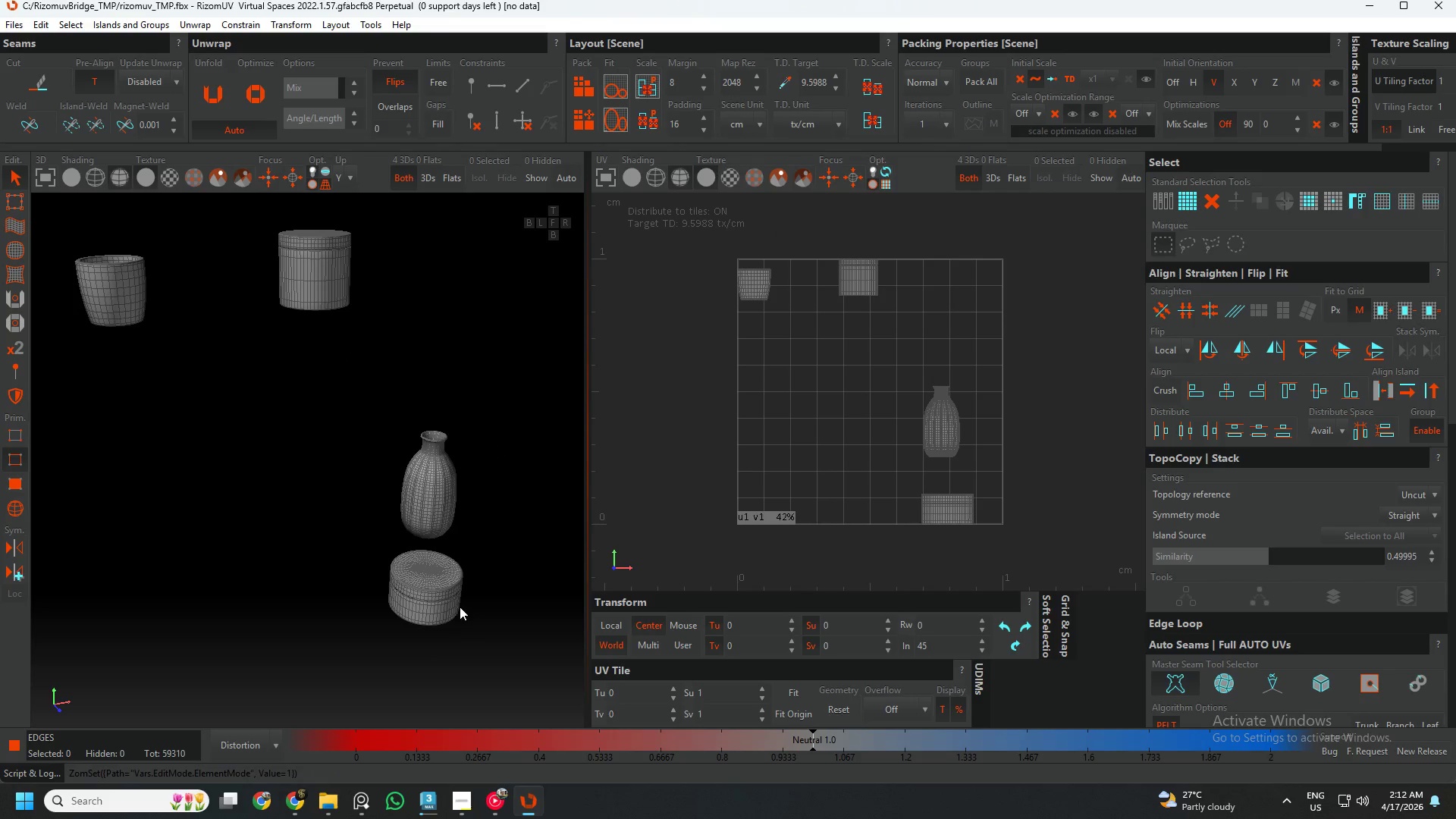 
scroll: coordinate [386, 543], scroll_direction: up, amount: 14.0
 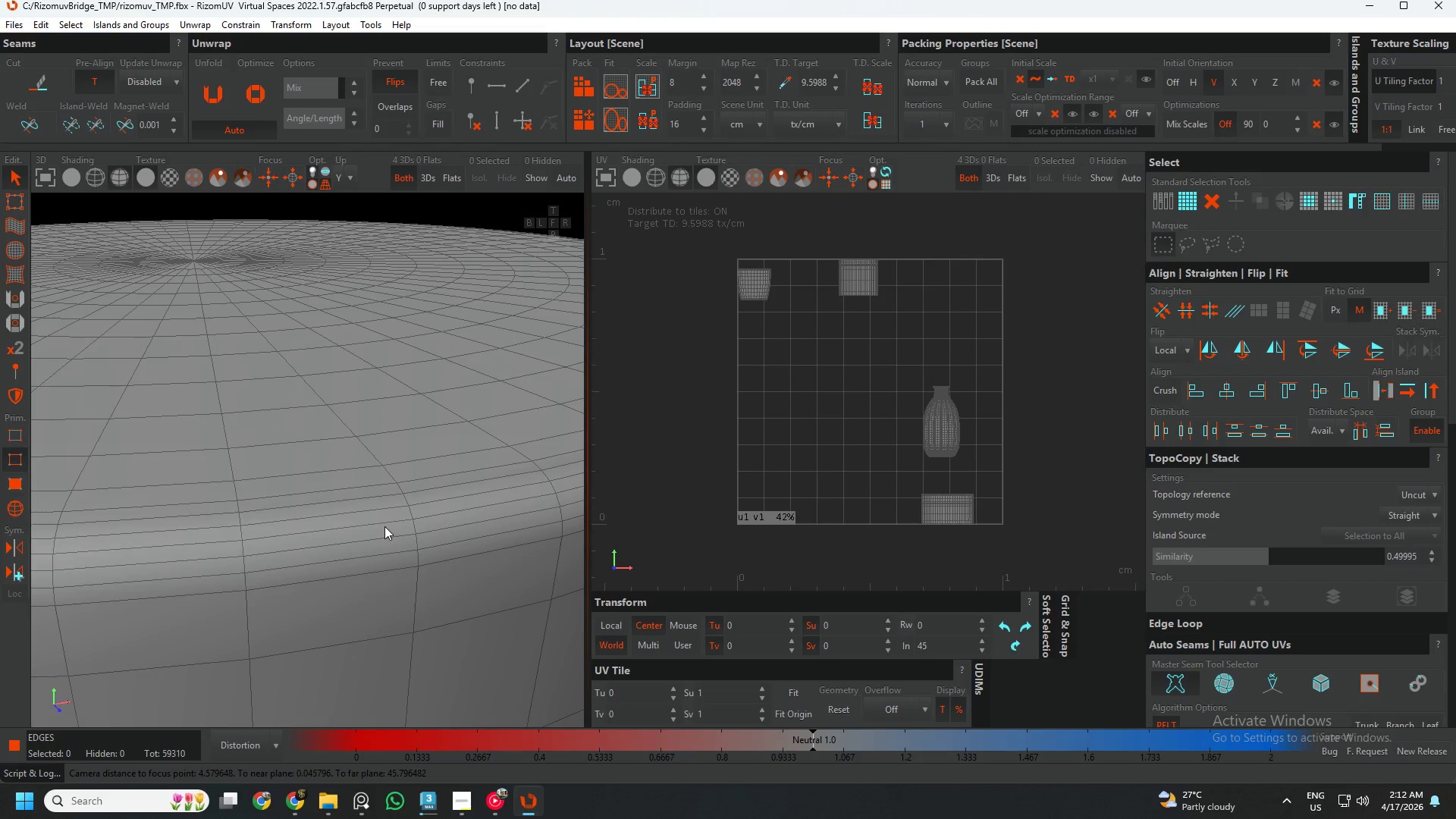 
double_click([384, 526])
 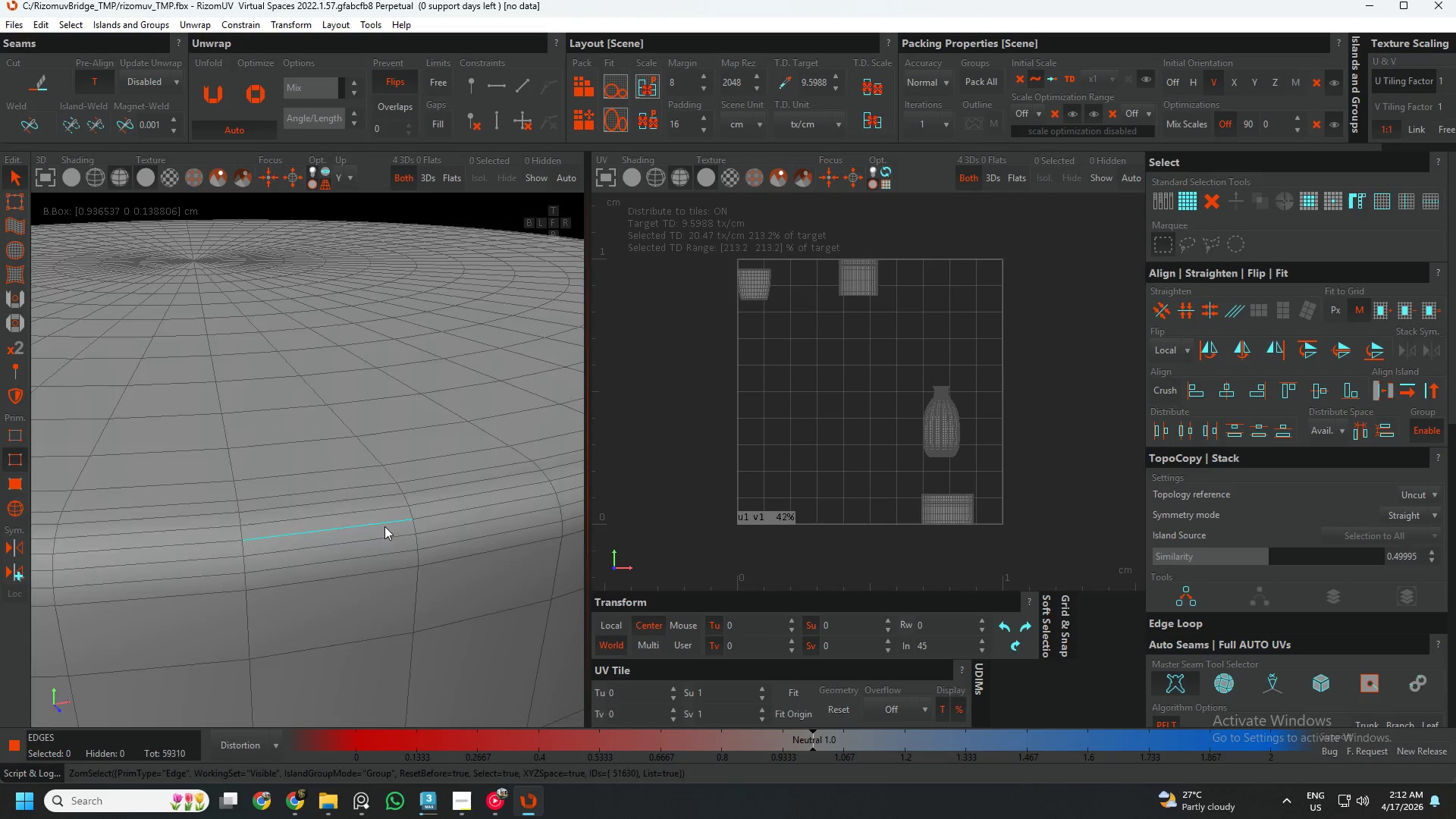 
scroll: coordinate [384, 526], scroll_direction: down, amount: 6.0
 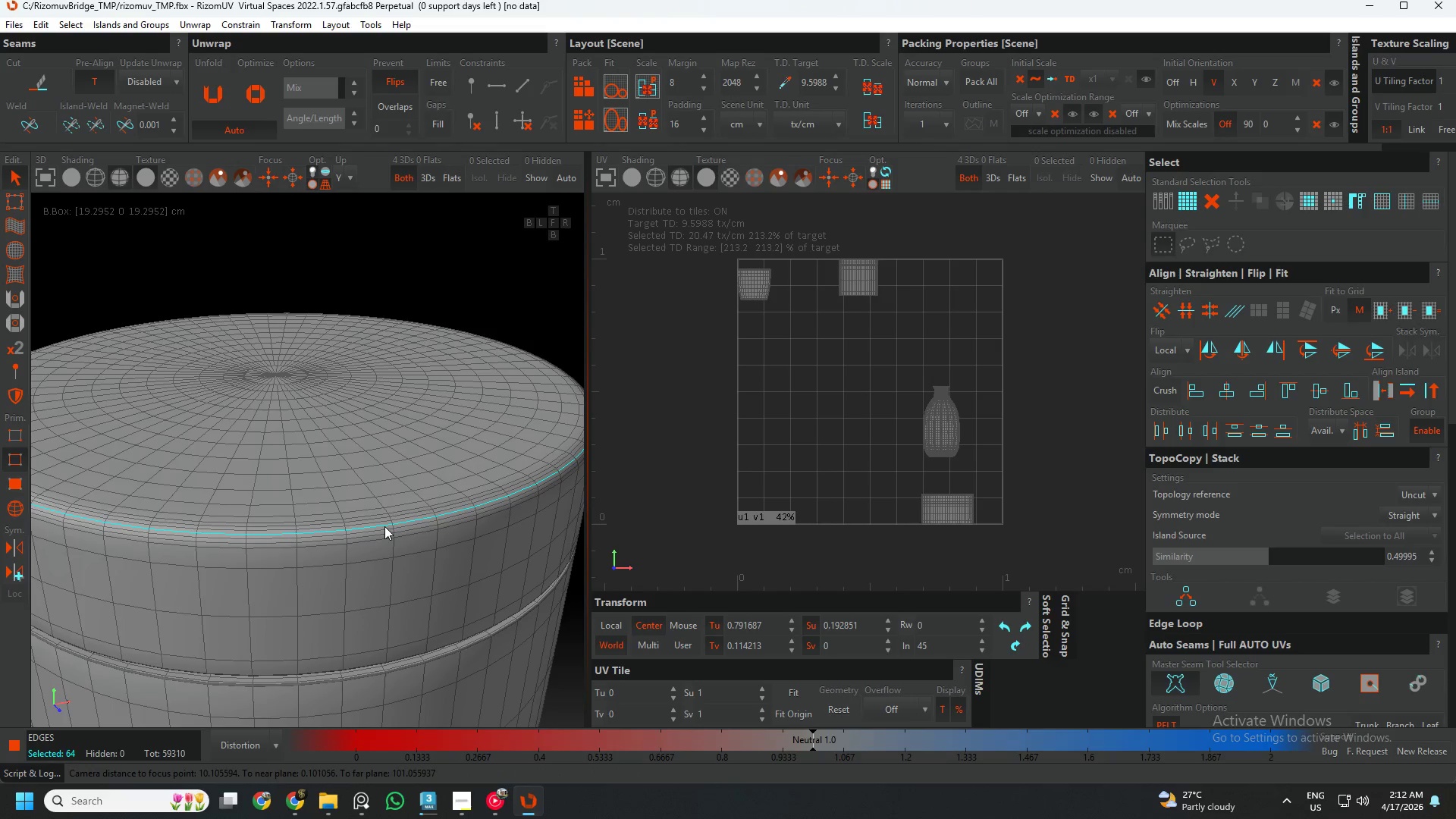 
key(C)
 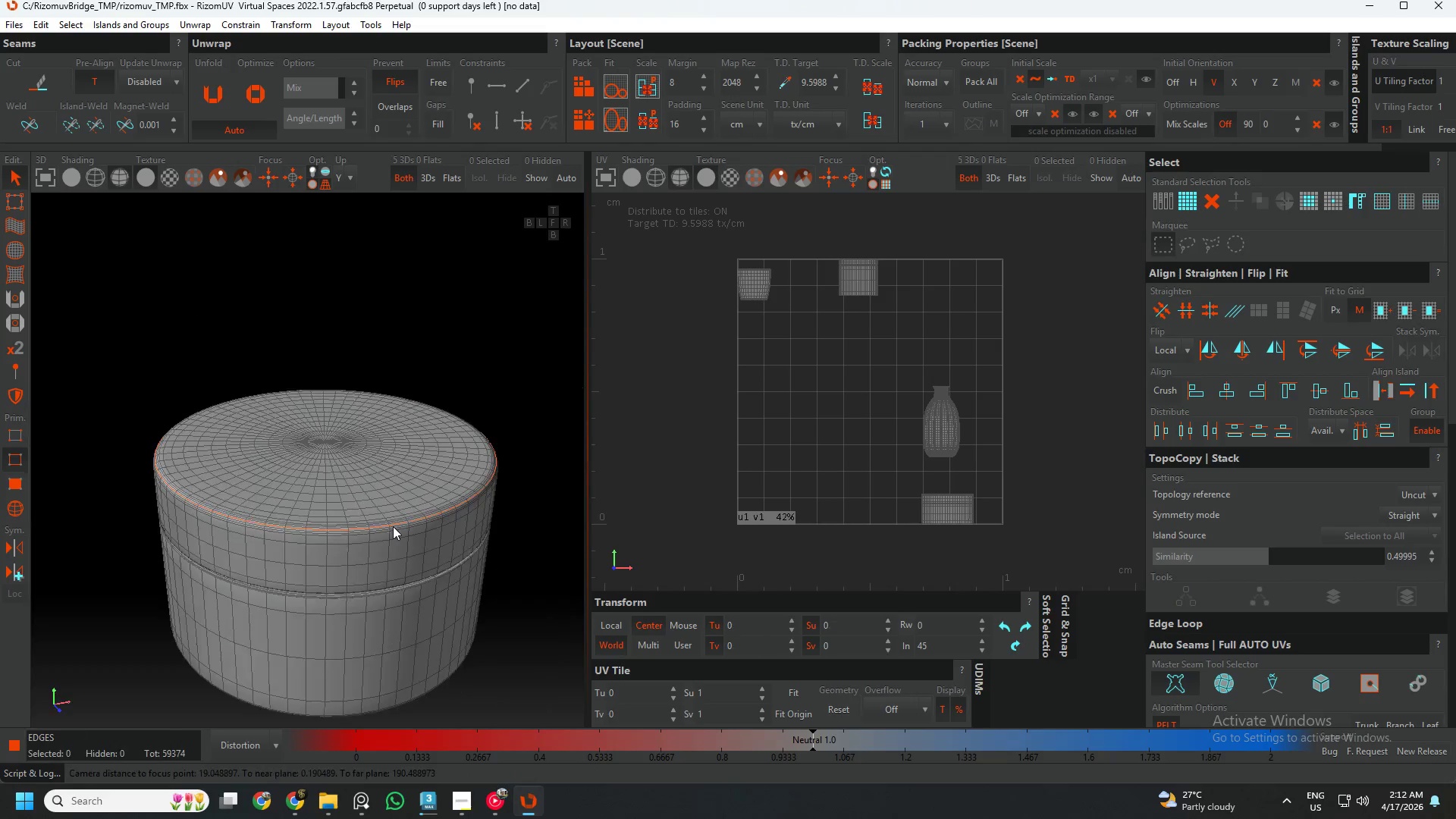 
hold_key(key=AltLeft, duration=0.69)
 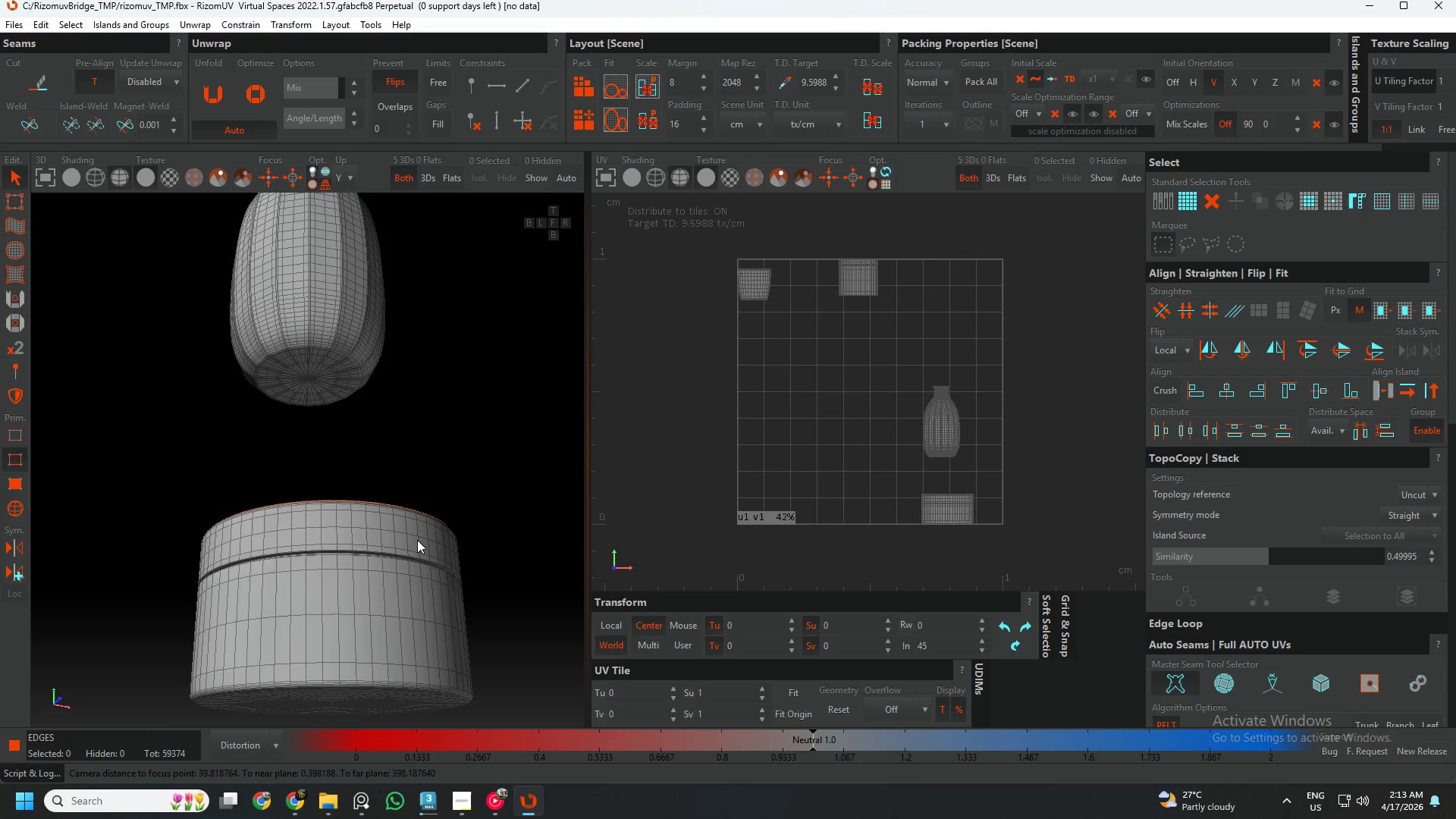 
scroll: coordinate [393, 526], scroll_direction: down, amount: 5.0
 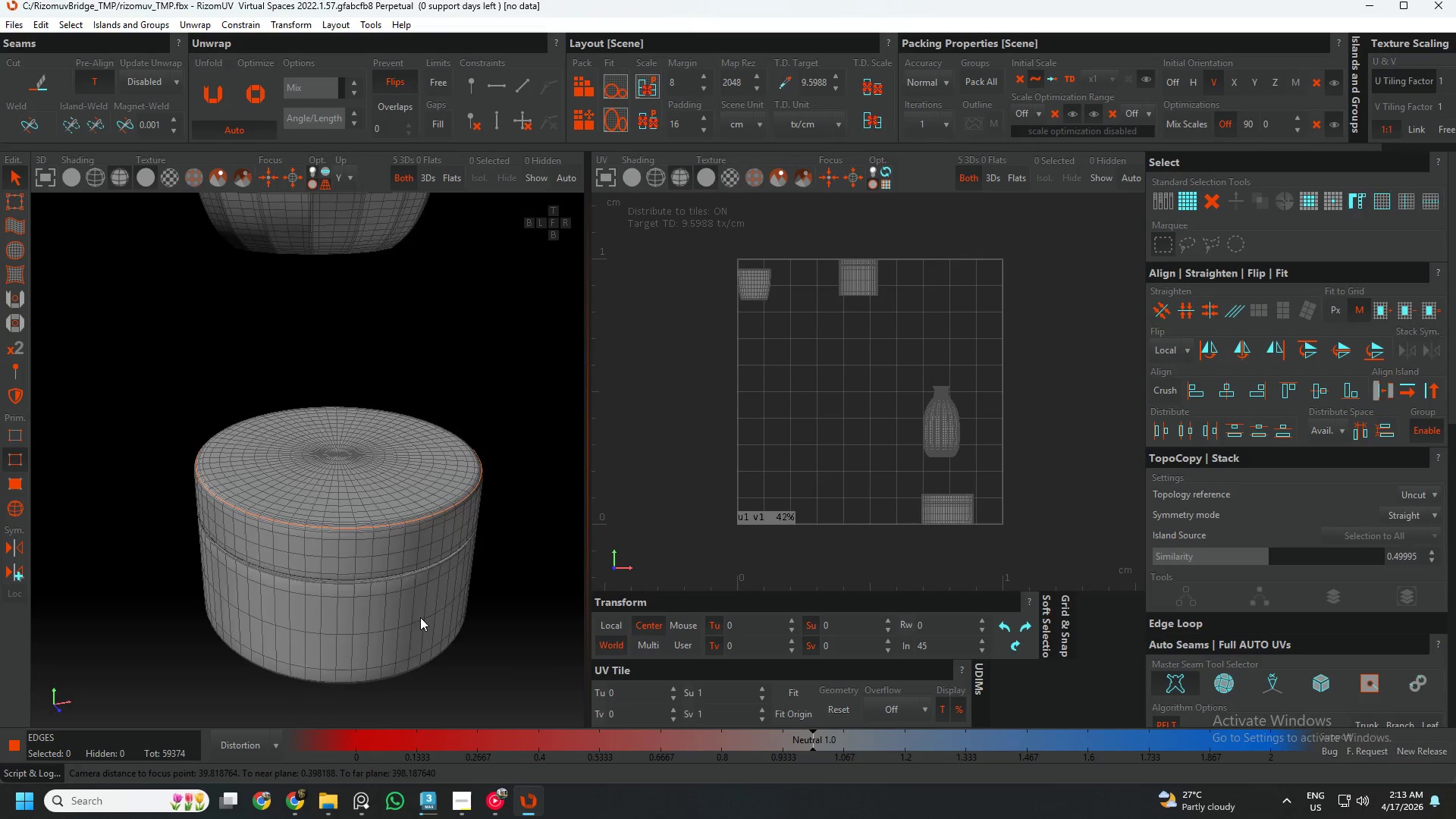 
hold_key(key=AltLeft, duration=0.56)
 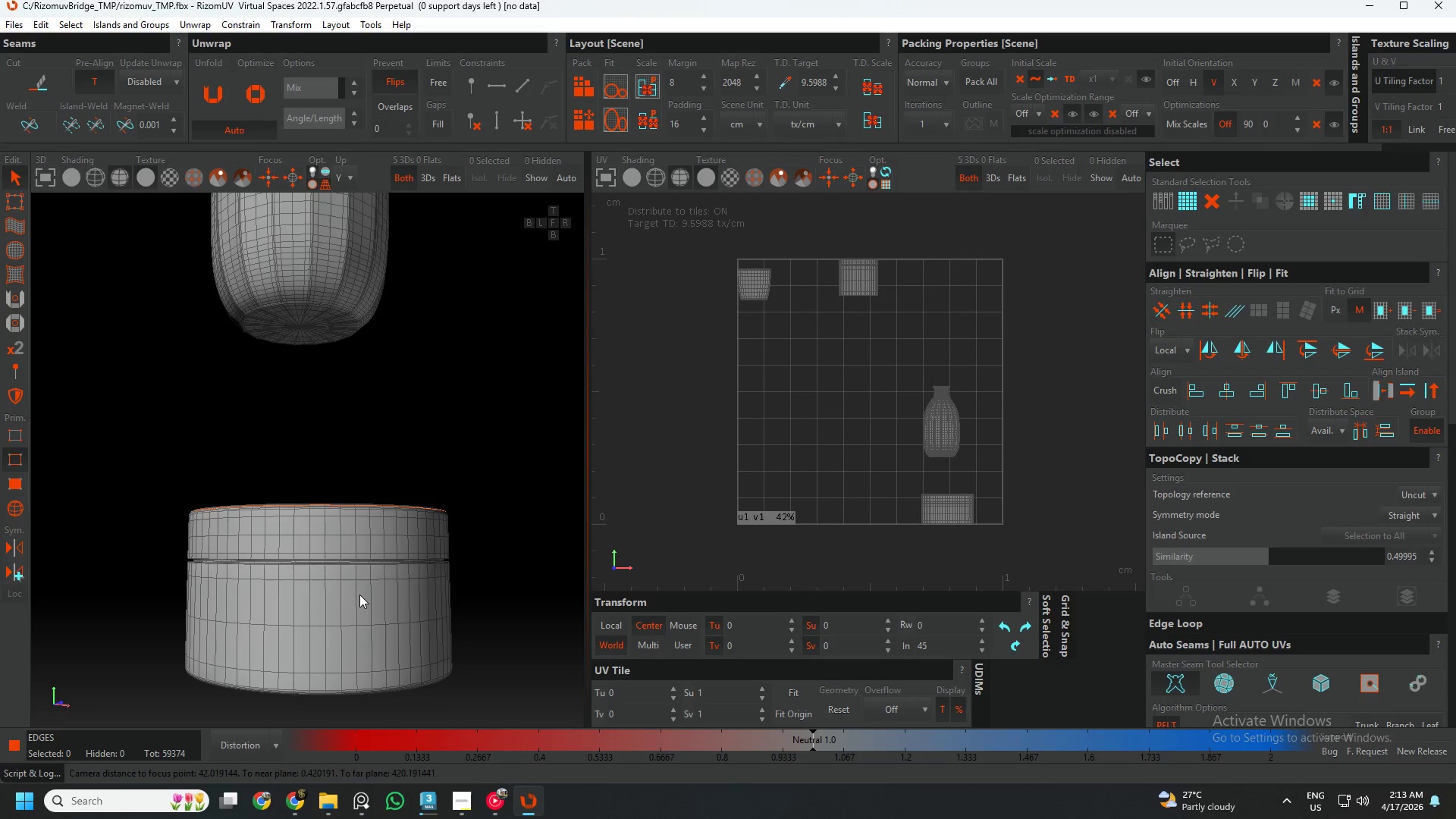 
hold_key(key=AltLeft, duration=0.47)
 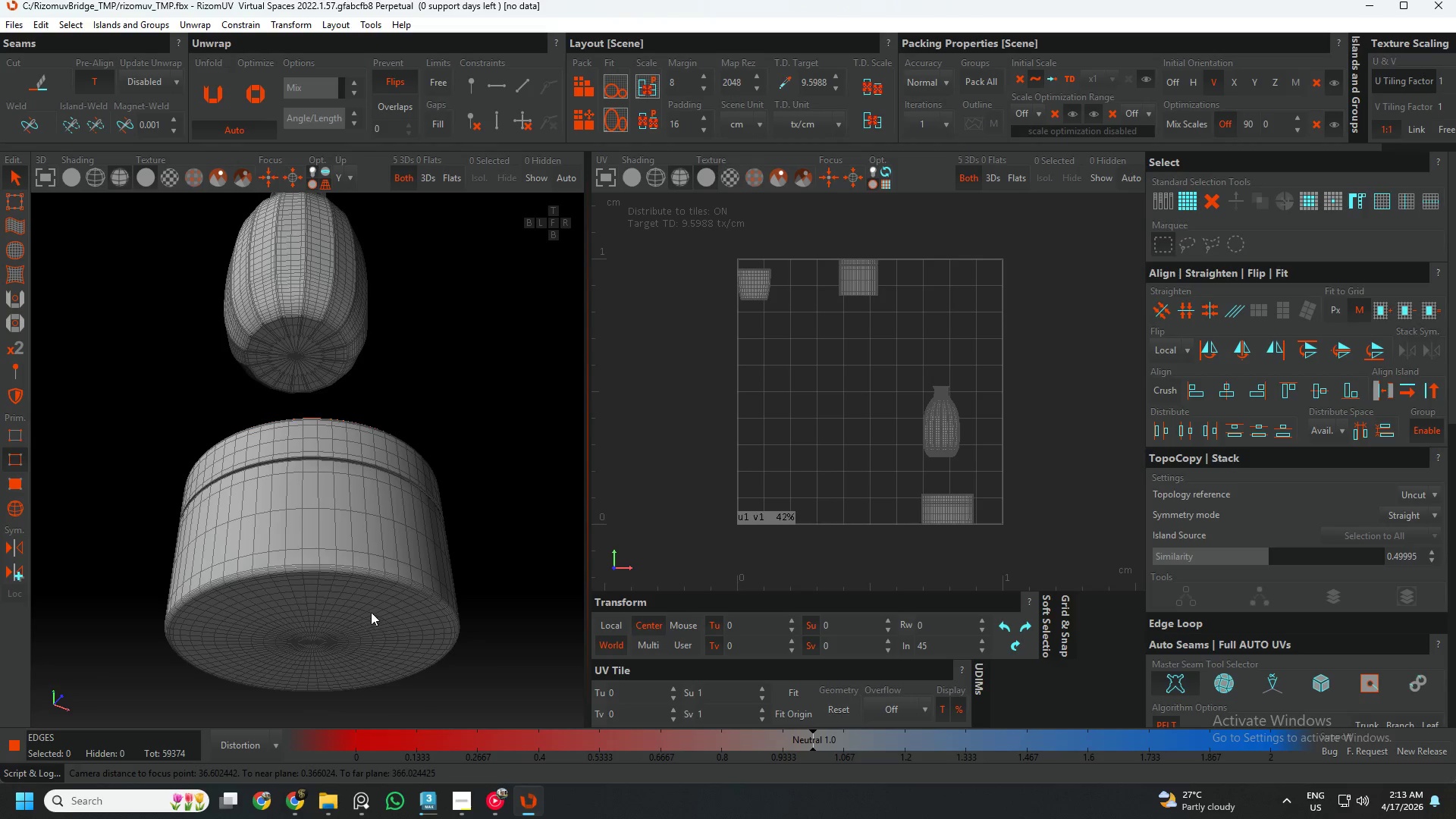 
scroll: coordinate [379, 569], scroll_direction: up, amount: 7.0
 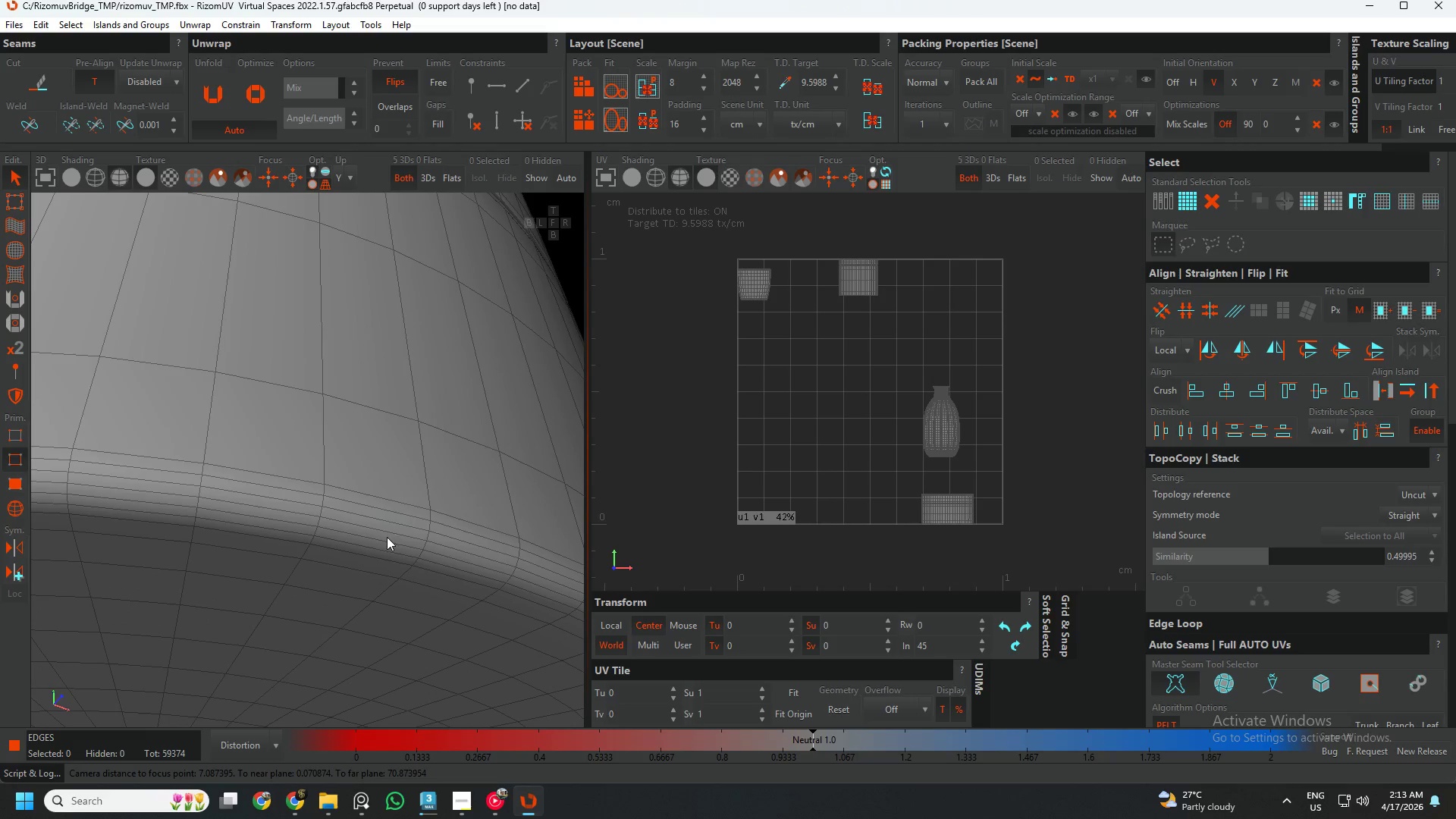 
double_click([386, 539])
 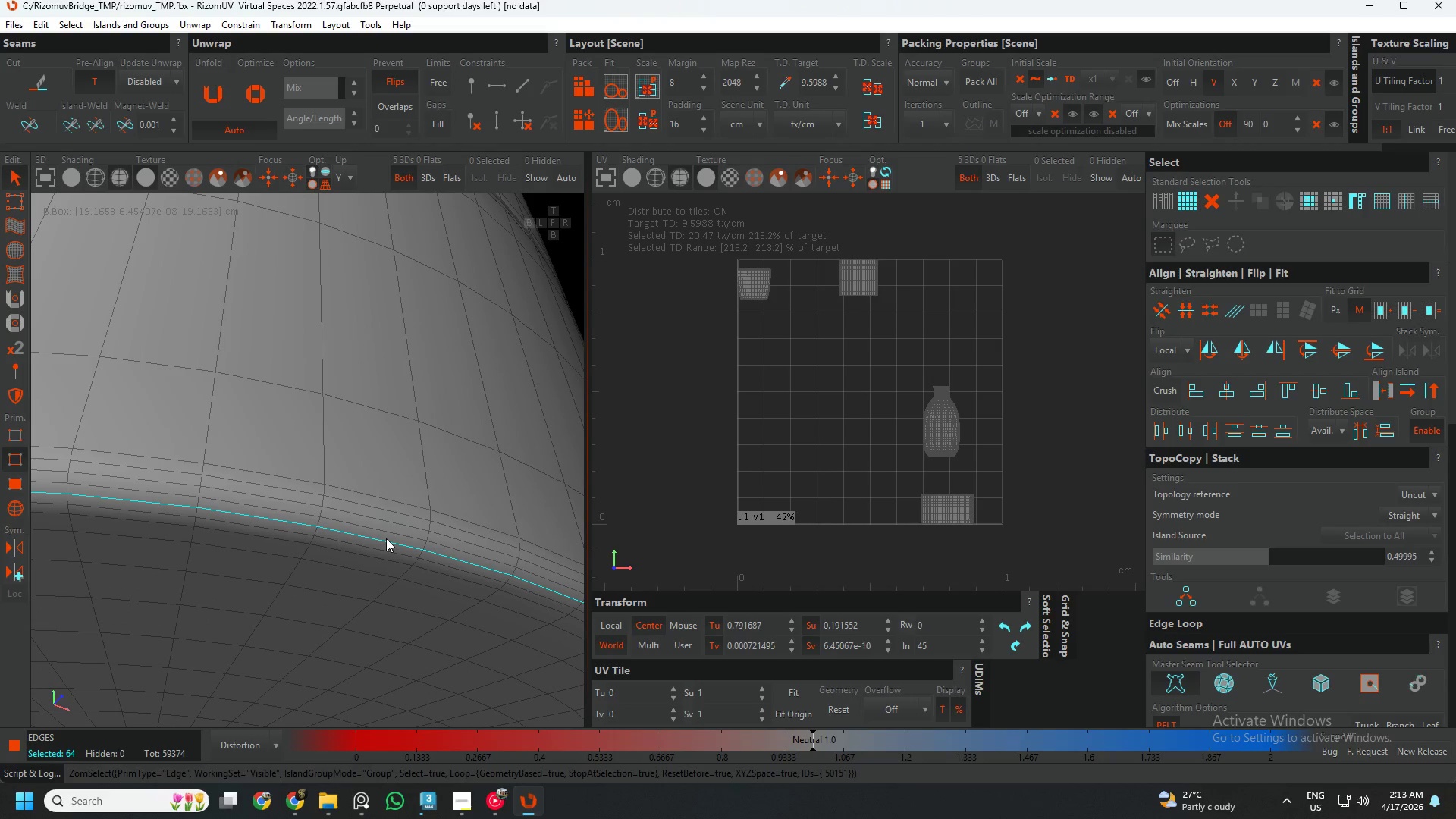 
type(SDC)
 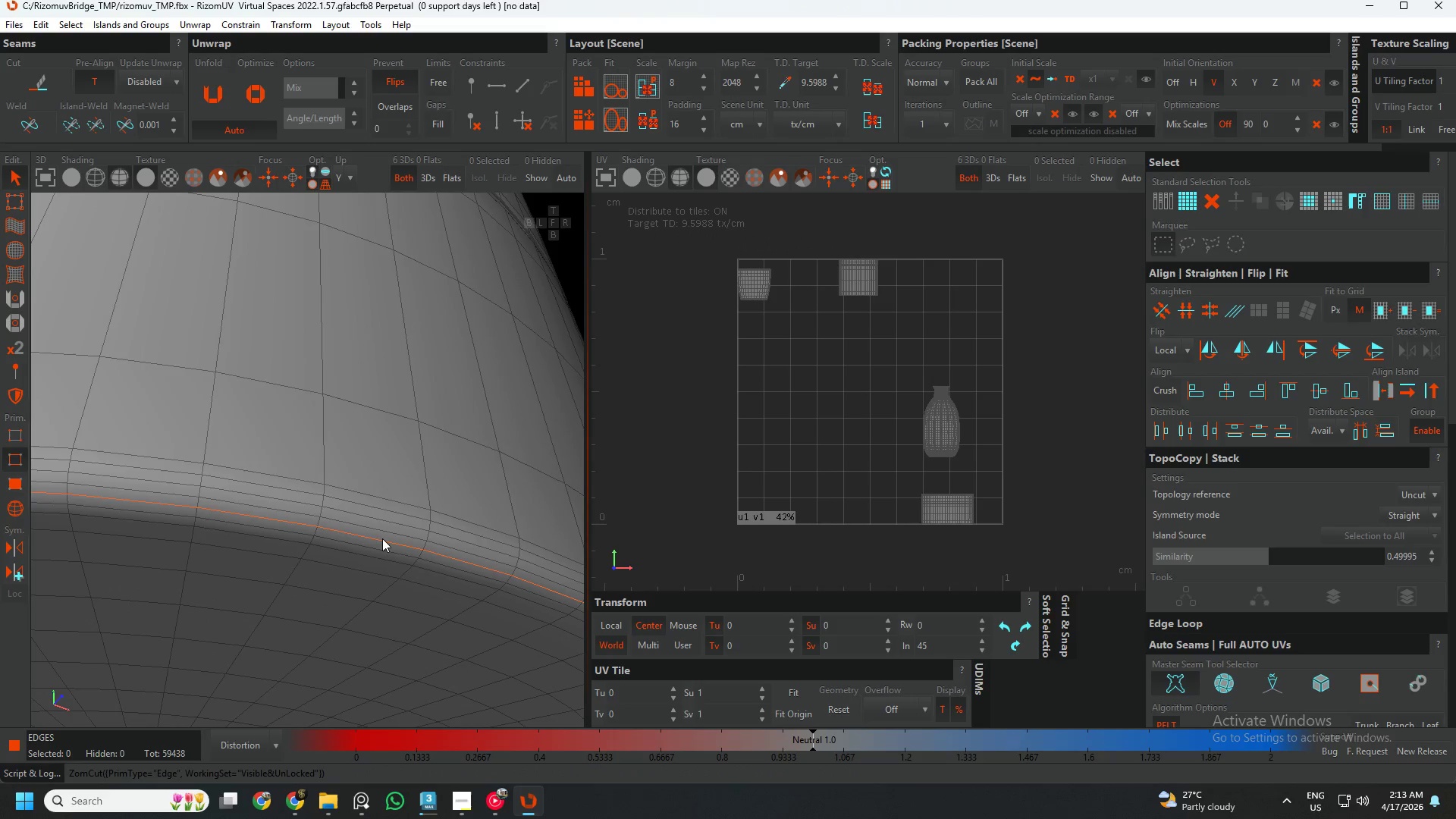 
scroll: coordinate [381, 572], scroll_direction: down, amount: 5.0
 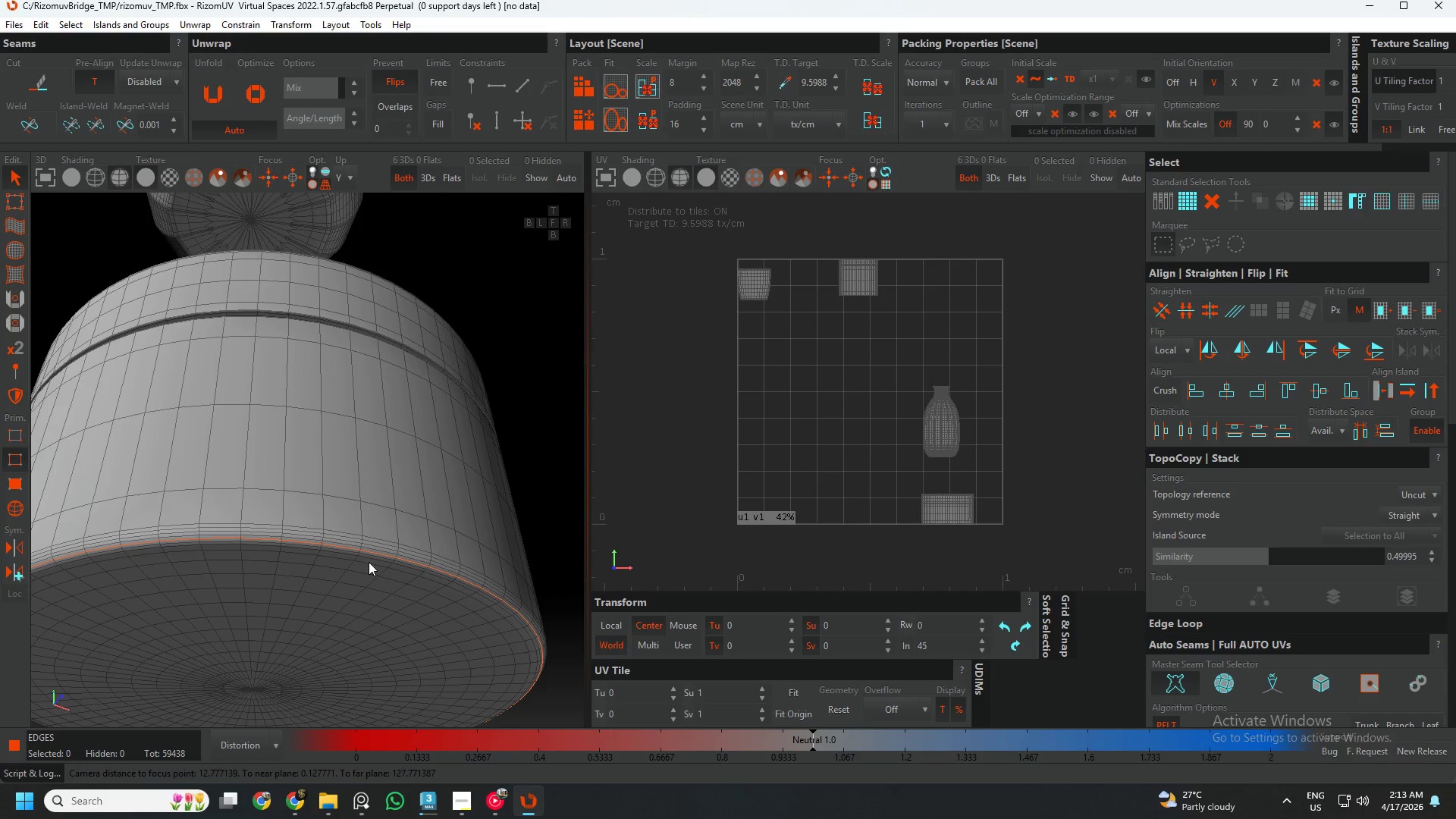 
hold_key(key=AltLeft, duration=0.55)
 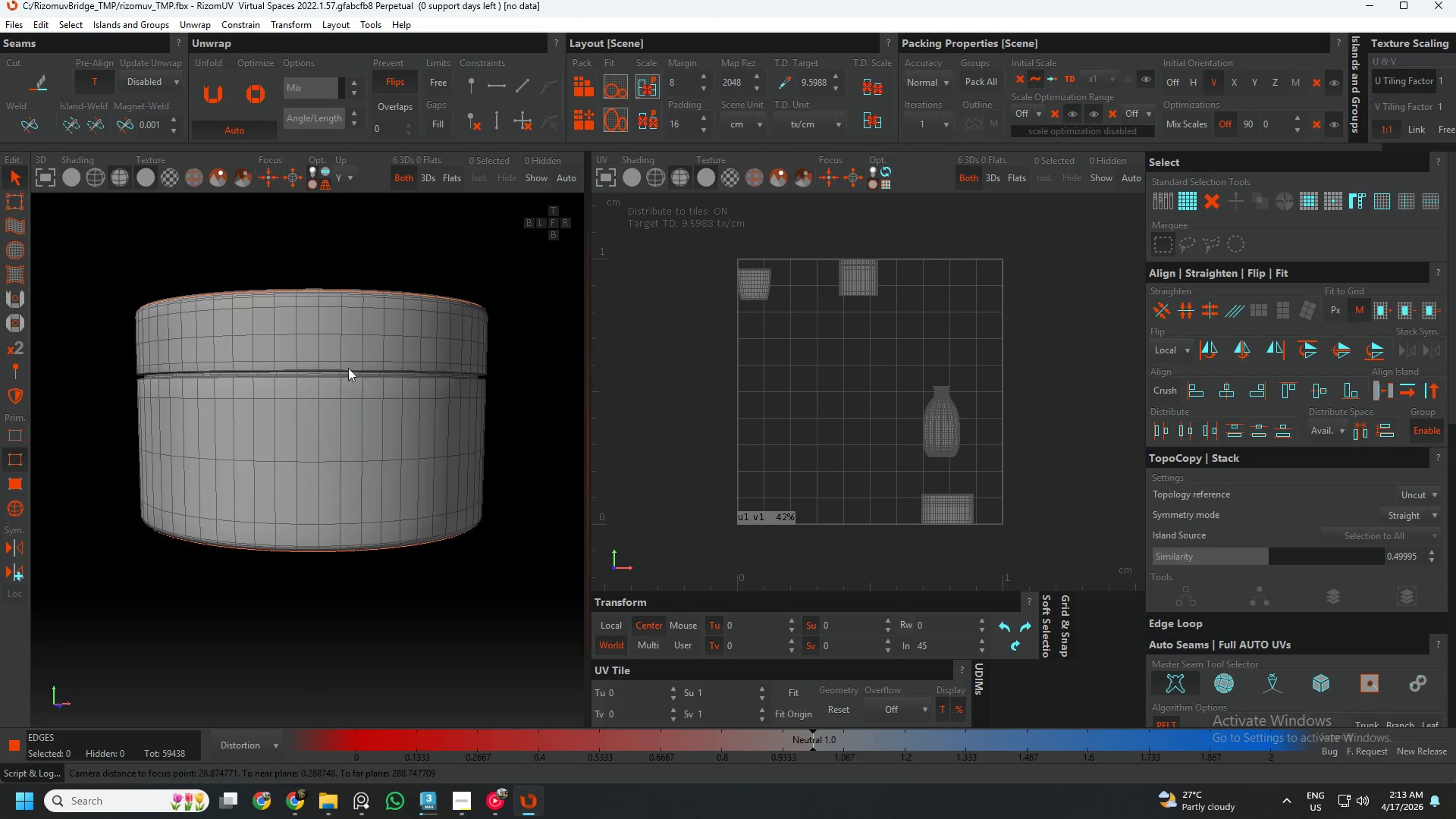 
scroll: coordinate [360, 547], scroll_direction: down, amount: 3.0
 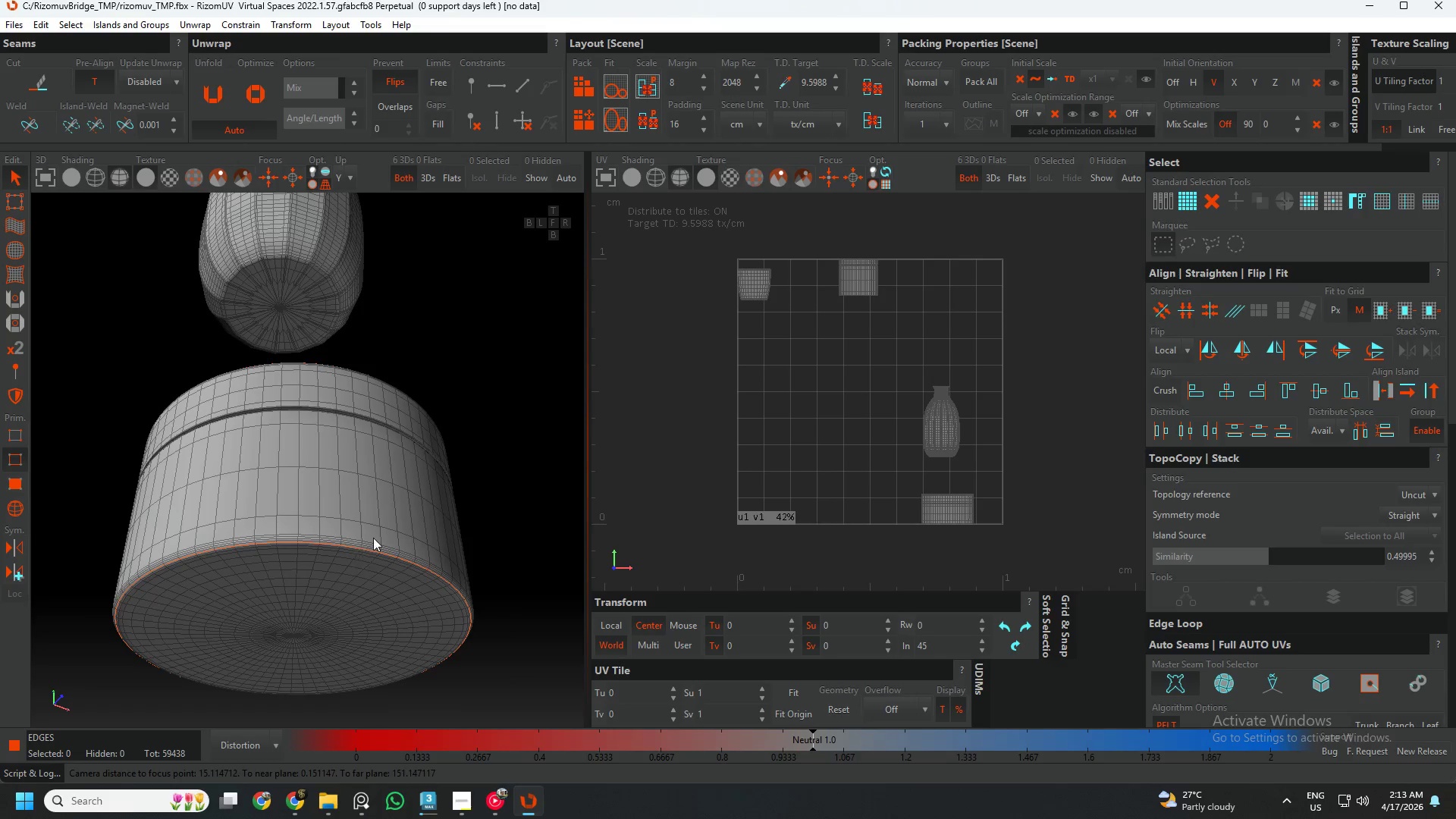 
hold_key(key=AltLeft, duration=0.61)
 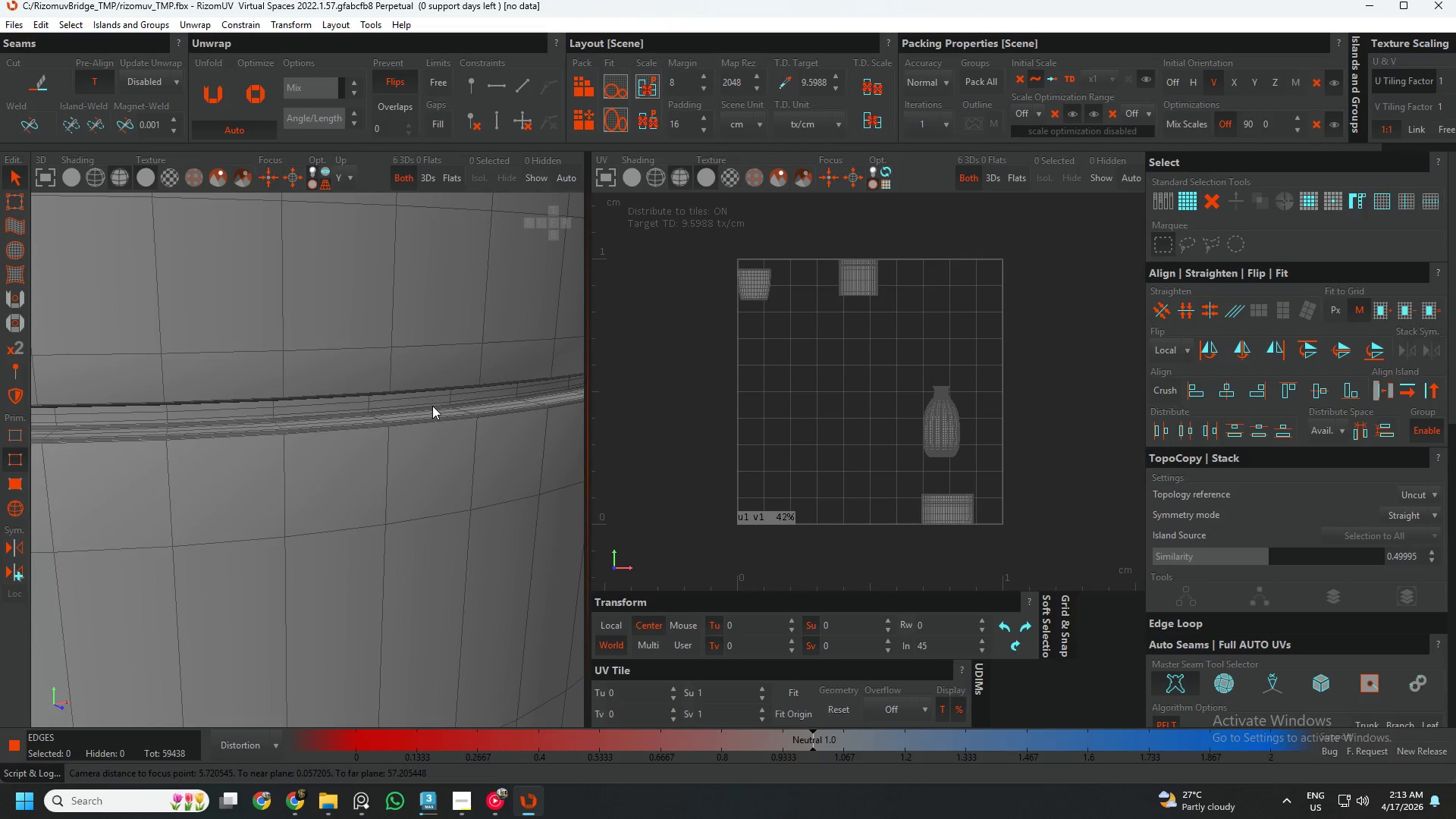 
scroll: coordinate [432, 405], scroll_direction: up, amount: 7.0
 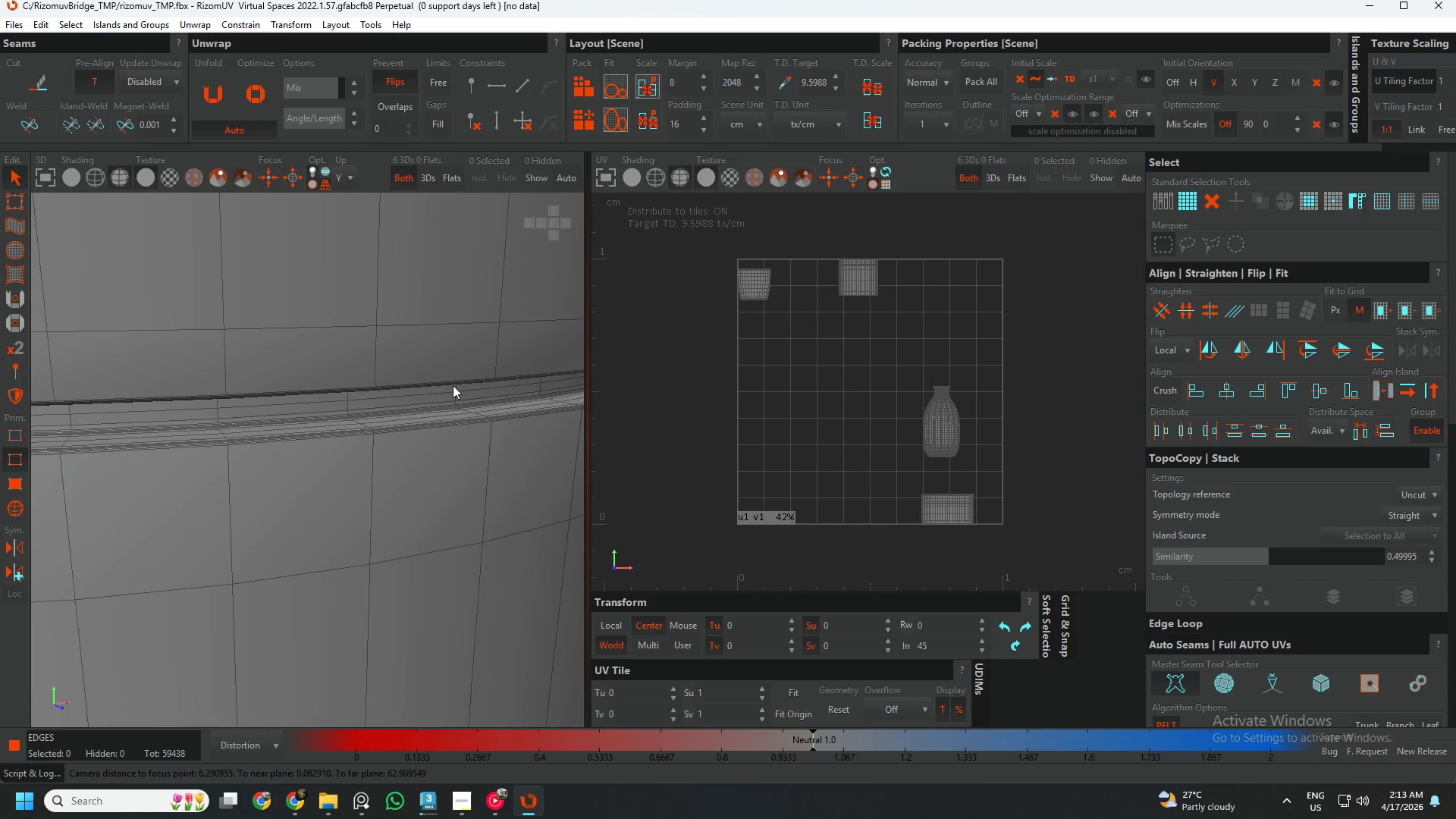 
wait(6.22)
 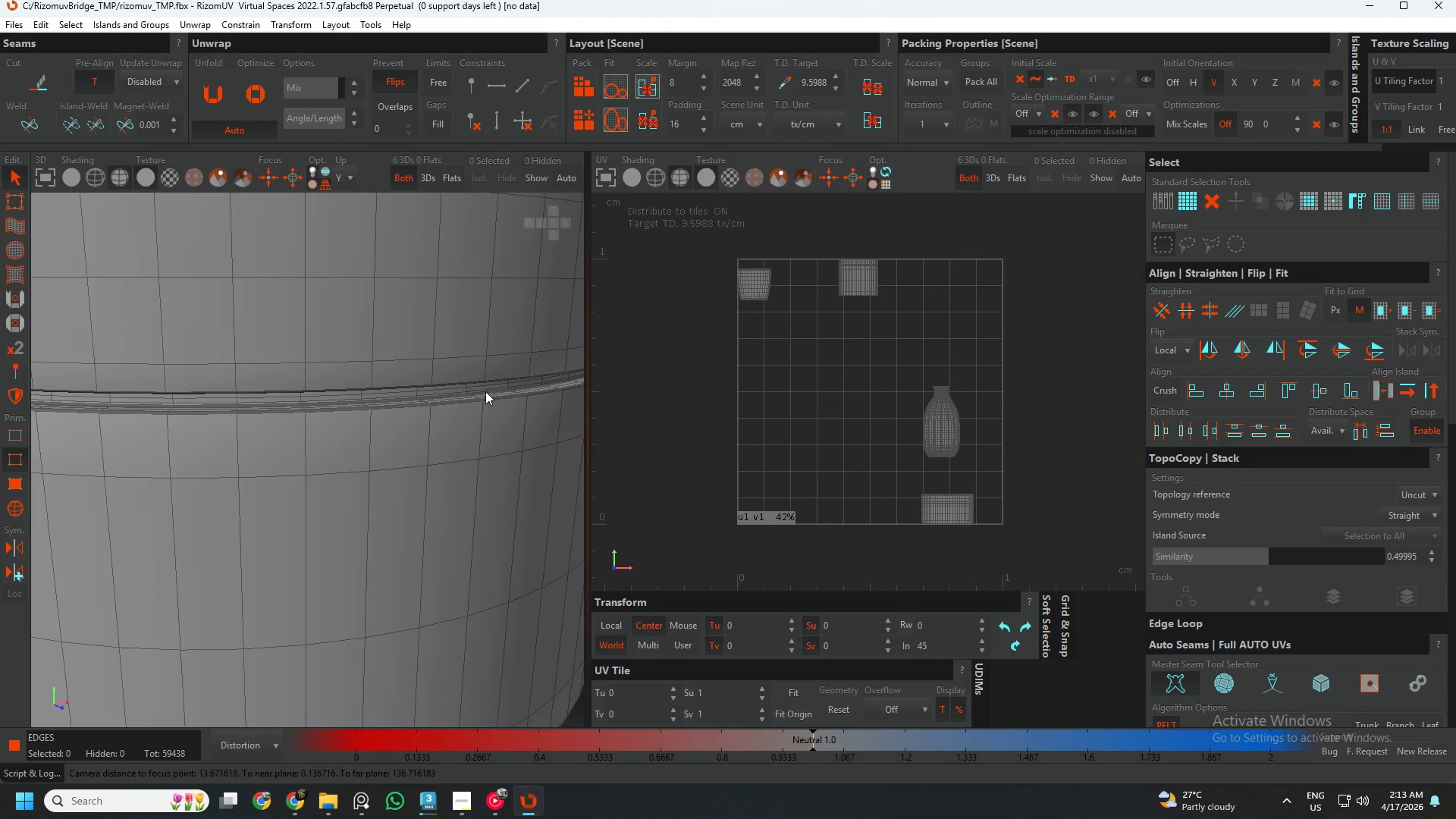 
hold_key(key=AltLeft, duration=0.52)
 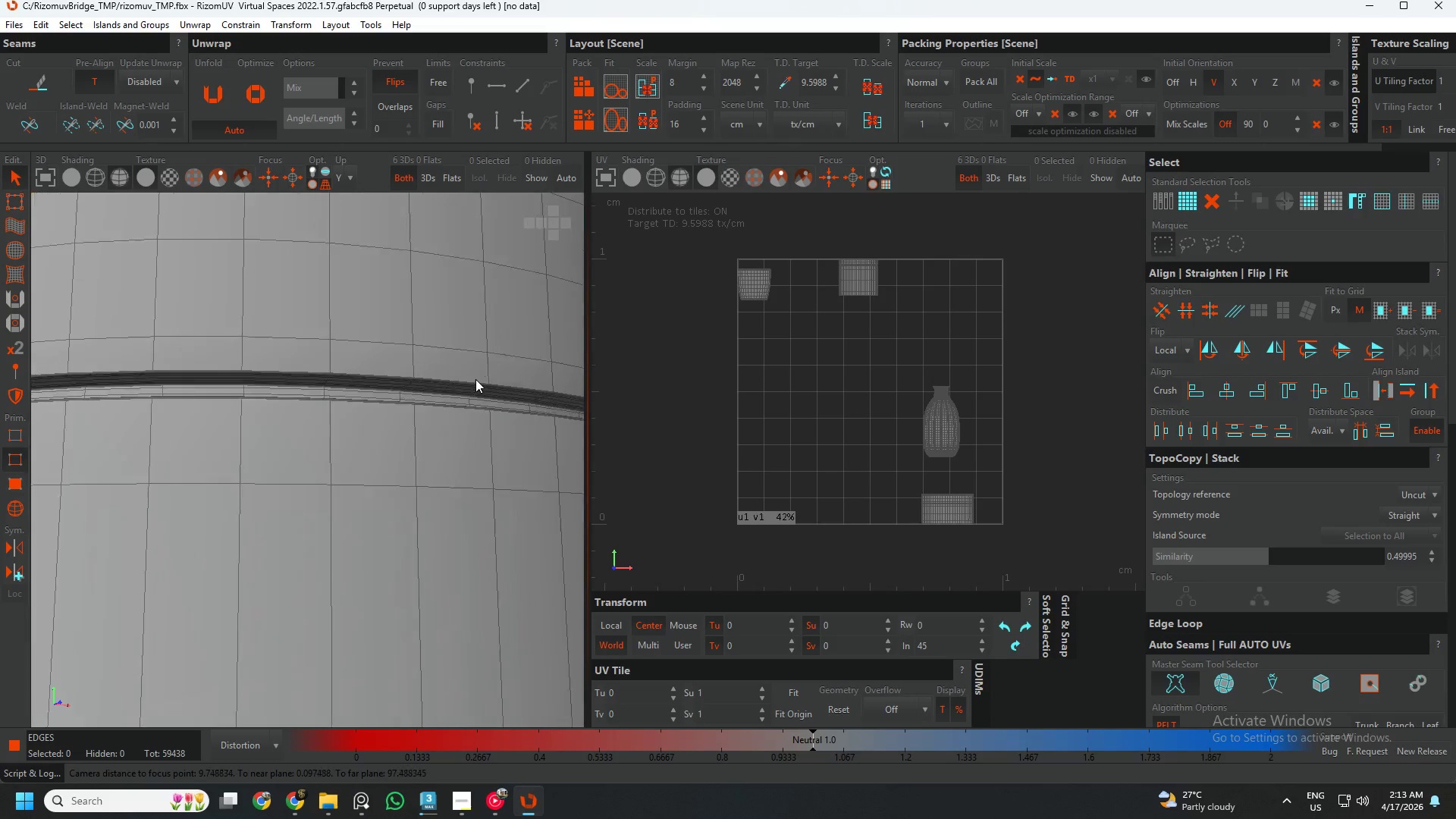 
scroll: coordinate [488, 391], scroll_direction: down, amount: 4.0
 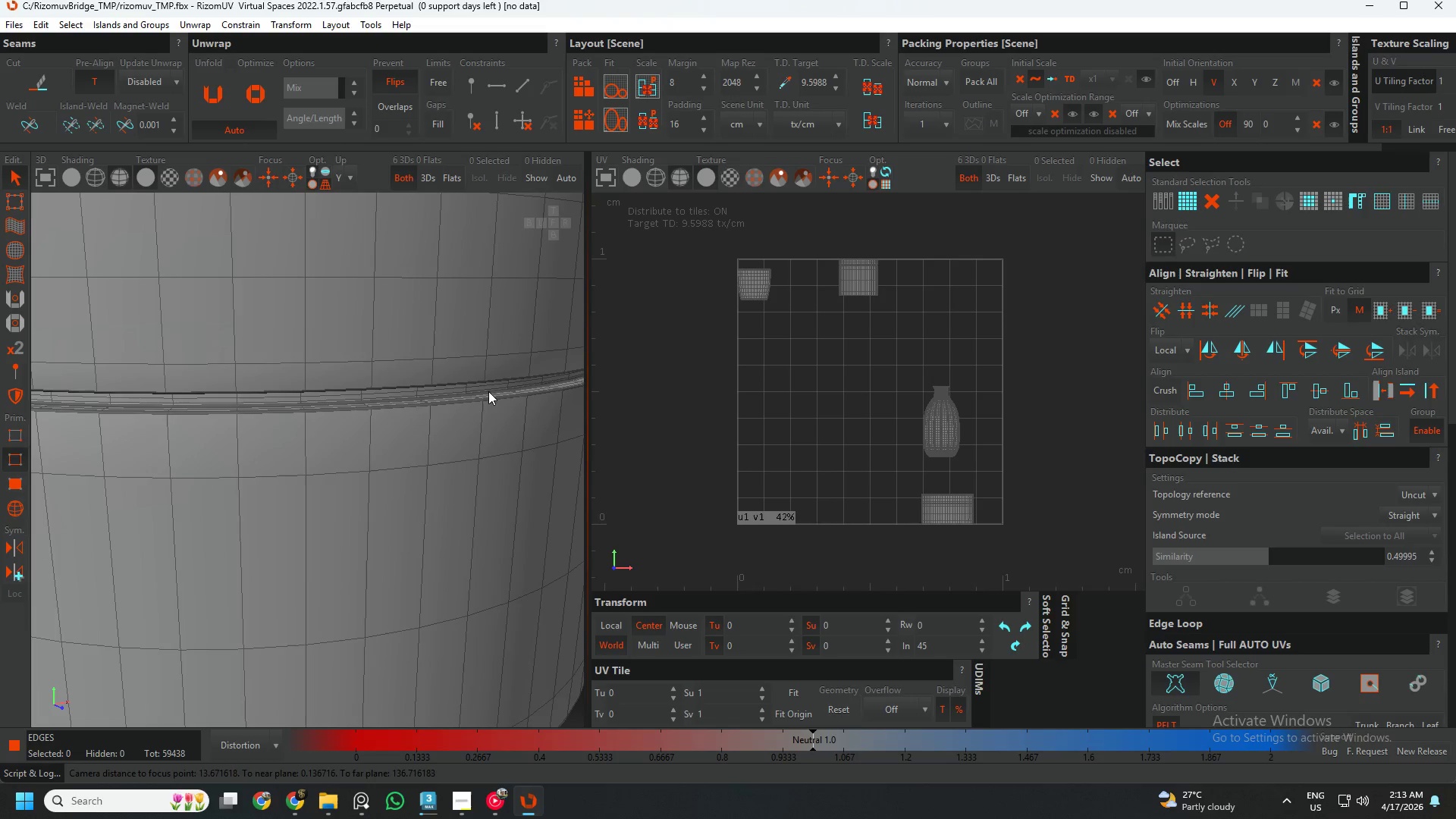 
scroll: coordinate [470, 394], scroll_direction: up, amount: 10.0
 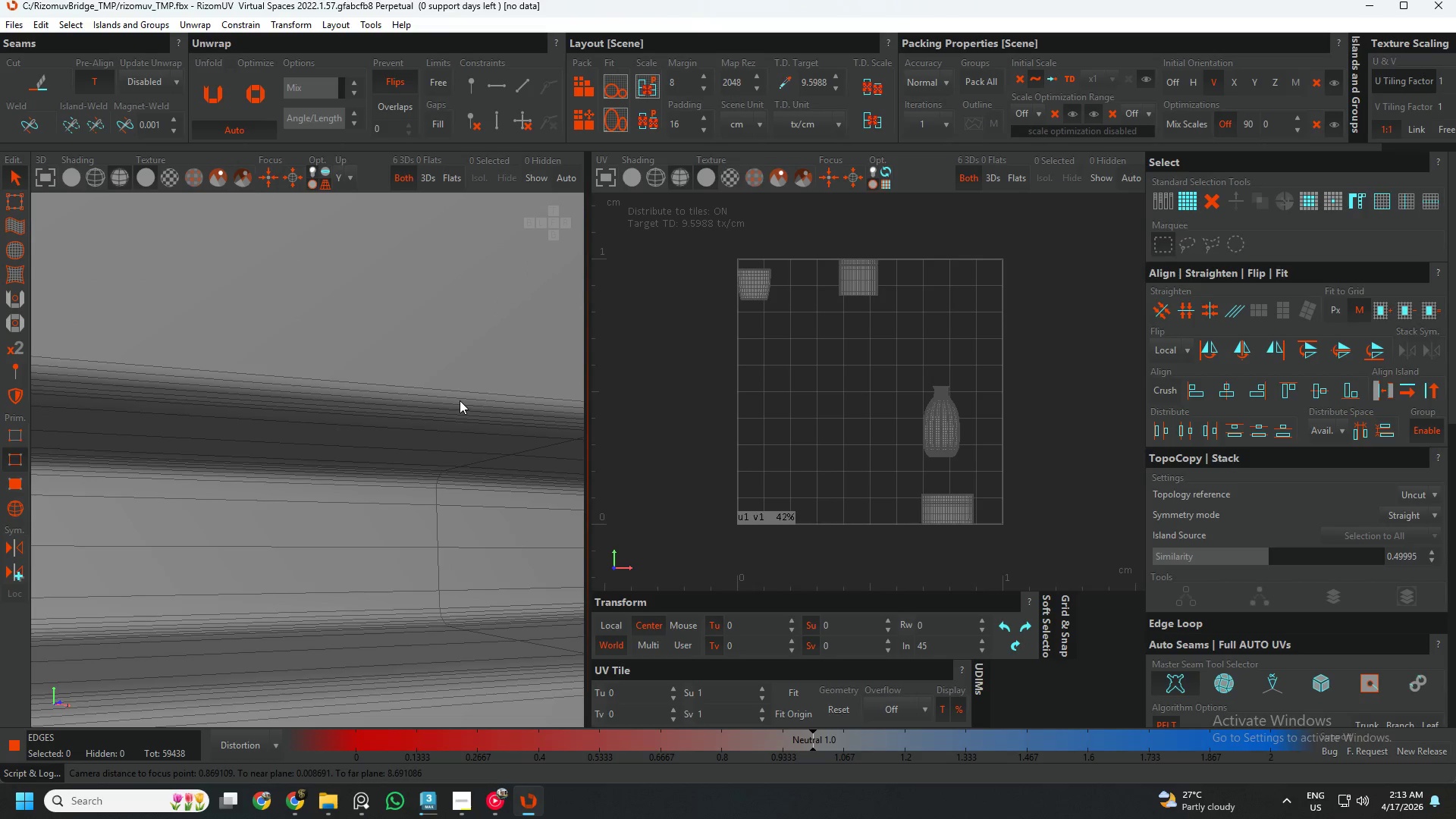 
double_click([460, 400])
 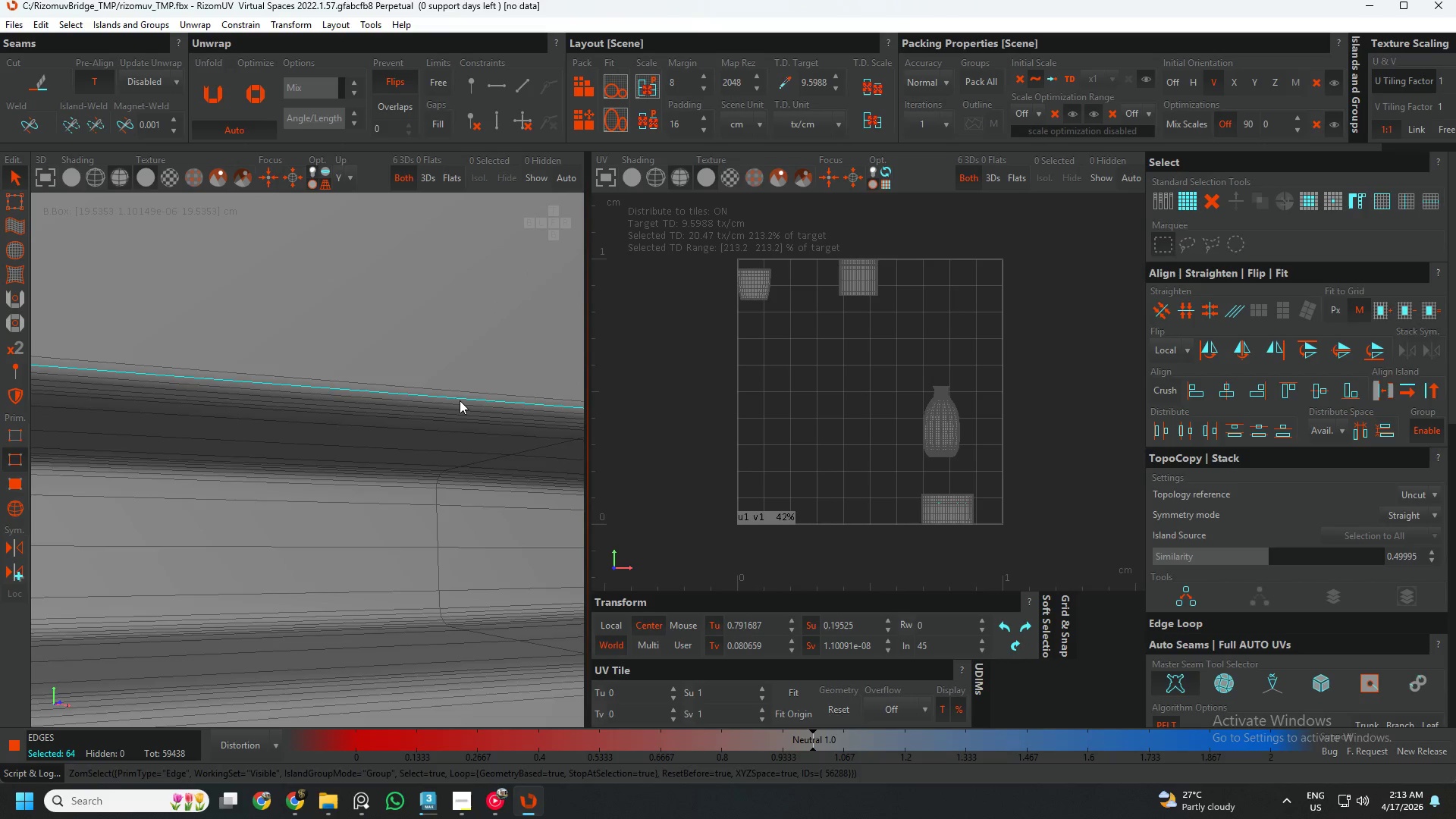 
hold_key(key=AltLeft, duration=0.69)
 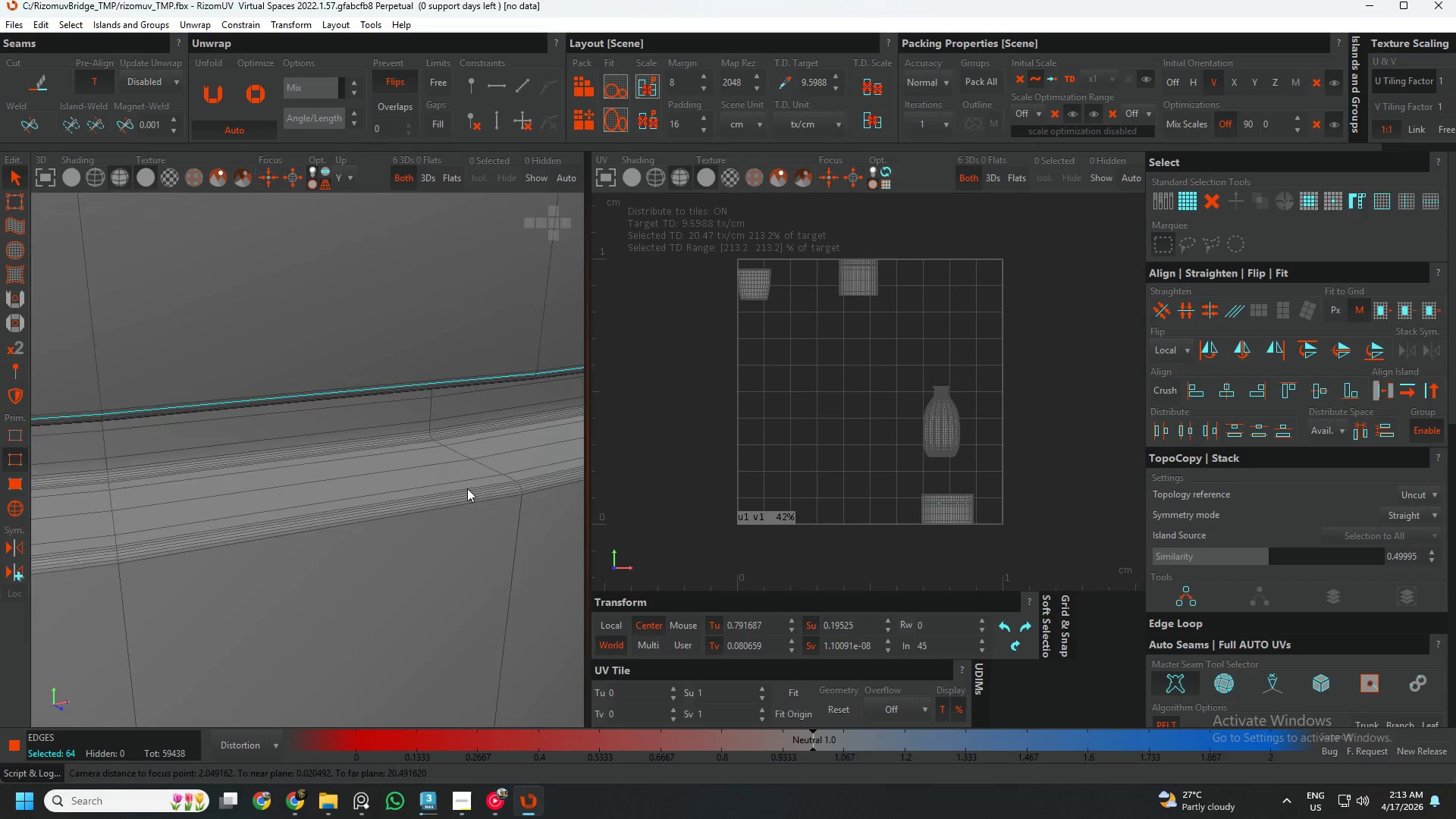 
scroll: coordinate [460, 400], scroll_direction: down, amount: 5.0
 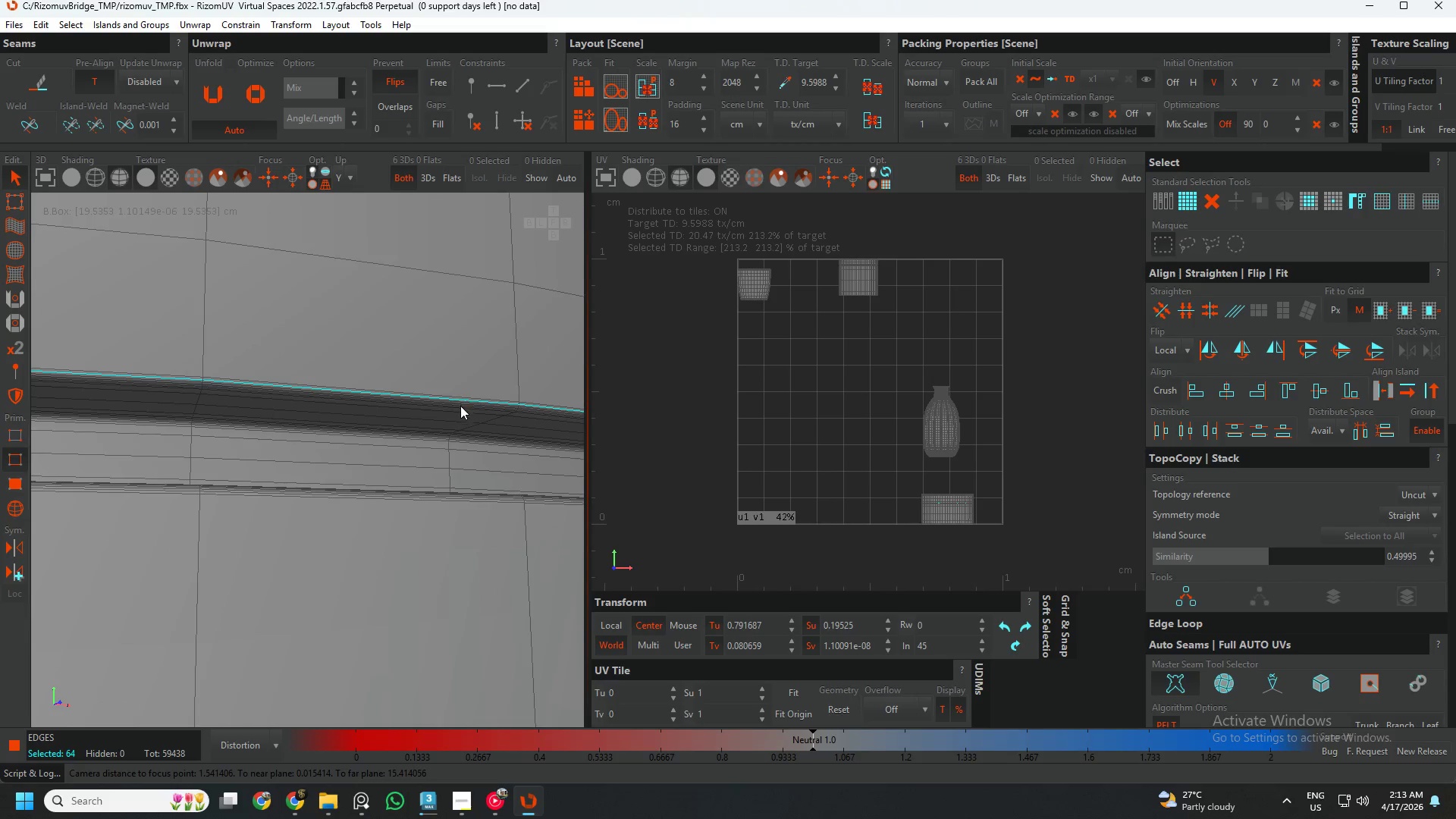 
hold_key(key=ControlLeft, duration=0.89)
left_click([471, 502])
 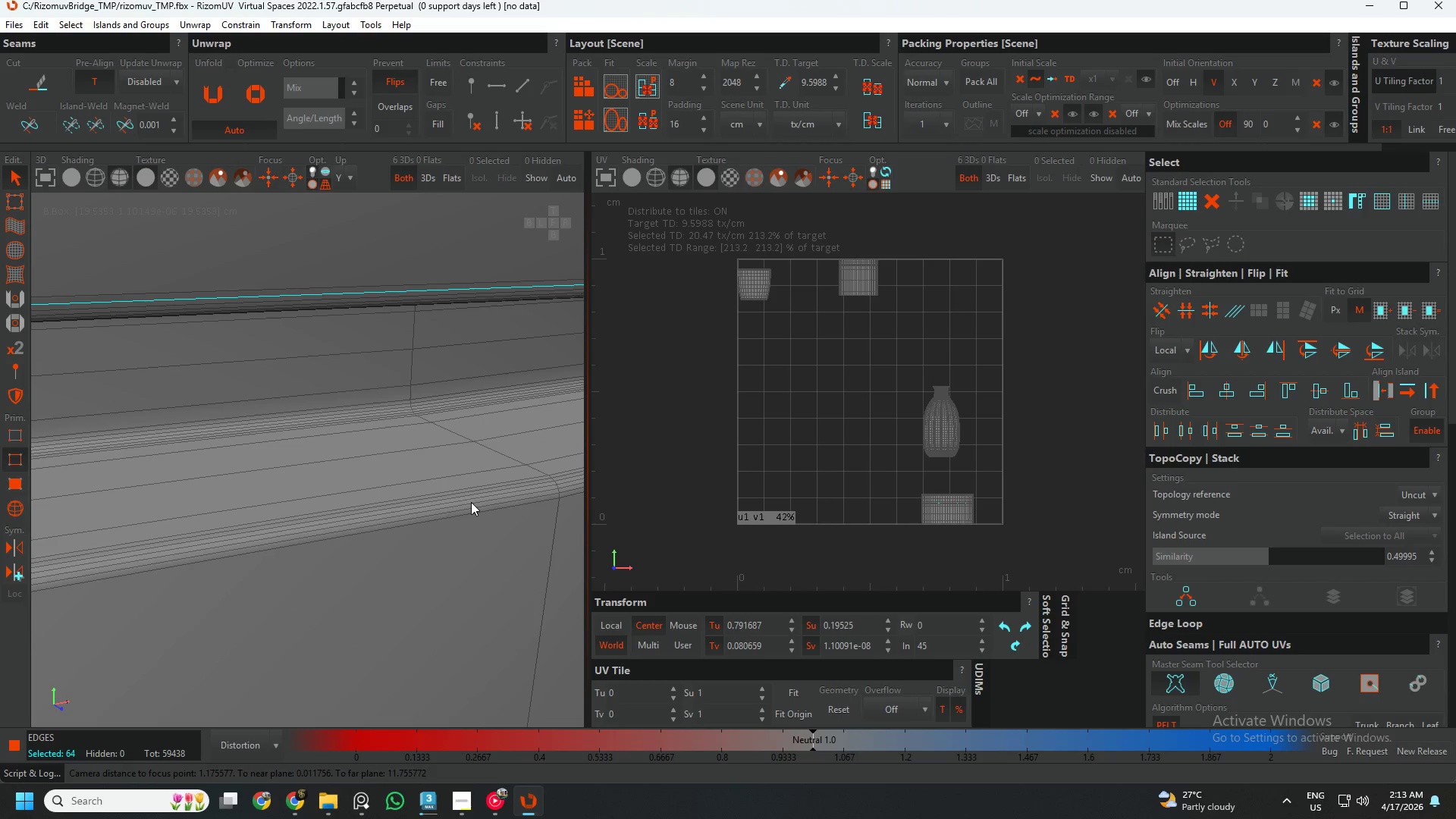 
scroll: coordinate [468, 490], scroll_direction: up, amount: 3.0
 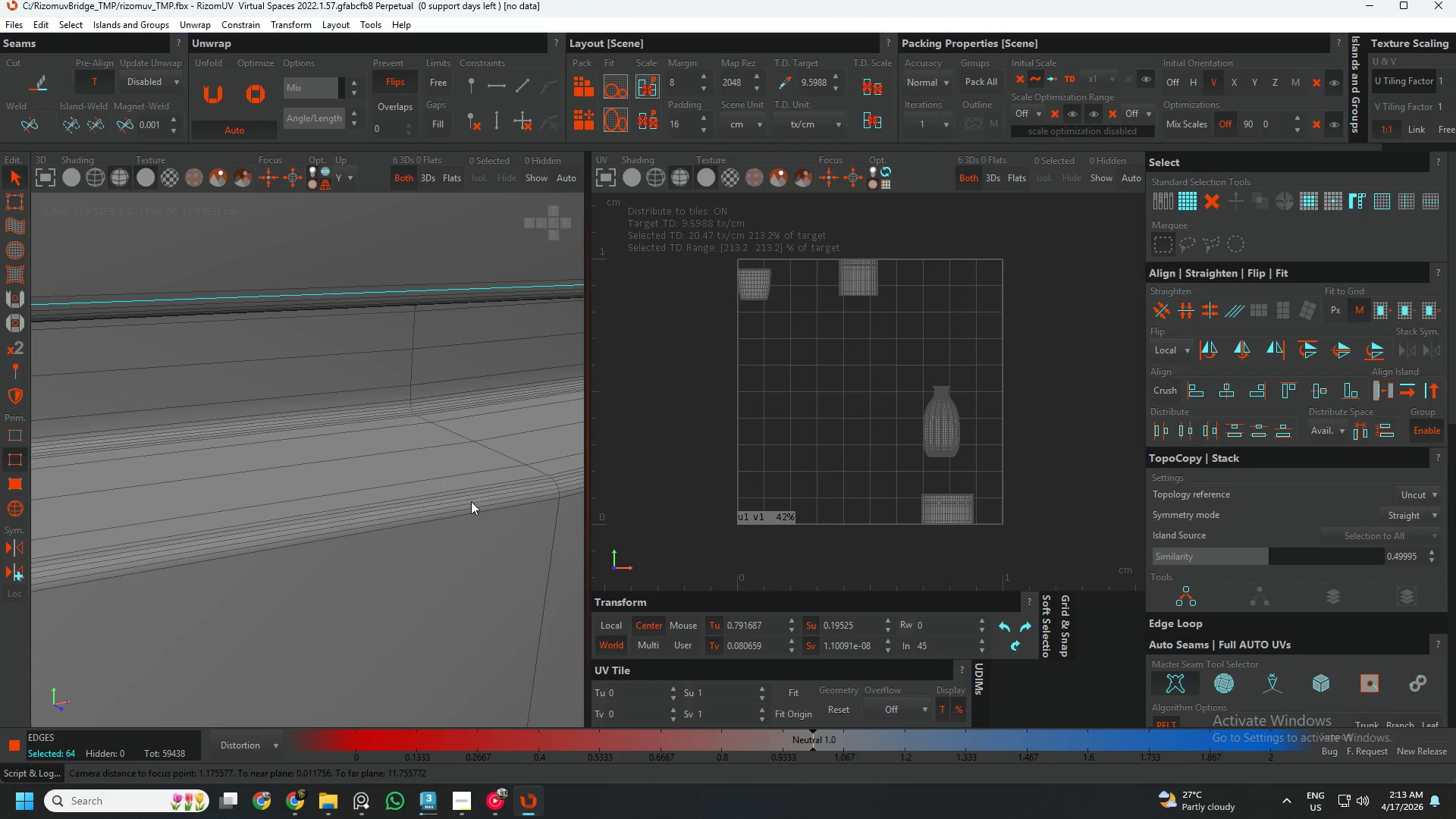 
double_click([471, 502])
 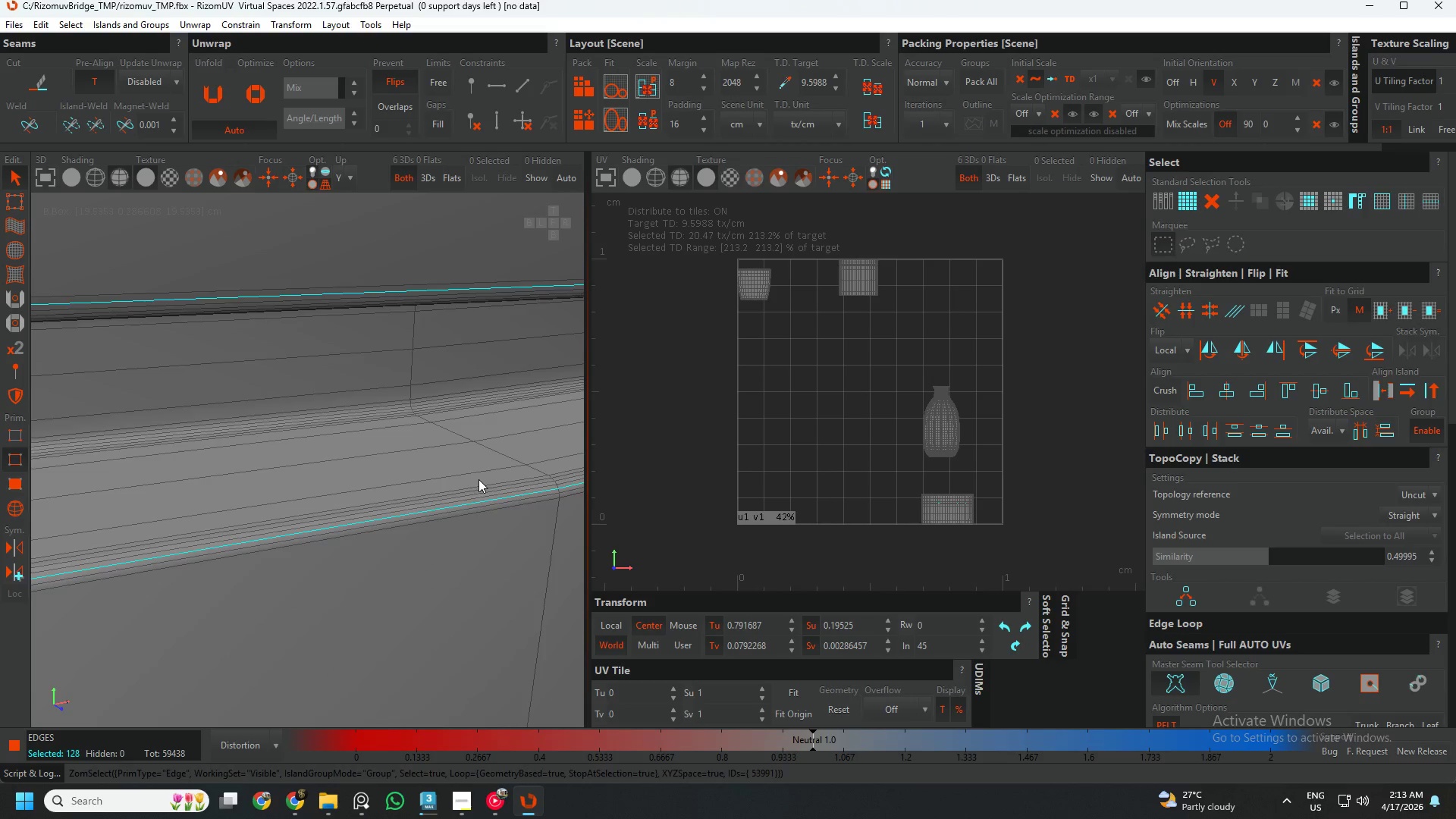 
scroll: coordinate [322, 416], scroll_direction: down, amount: 17.0
 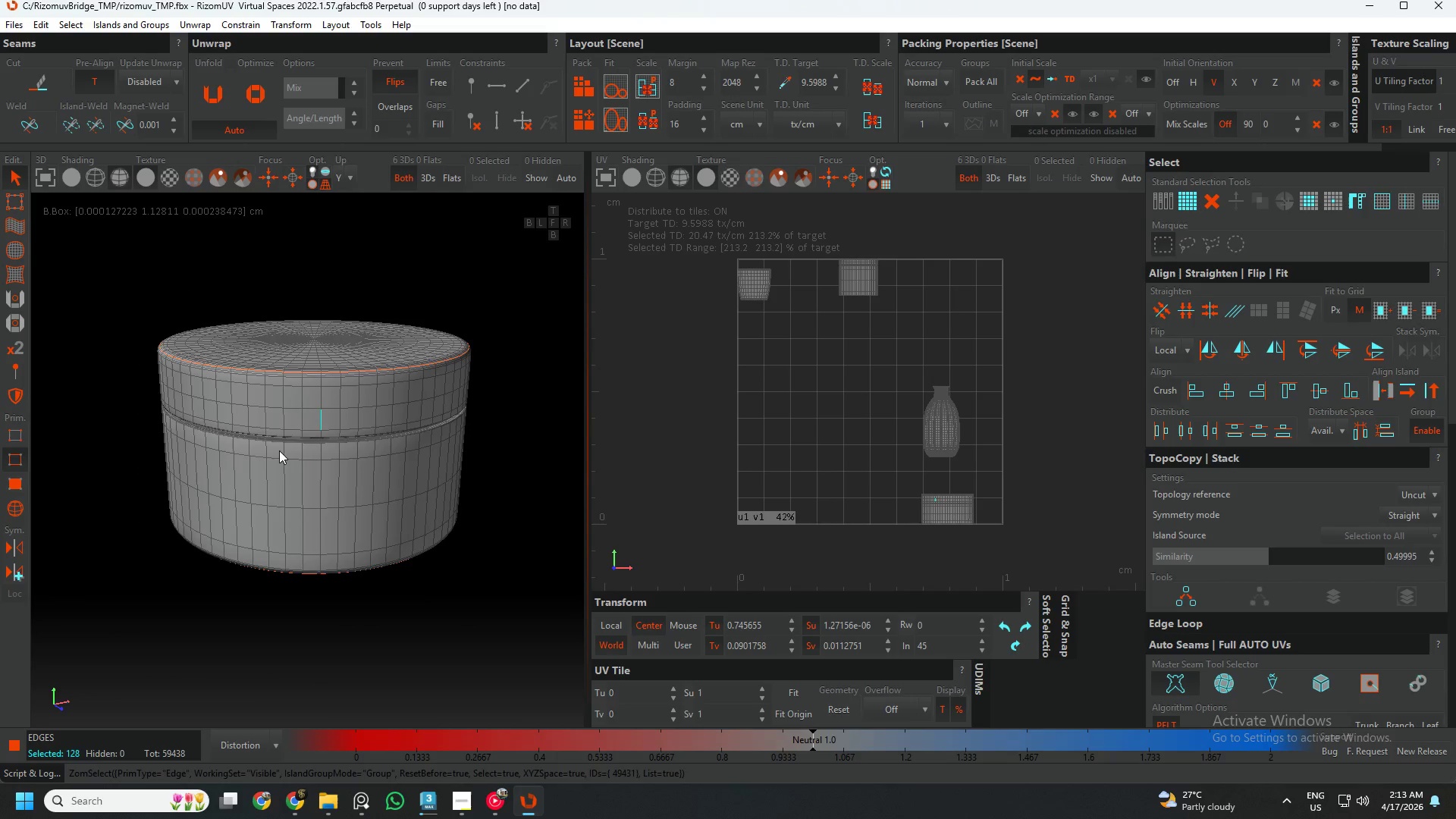 
hold_key(key=AltLeft, duration=0.81)
 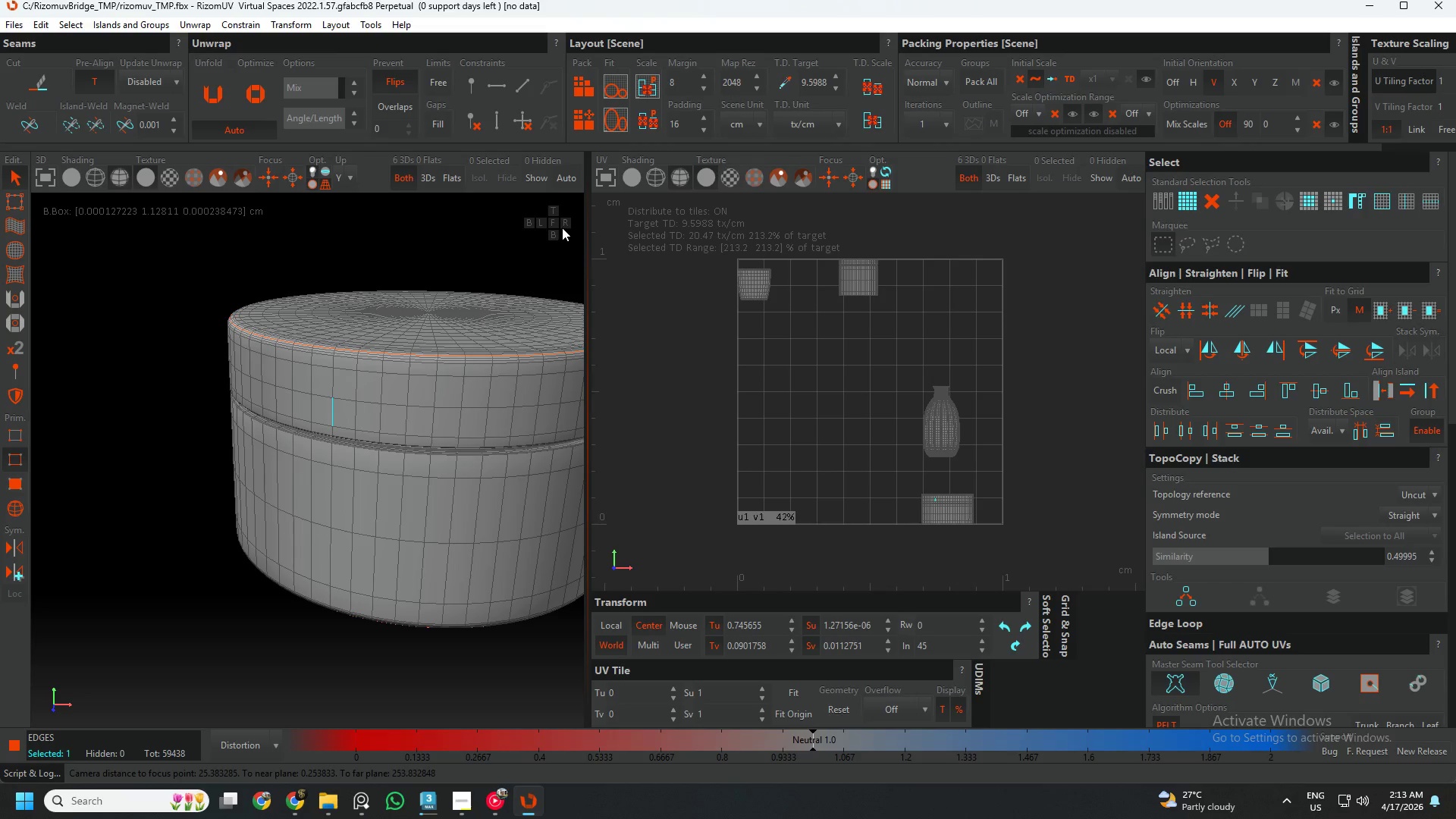 
scroll: coordinate [279, 450], scroll_direction: up, amount: 1.0
 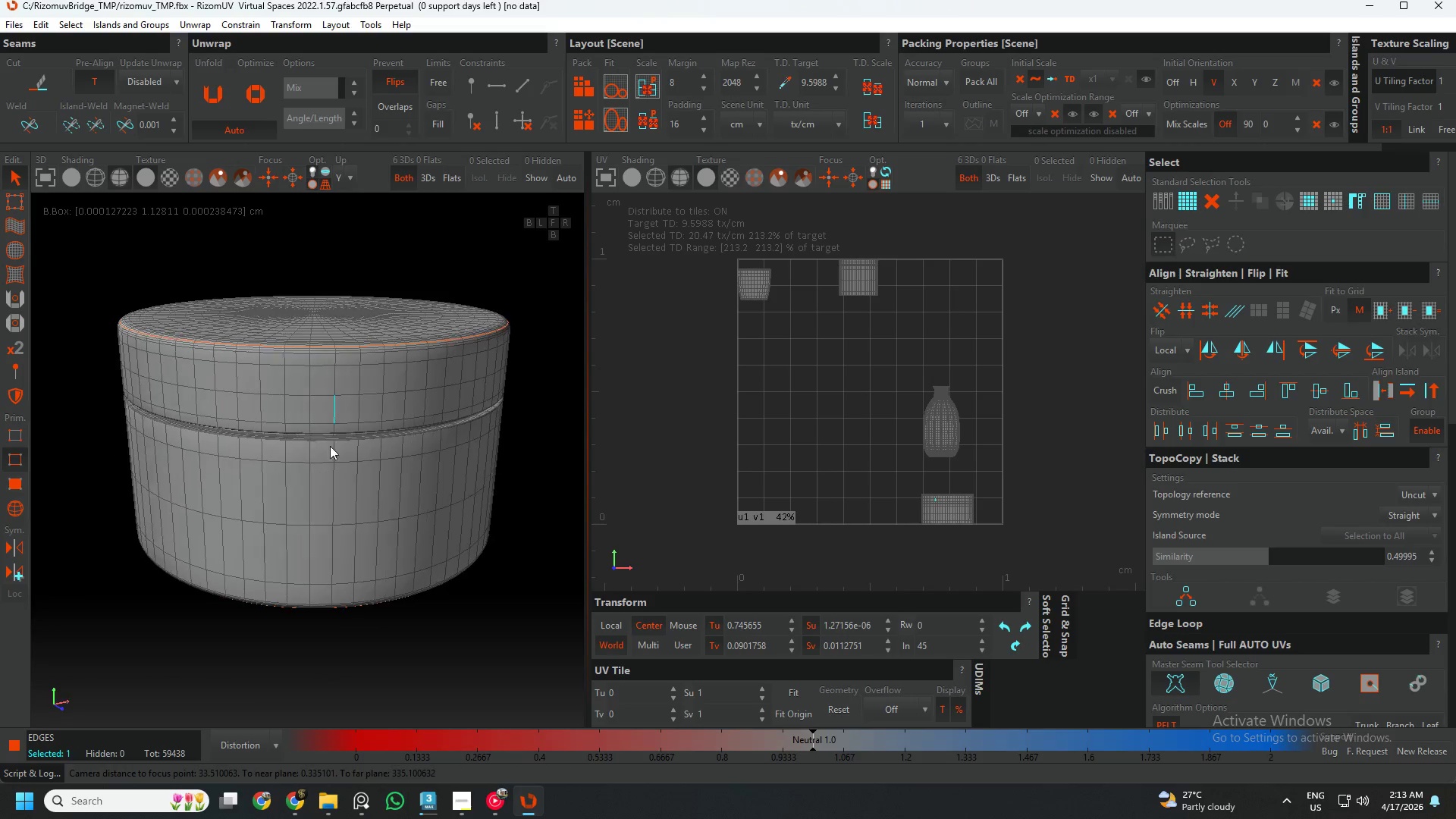 
left_click([558, 223])
 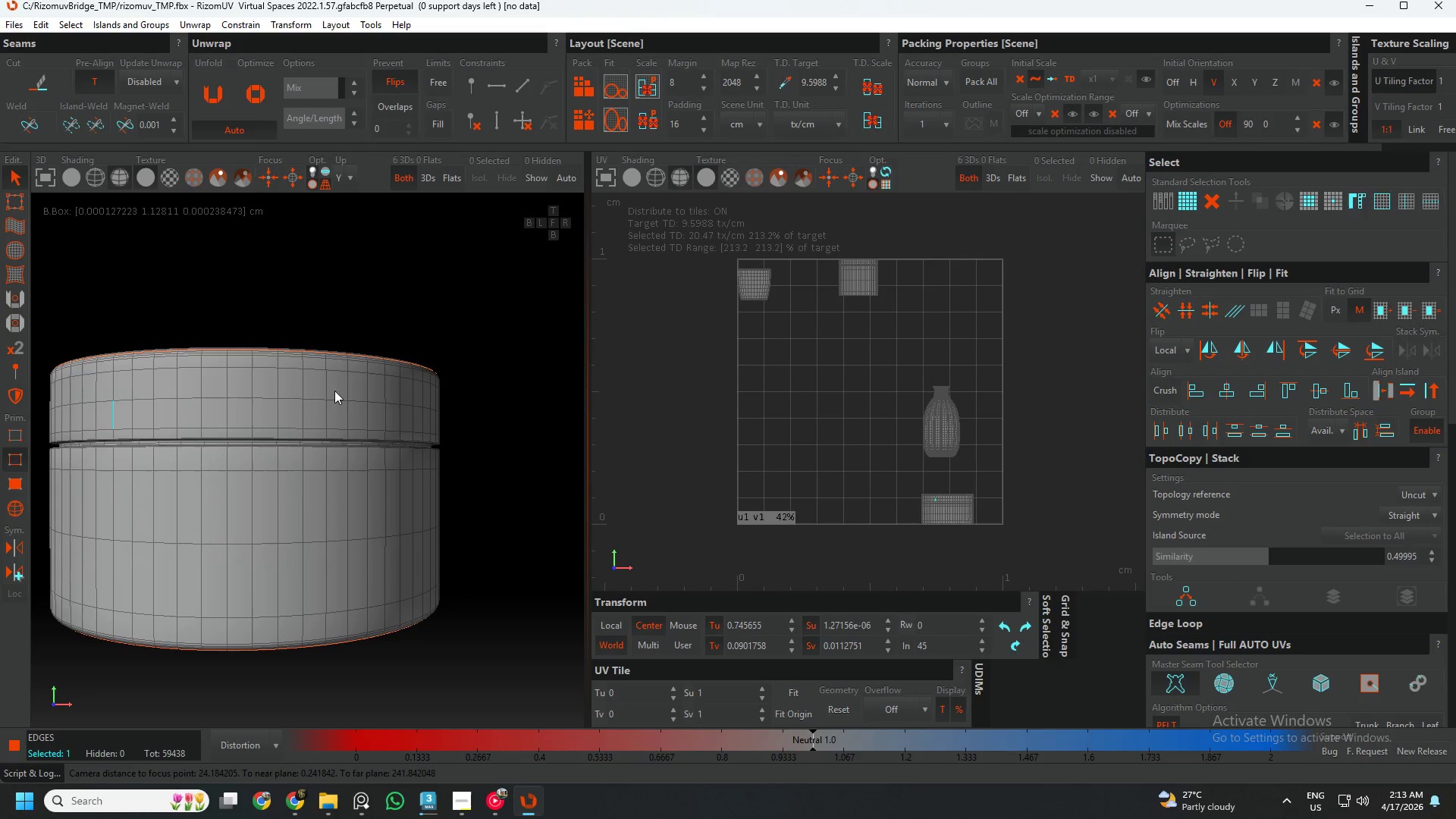 
hold_key(key=AltLeft, duration=1.06)
 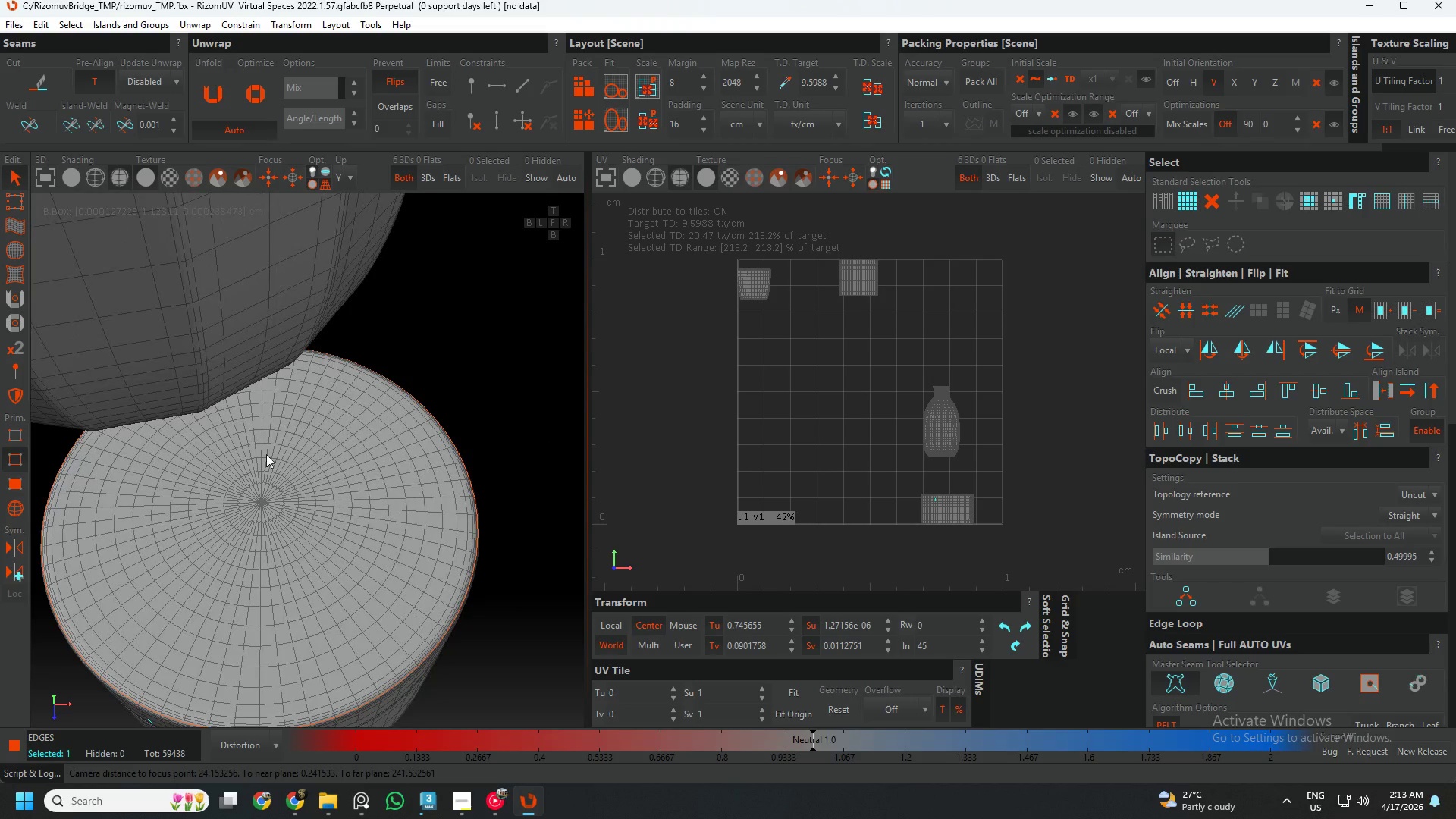 
hold_key(key=AltLeft, duration=0.48)
 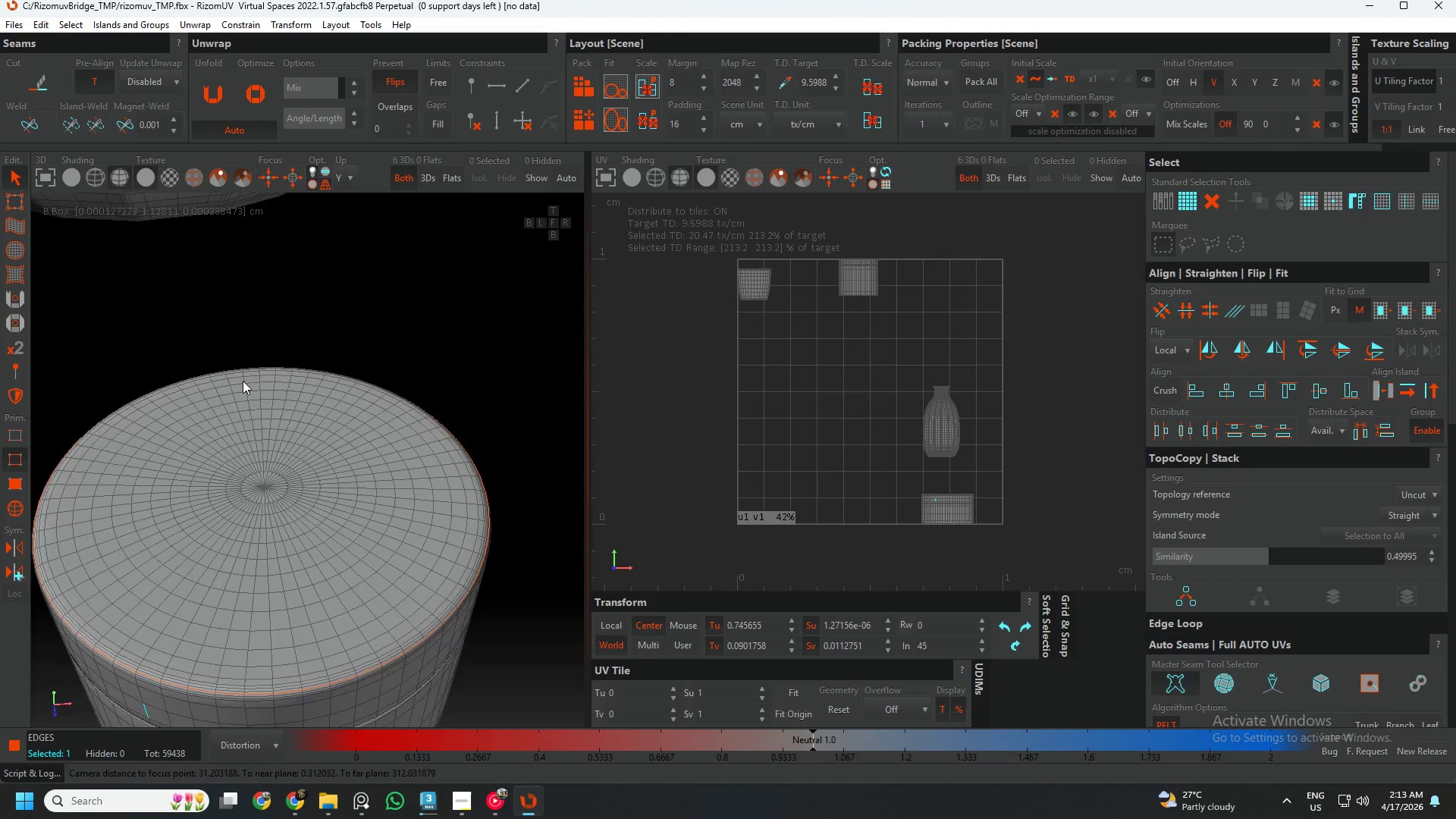 
scroll: coordinate [240, 375], scroll_direction: up, amount: 6.0
 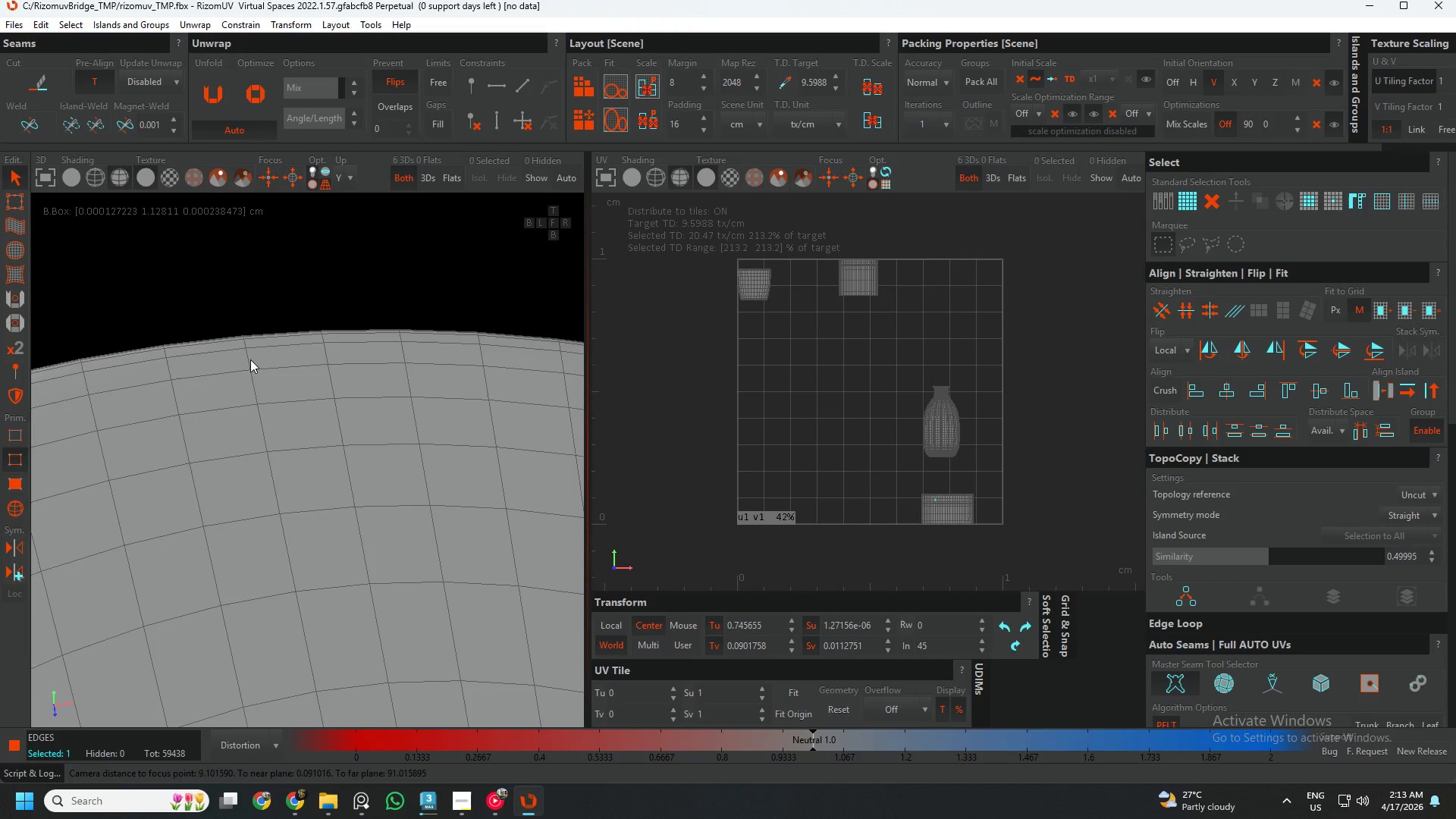 
double_click([250, 359])
 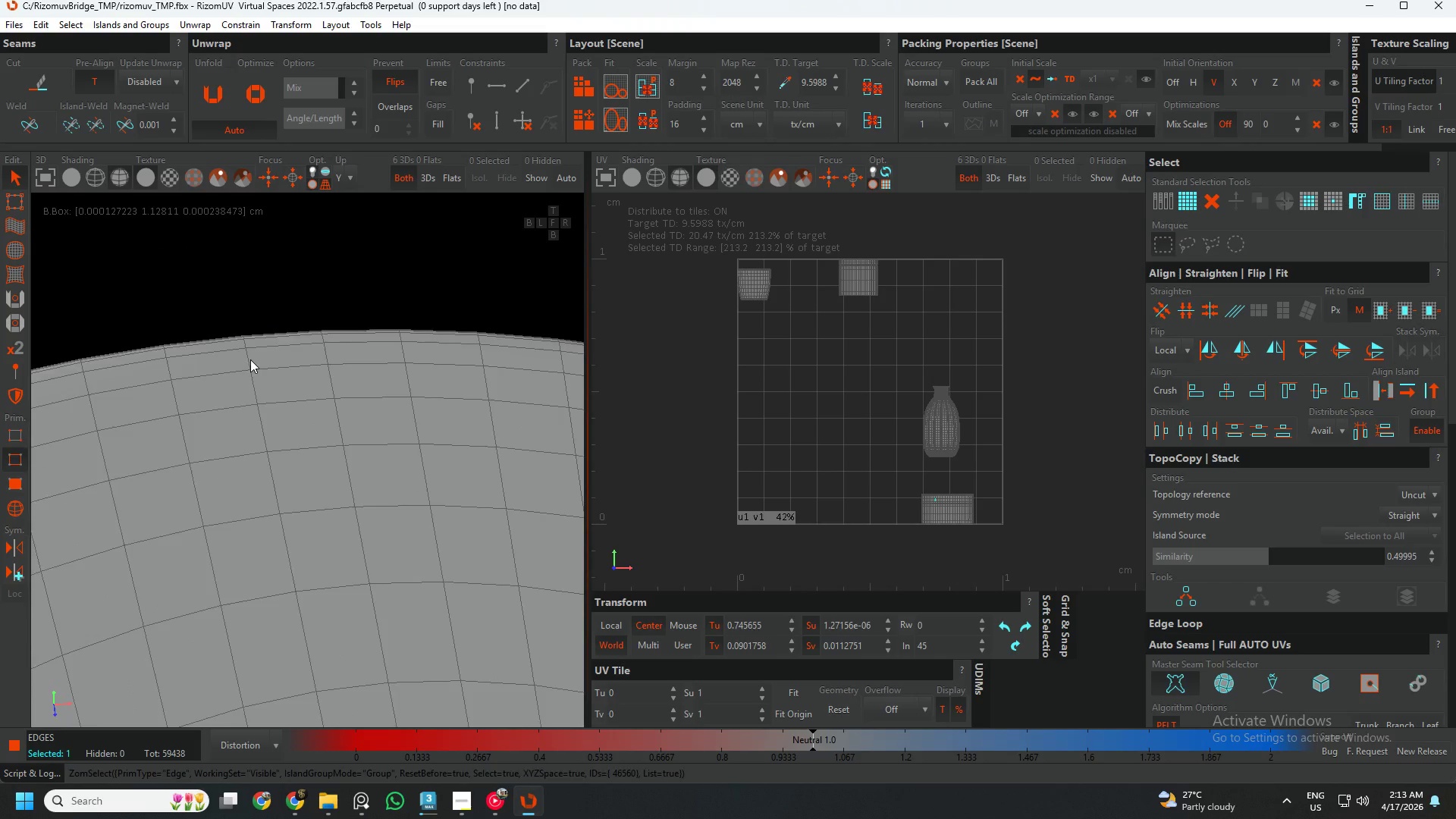 
hold_key(key=AltLeft, duration=0.94)
 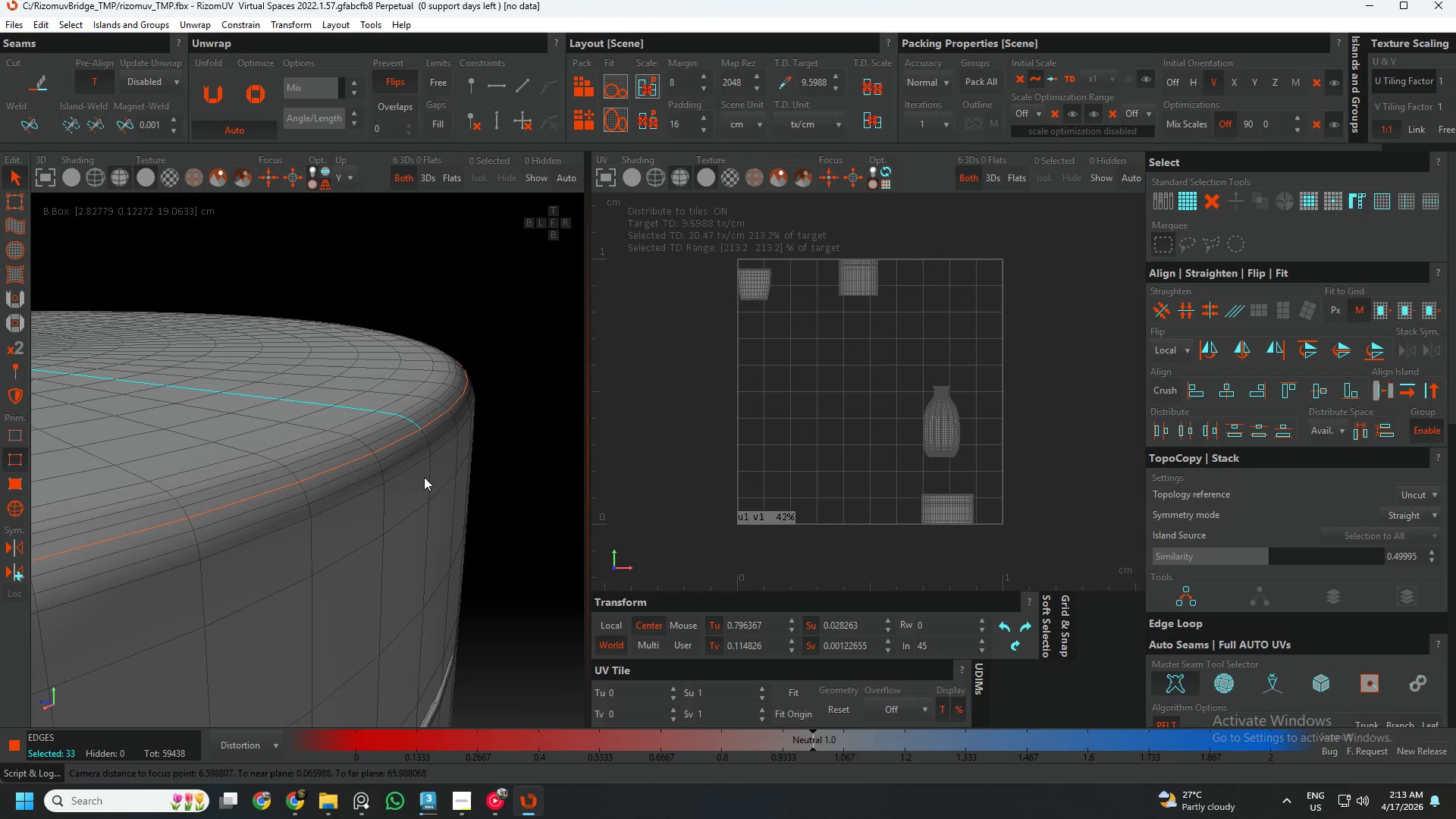 
double_click([424, 477])
 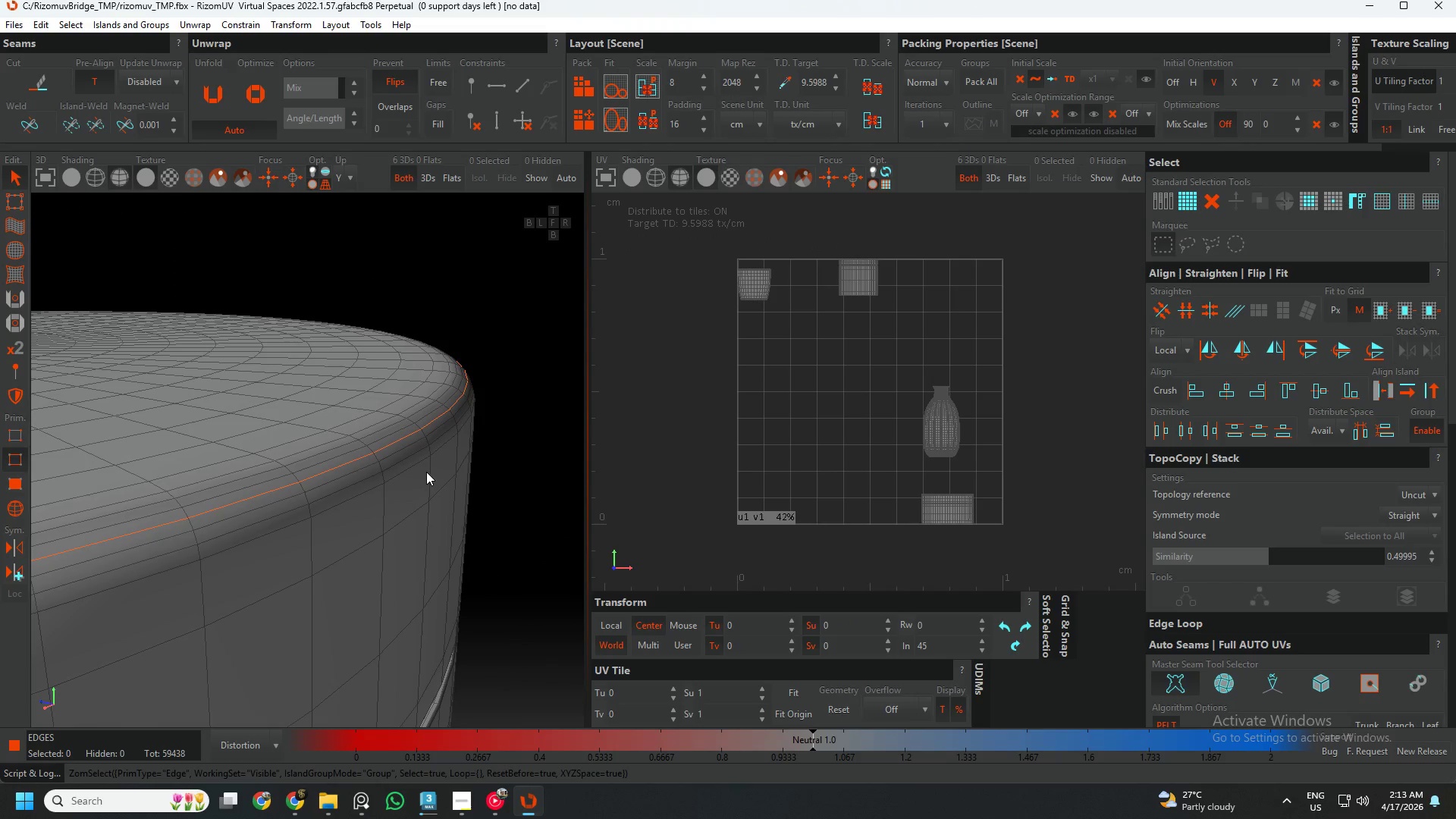 
double_click([426, 472])
 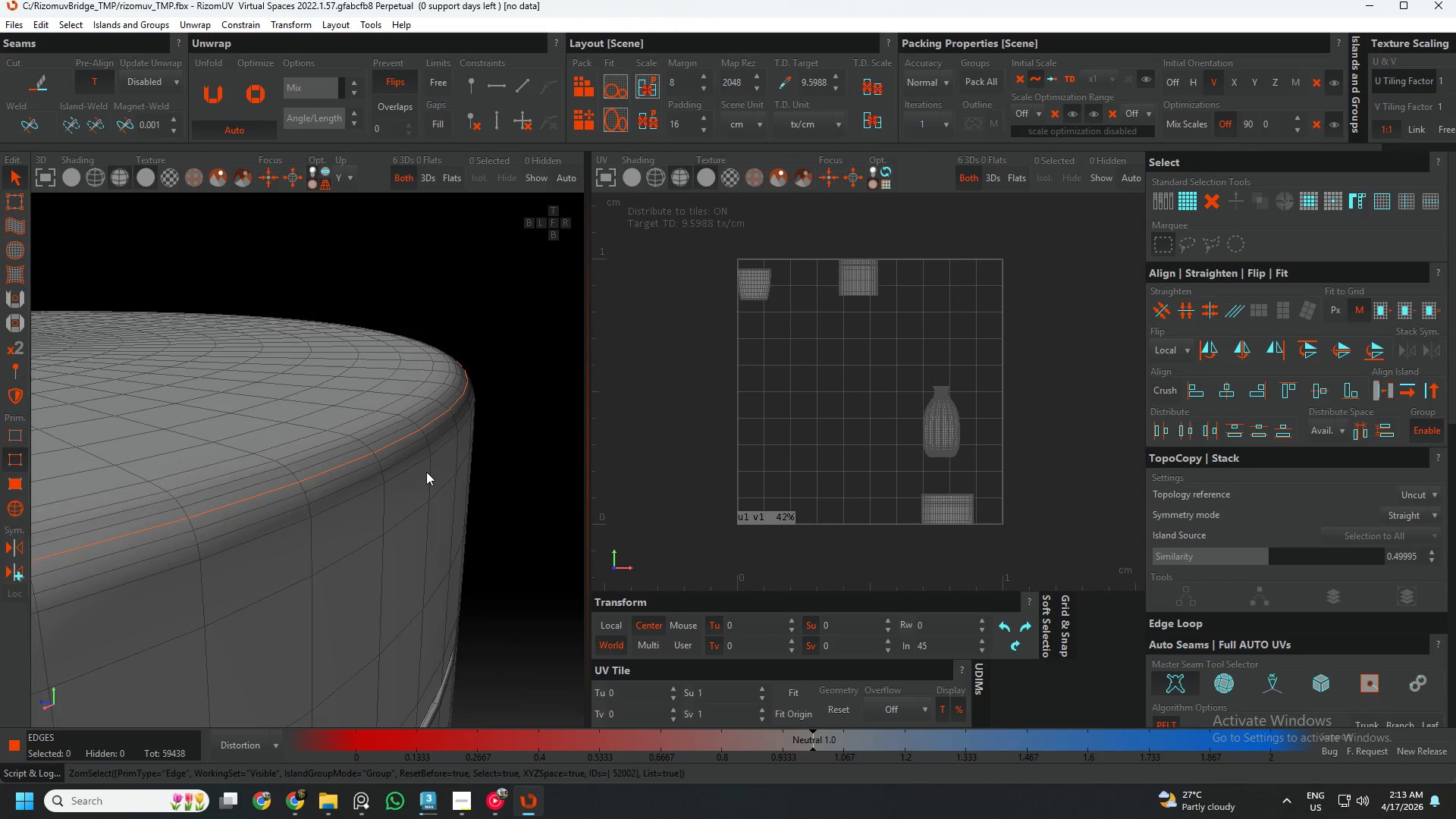 
scroll: coordinate [432, 538], scroll_direction: down, amount: 6.0
 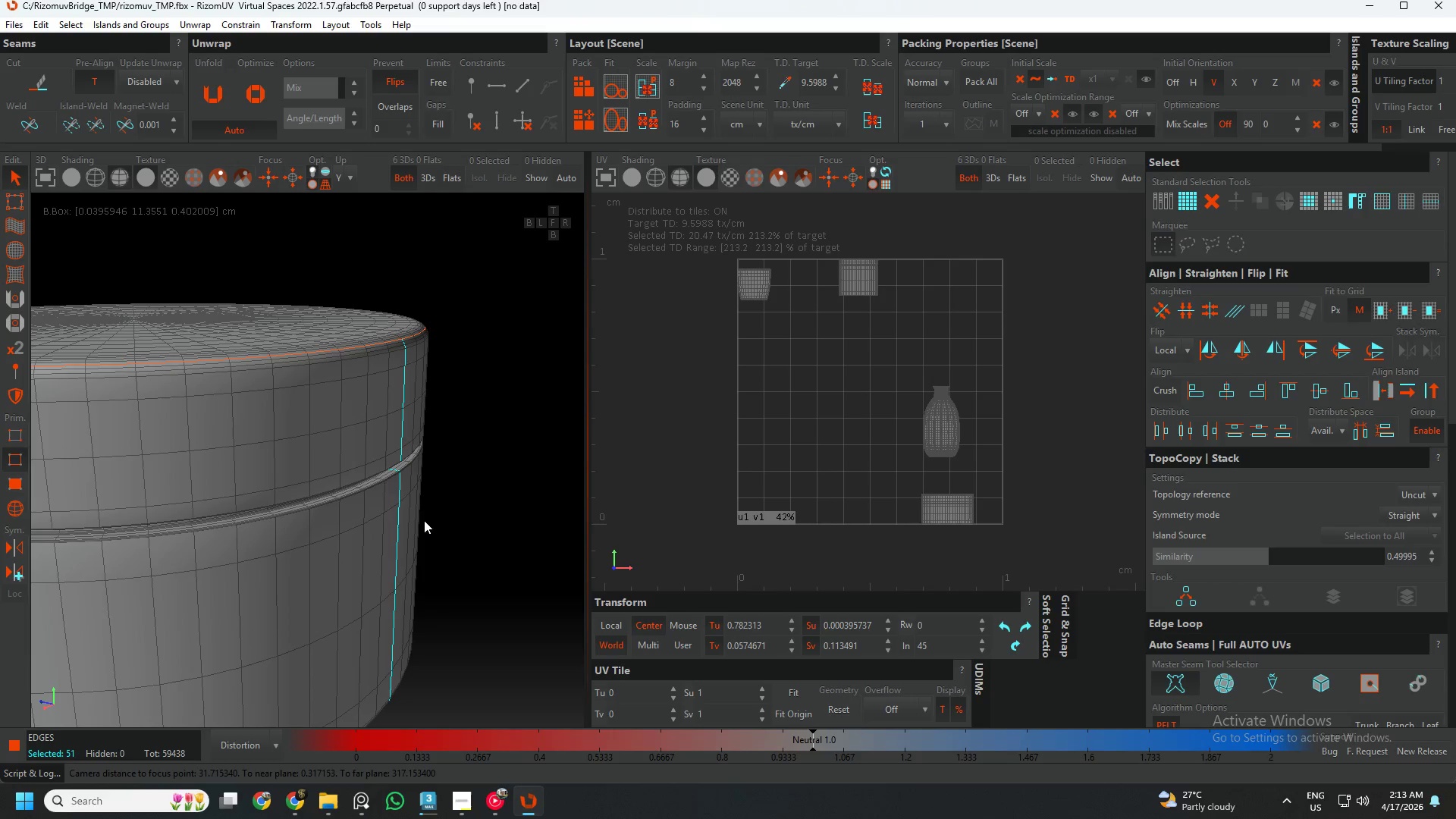 
key(C)
 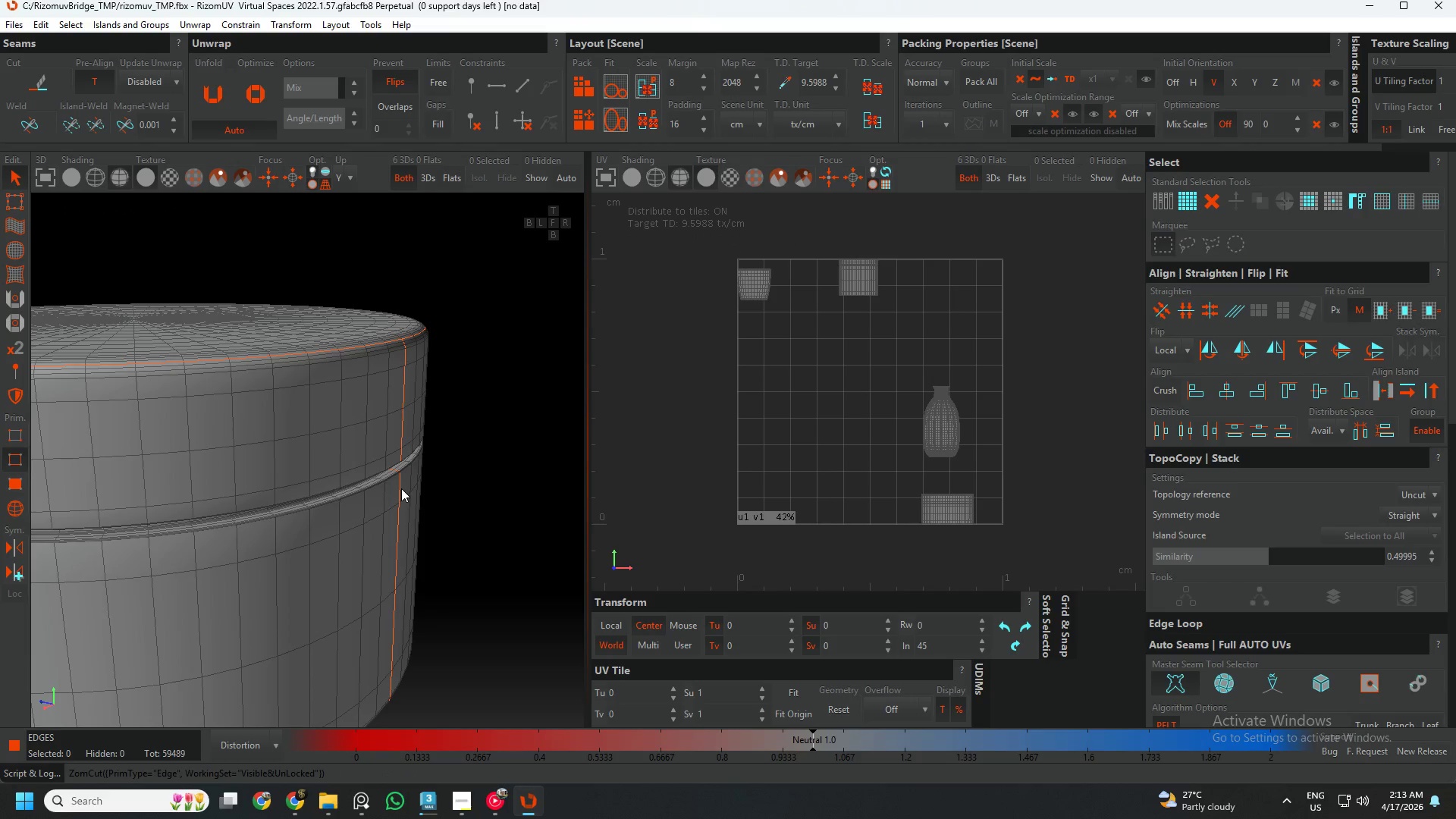 
hold_key(key=AltLeft, duration=0.48)
 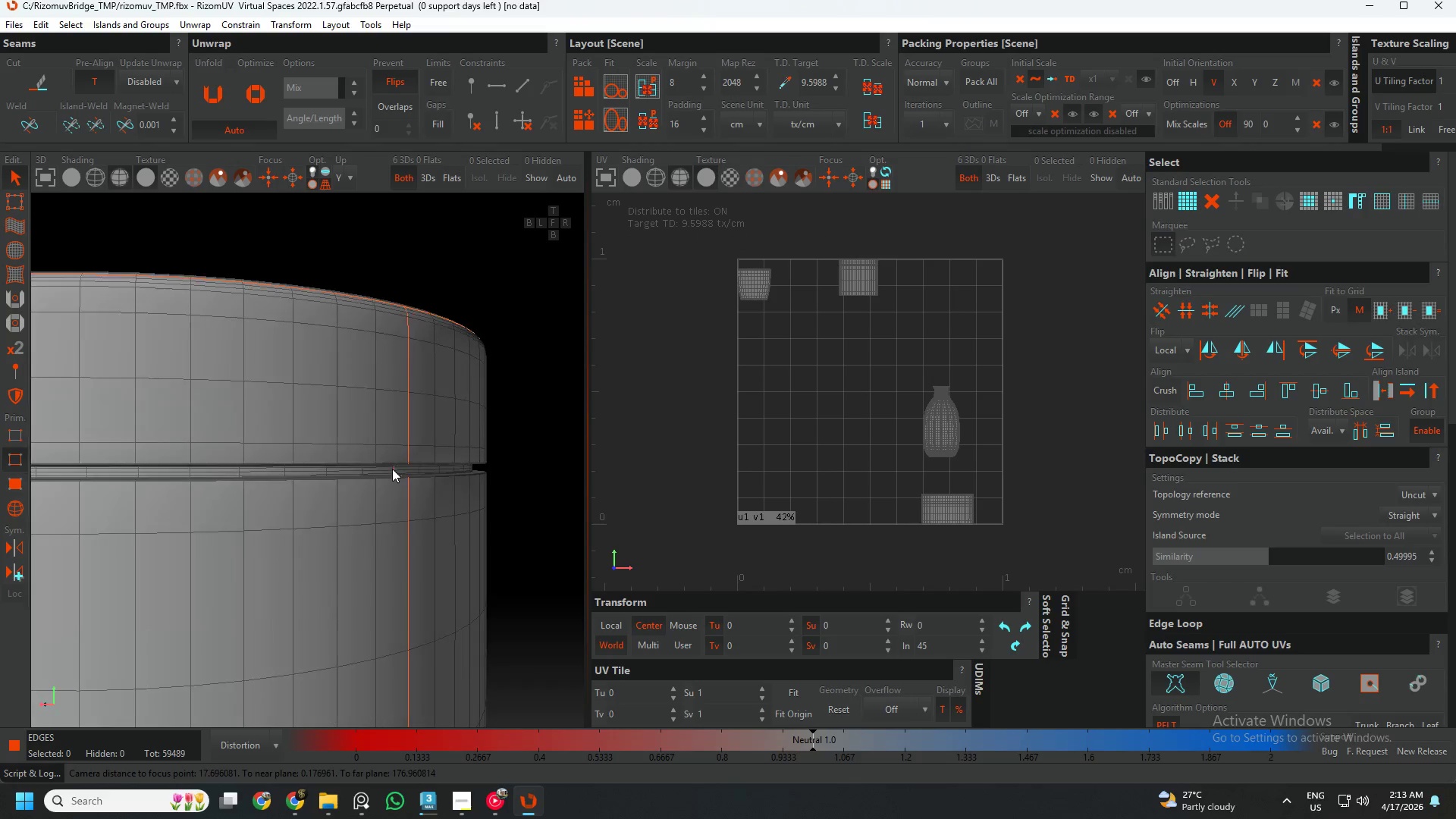 
hold_key(key=AltLeft, duration=1.16)
 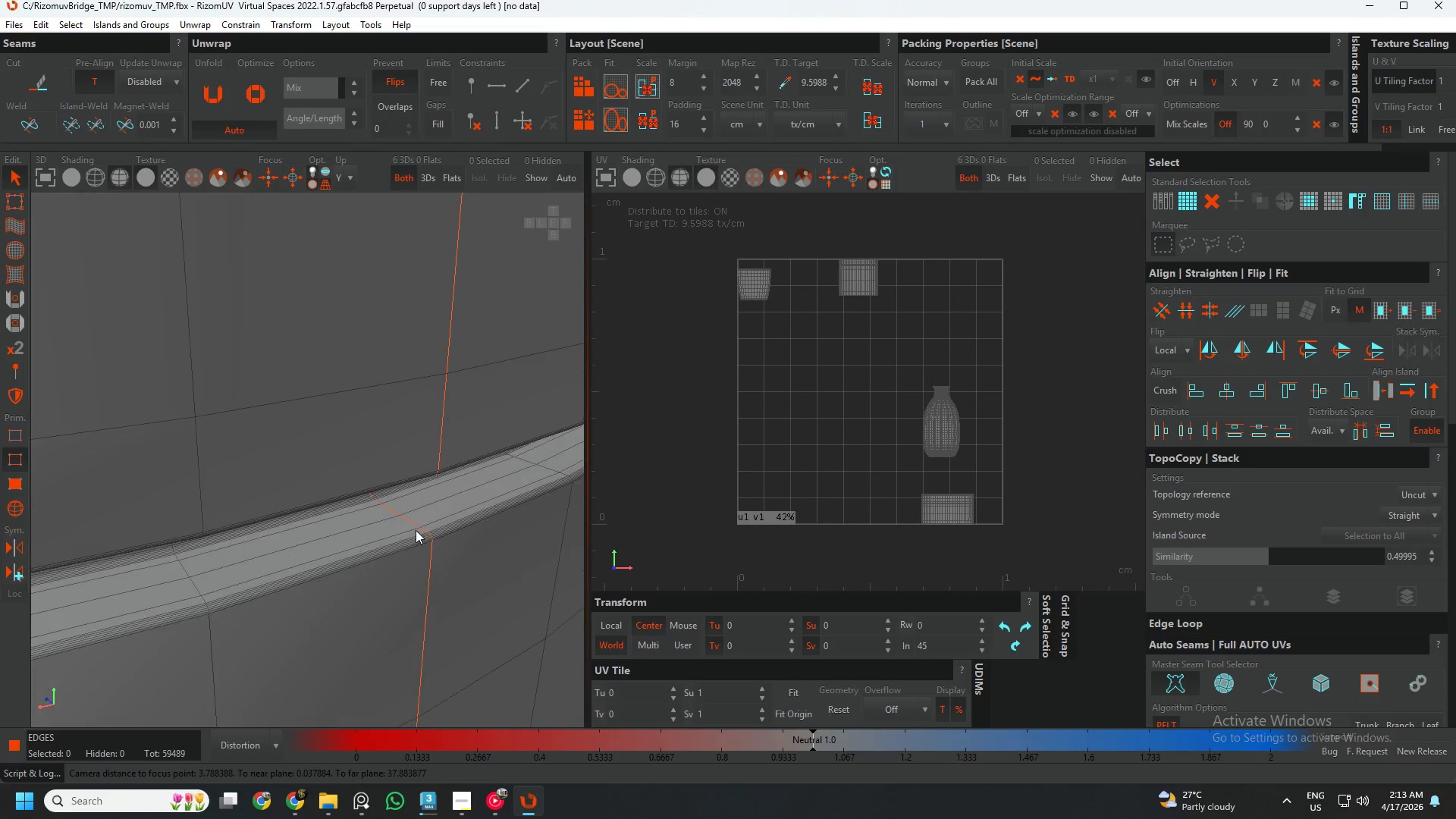 
scroll: coordinate [425, 543], scroll_direction: up, amount: 10.0
 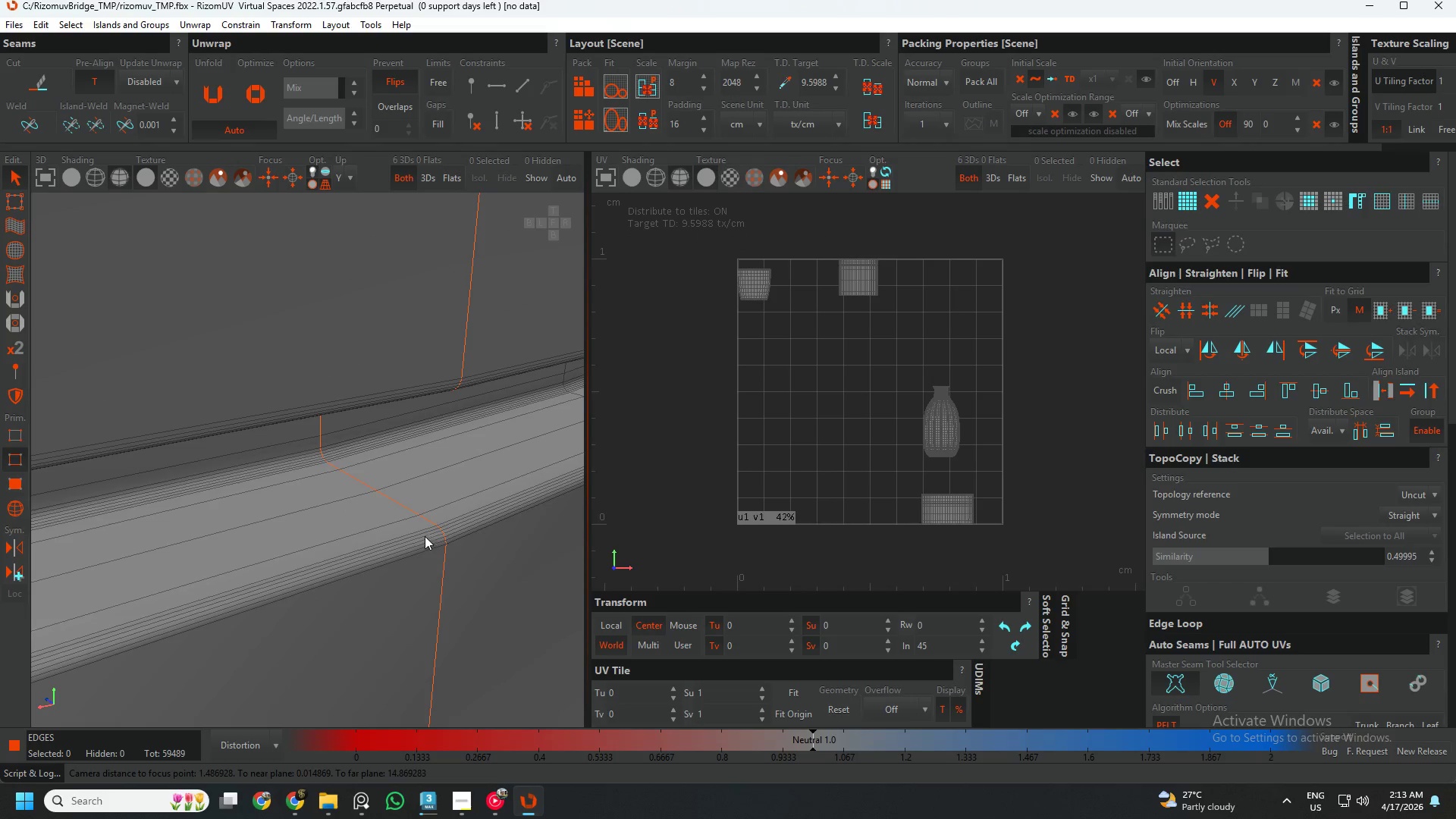 
scroll: coordinate [391, 510], scroll_direction: down, amount: 3.0
 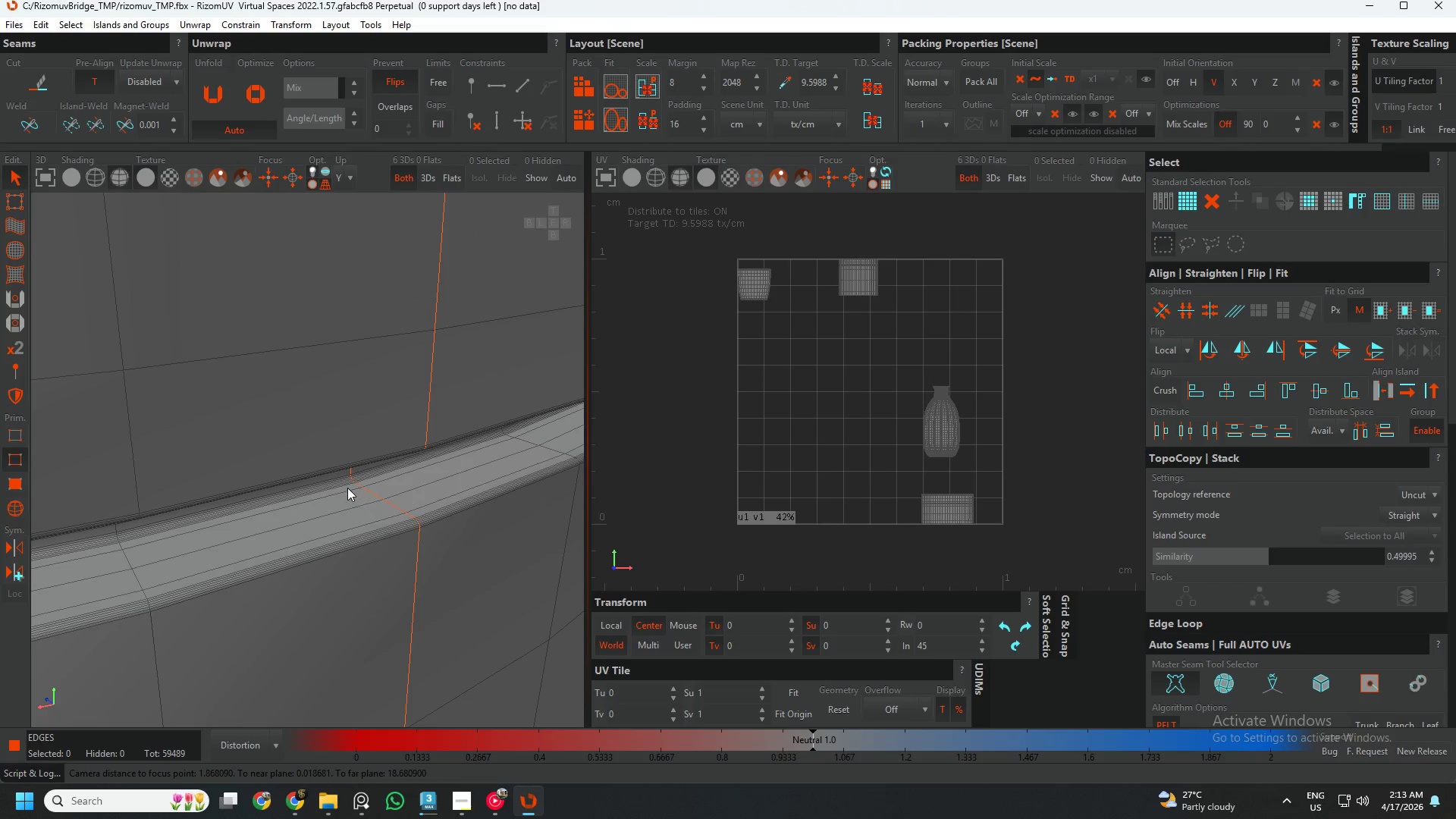 
scroll: coordinate [343, 485], scroll_direction: up, amount: 3.0
 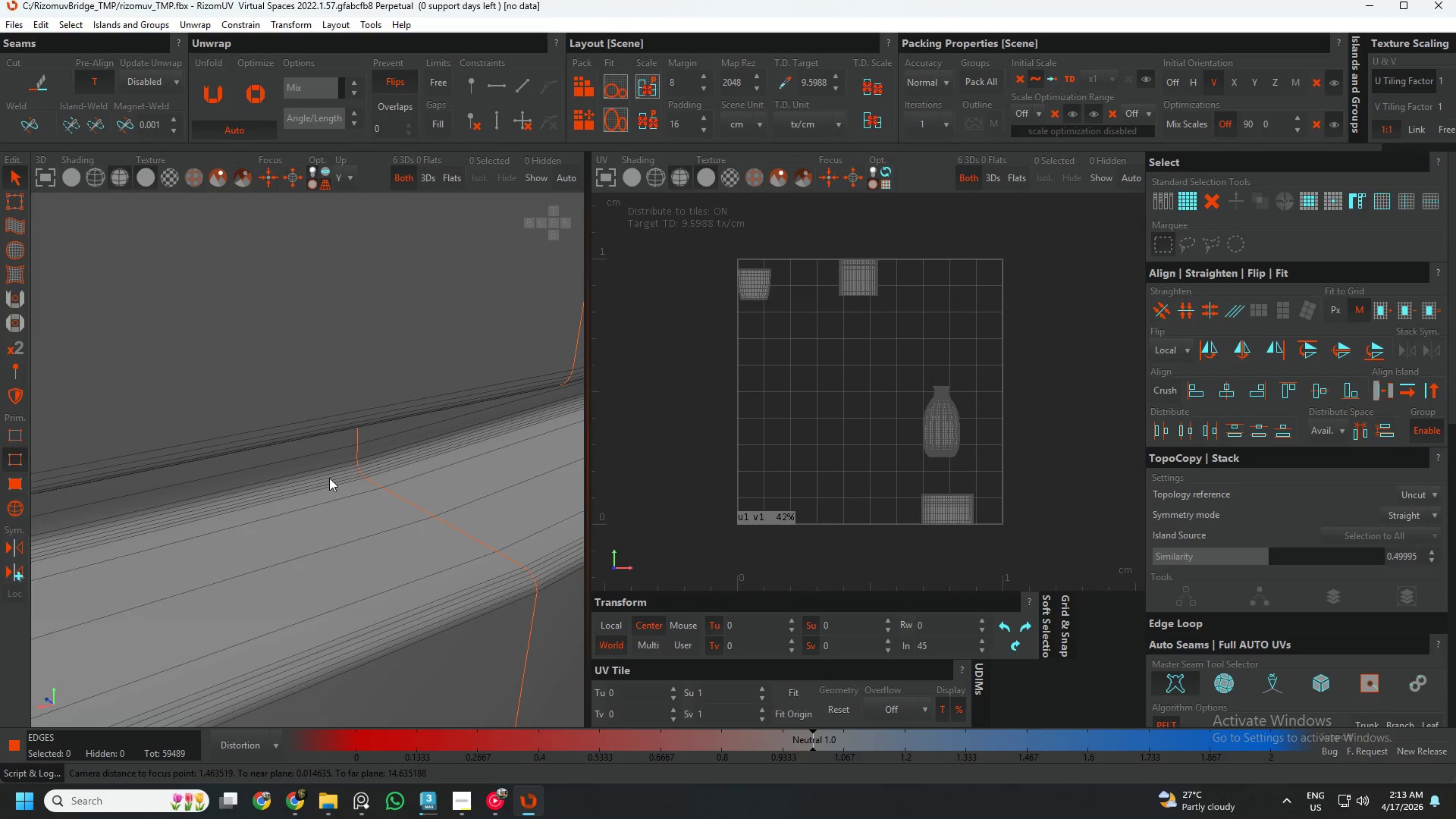 
scroll: coordinate [329, 478], scroll_direction: down, amount: 3.0
 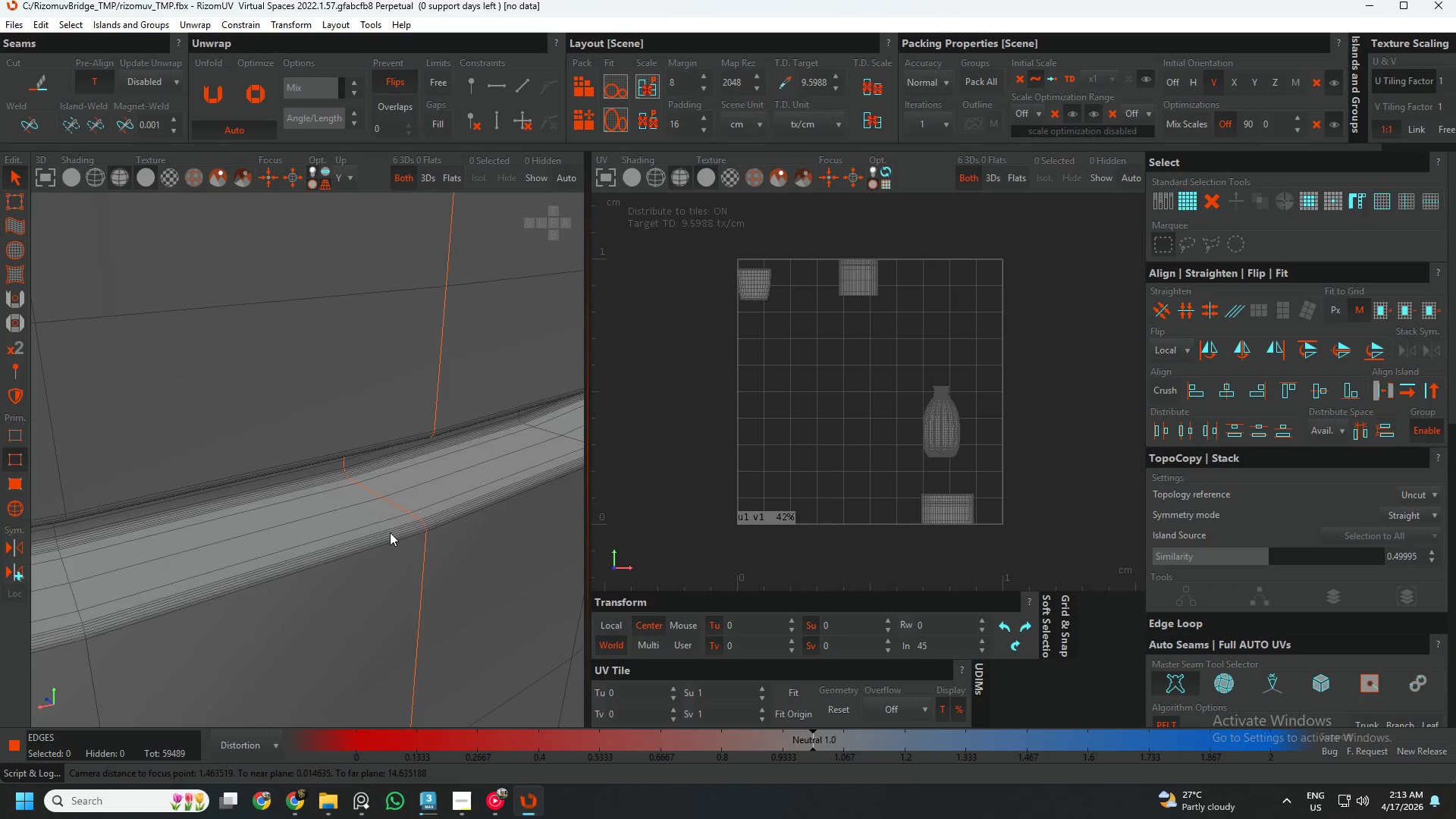 
scroll: coordinate [395, 536], scroll_direction: up, amount: 3.0
 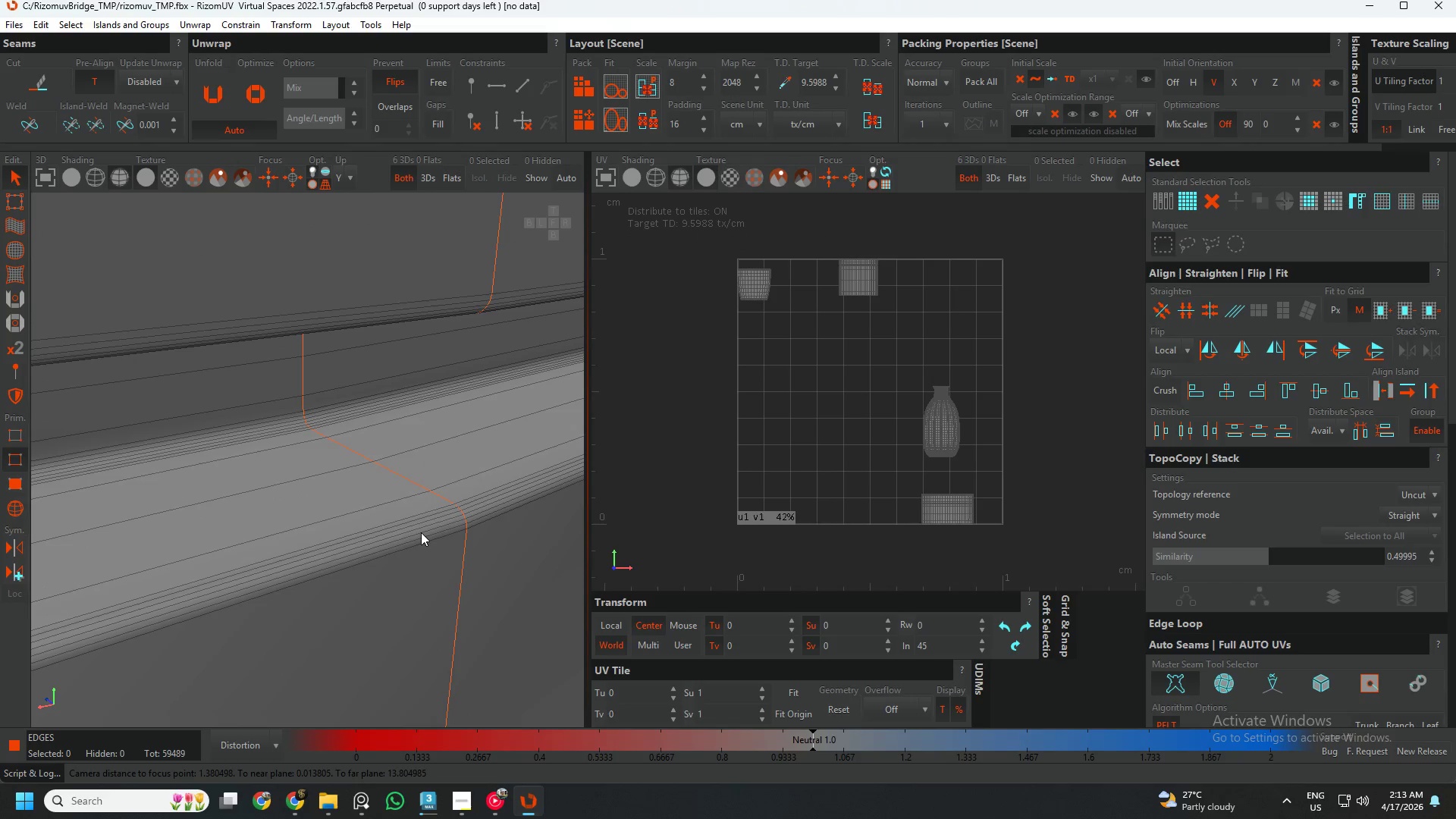 
double_click([421, 532])
 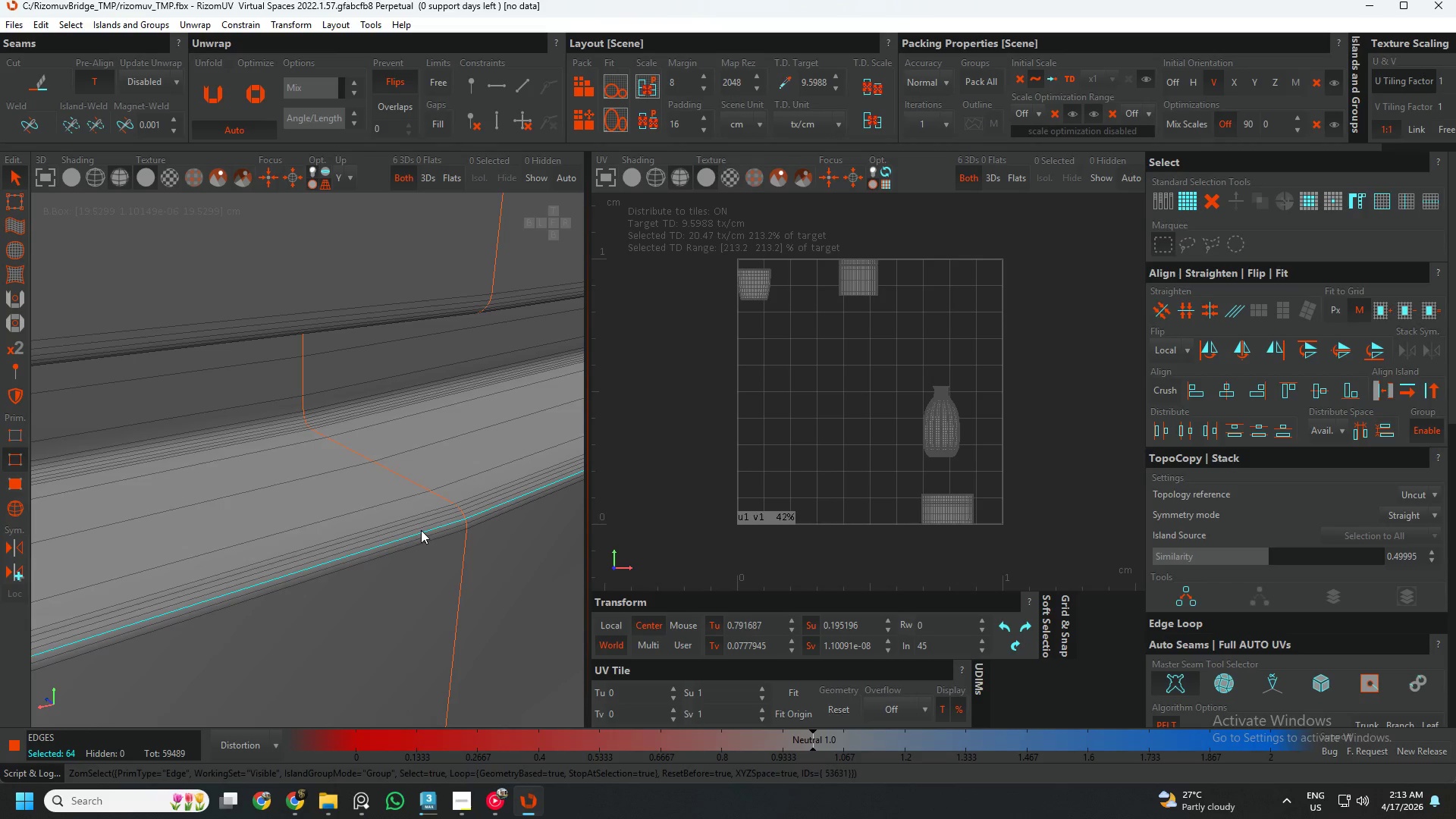 
key(C)
 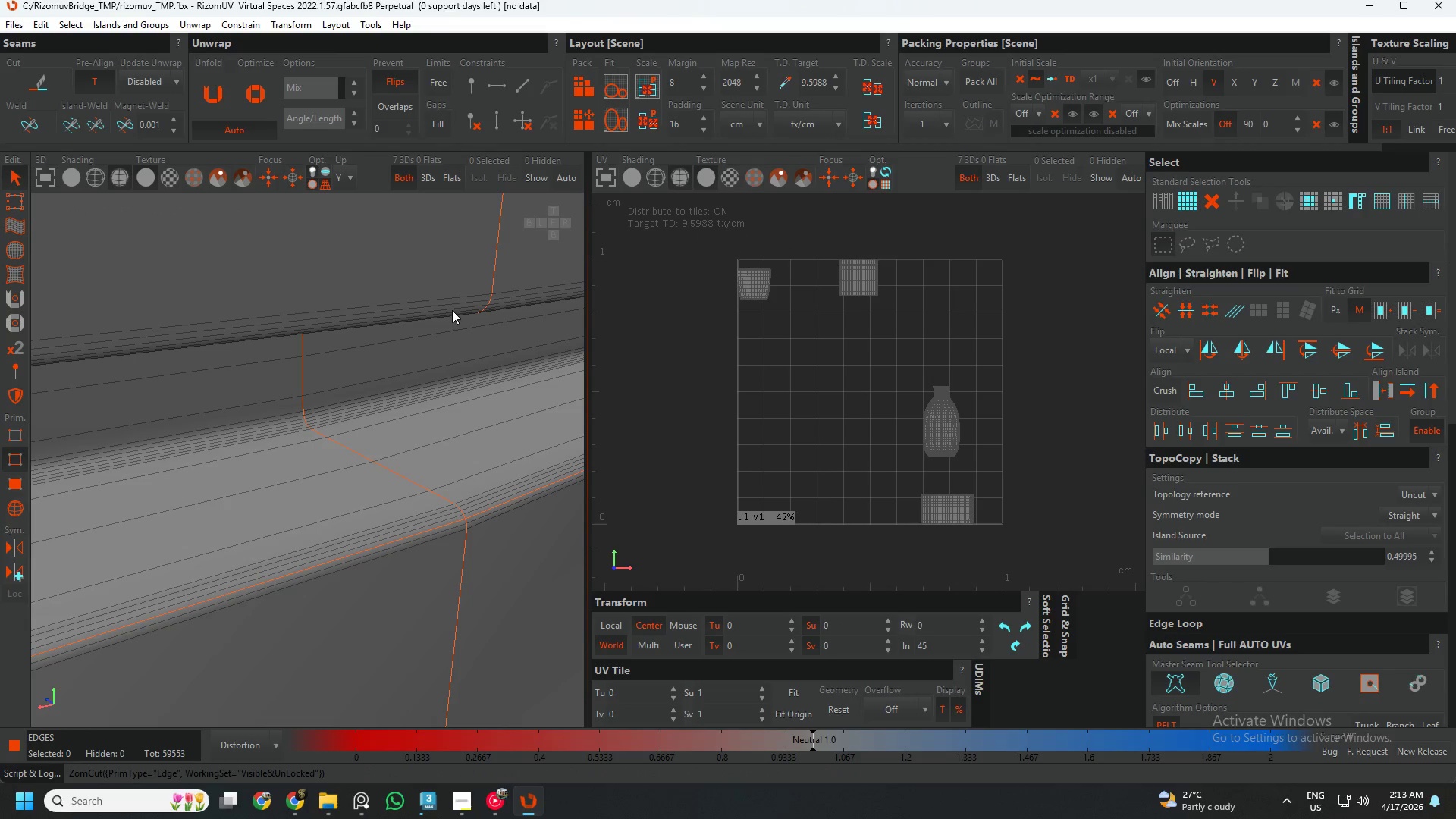 
double_click([452, 310])
 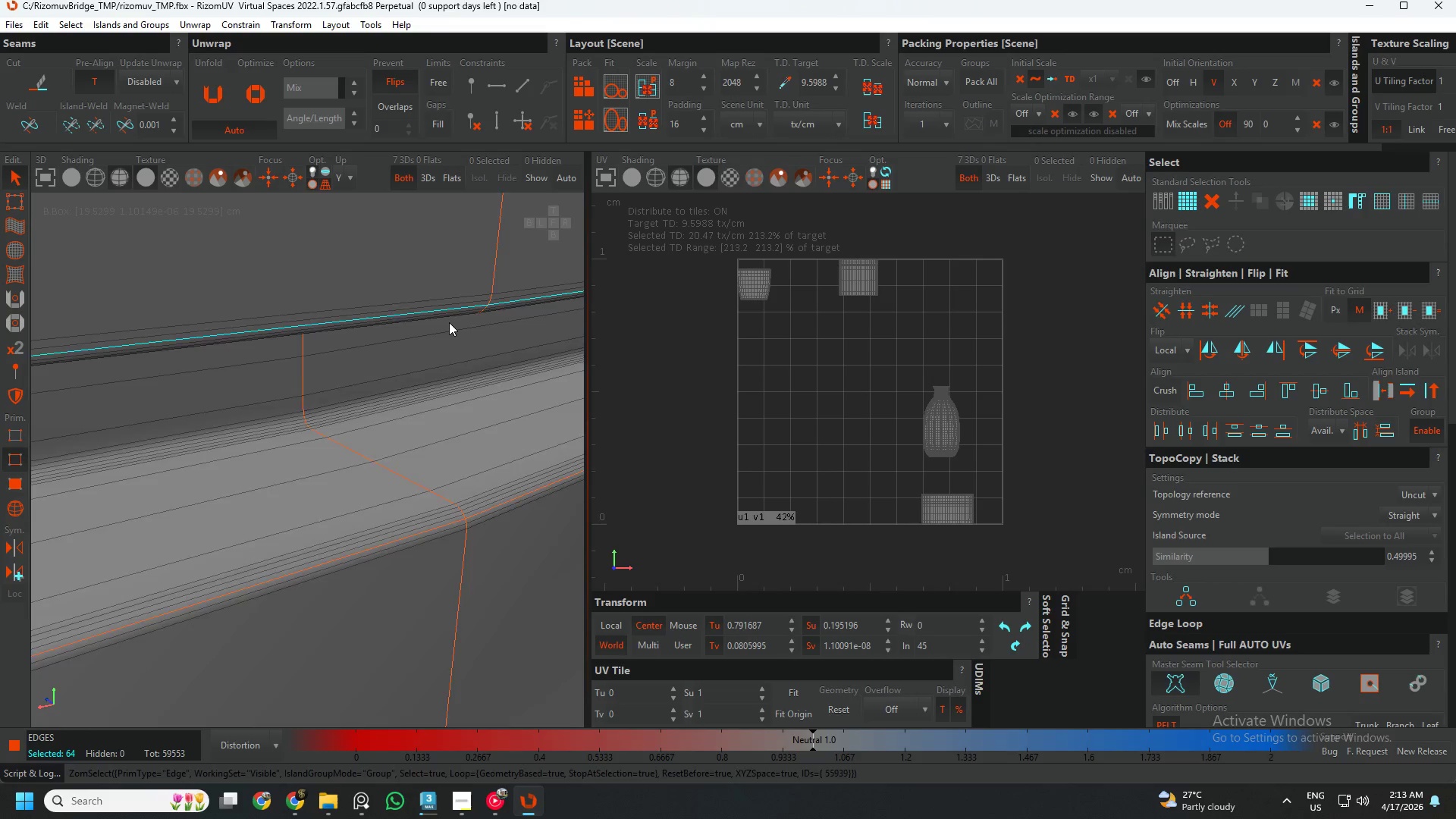 
key(C)
 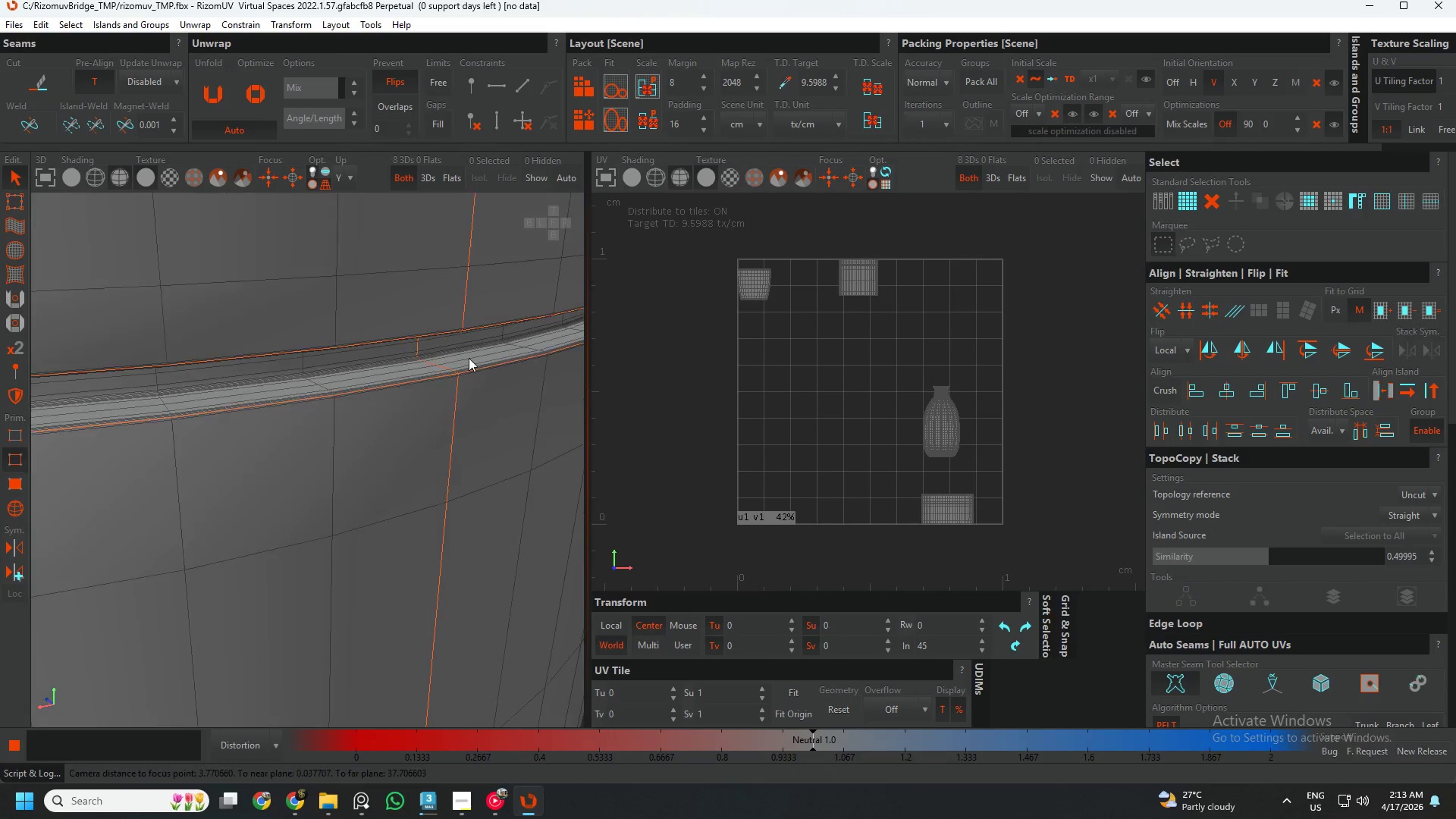 
scroll: coordinate [449, 322], scroll_direction: down, amount: 4.0
 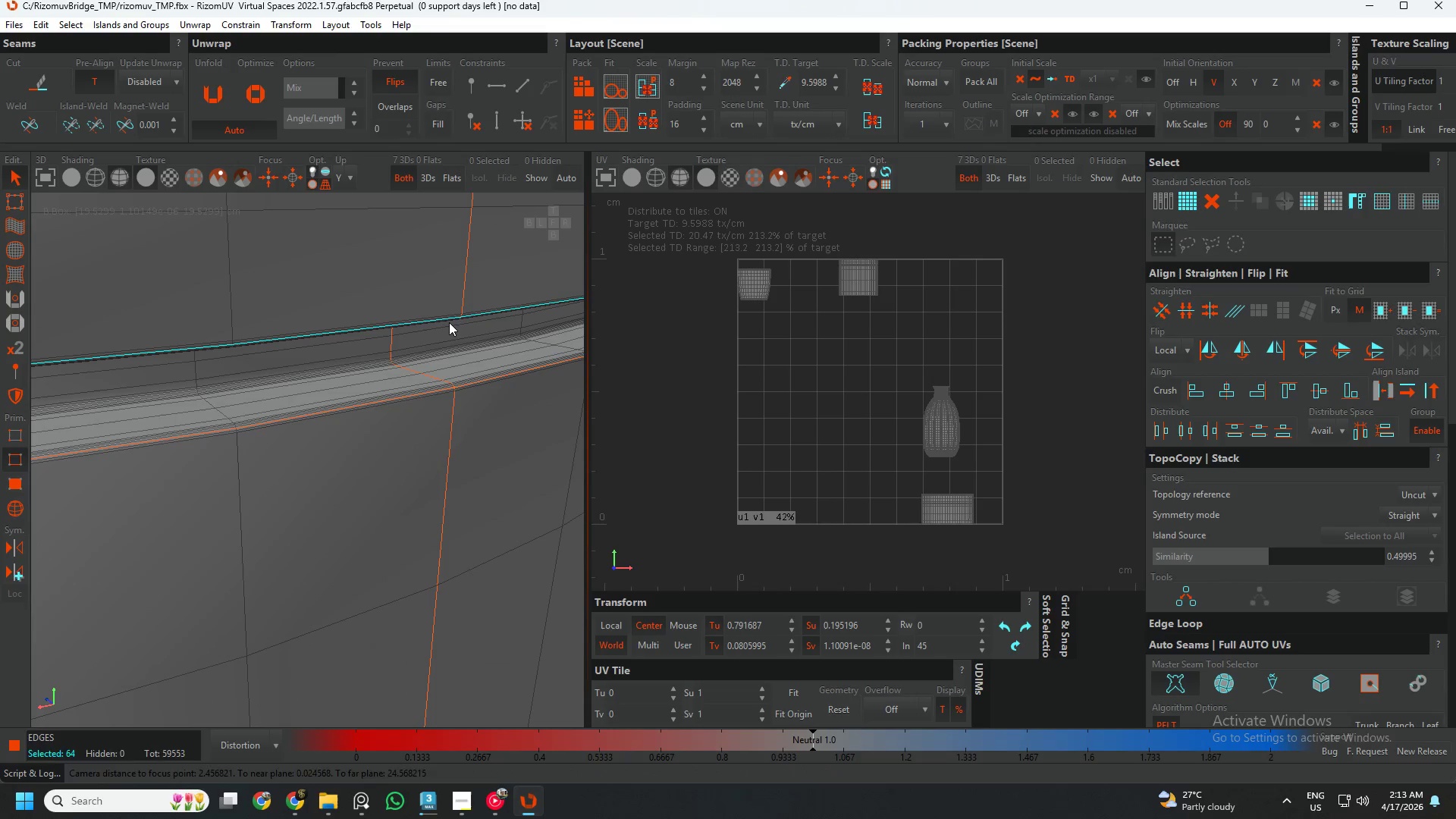 
hold_key(key=AltLeft, duration=0.55)
 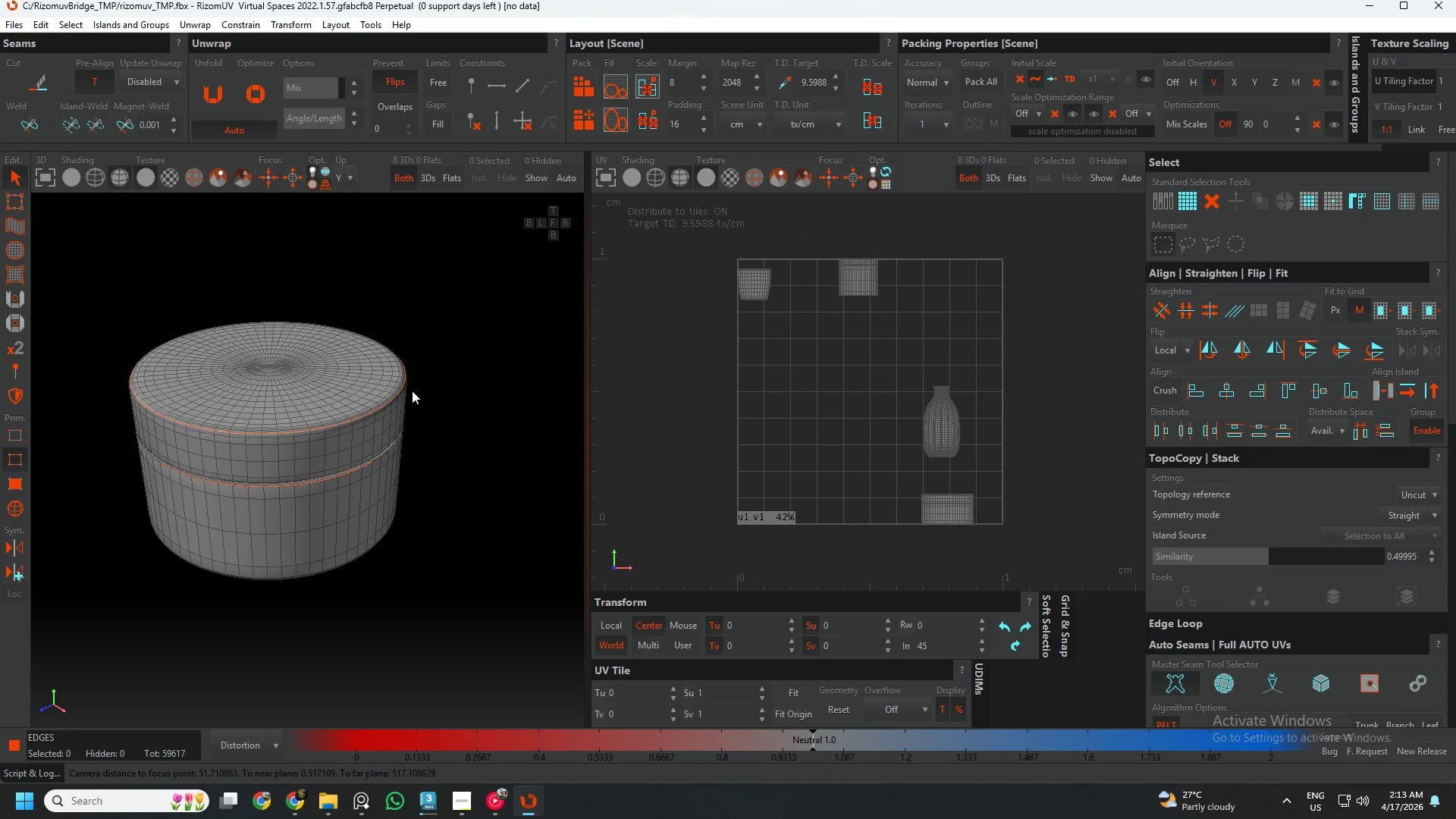 
scroll: coordinate [399, 391], scroll_direction: down, amount: 21.0
 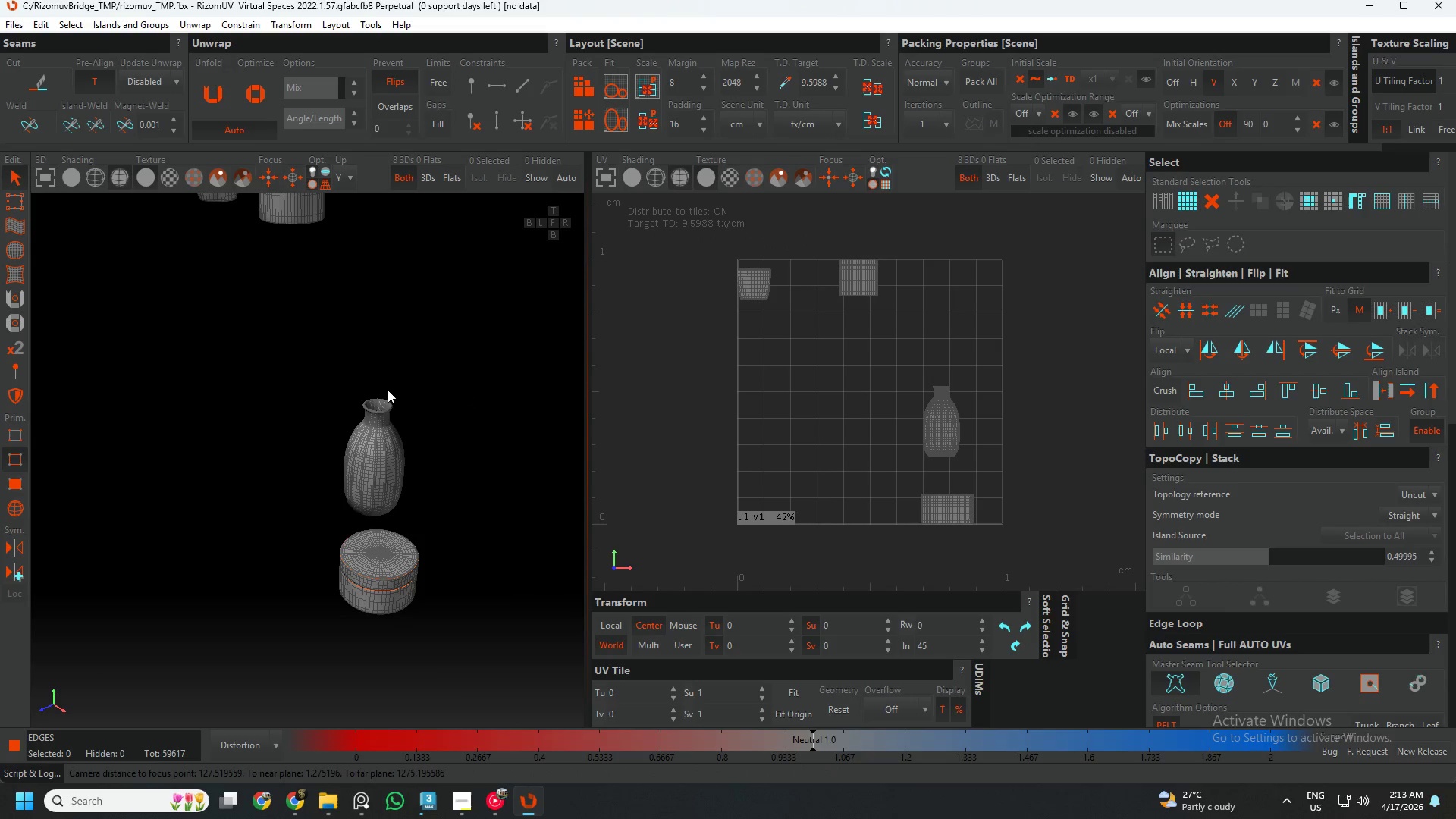 
hold_key(key=AltLeft, duration=0.39)
 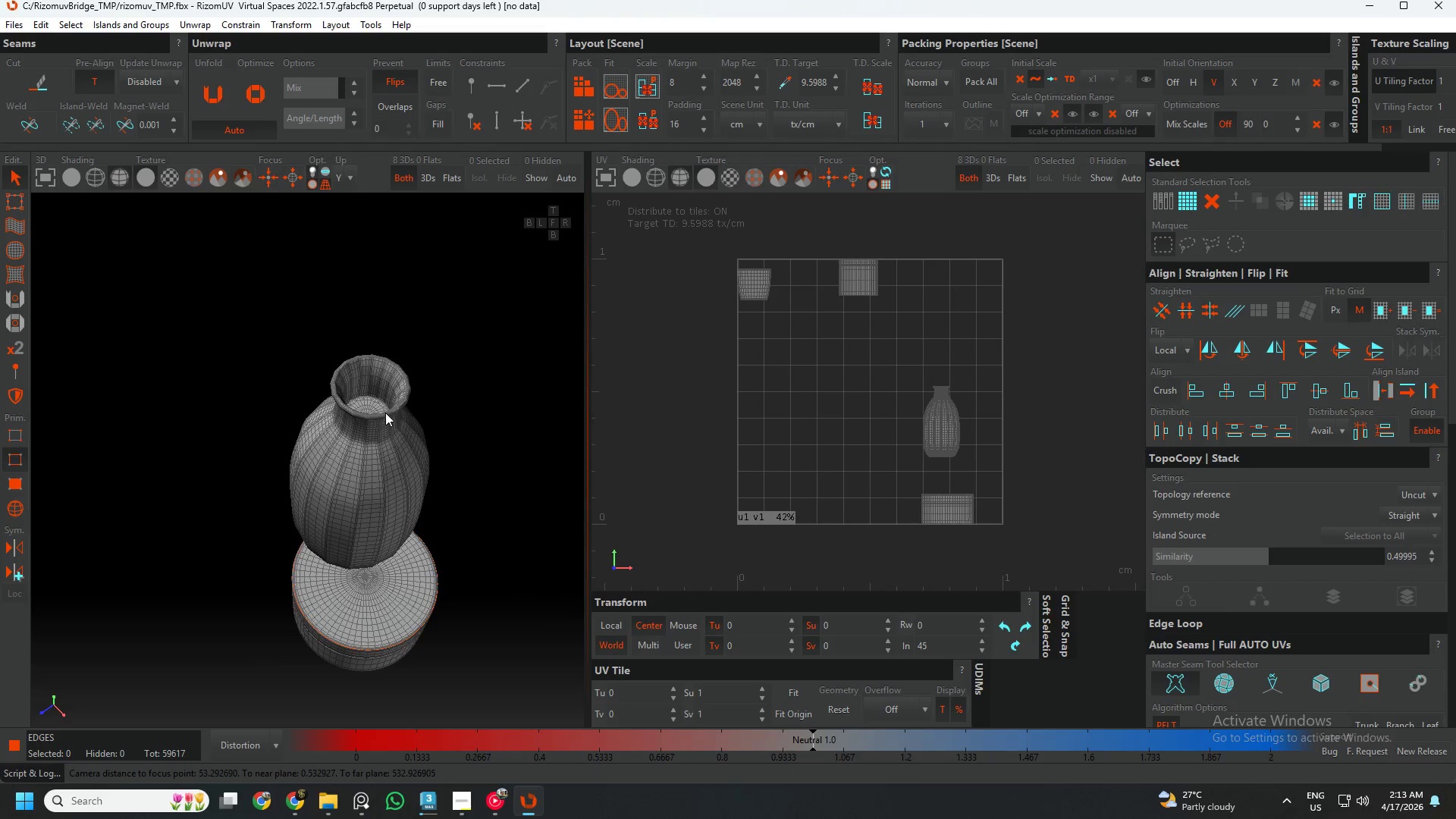 
scroll: coordinate [384, 420], scroll_direction: up, amount: 3.0
 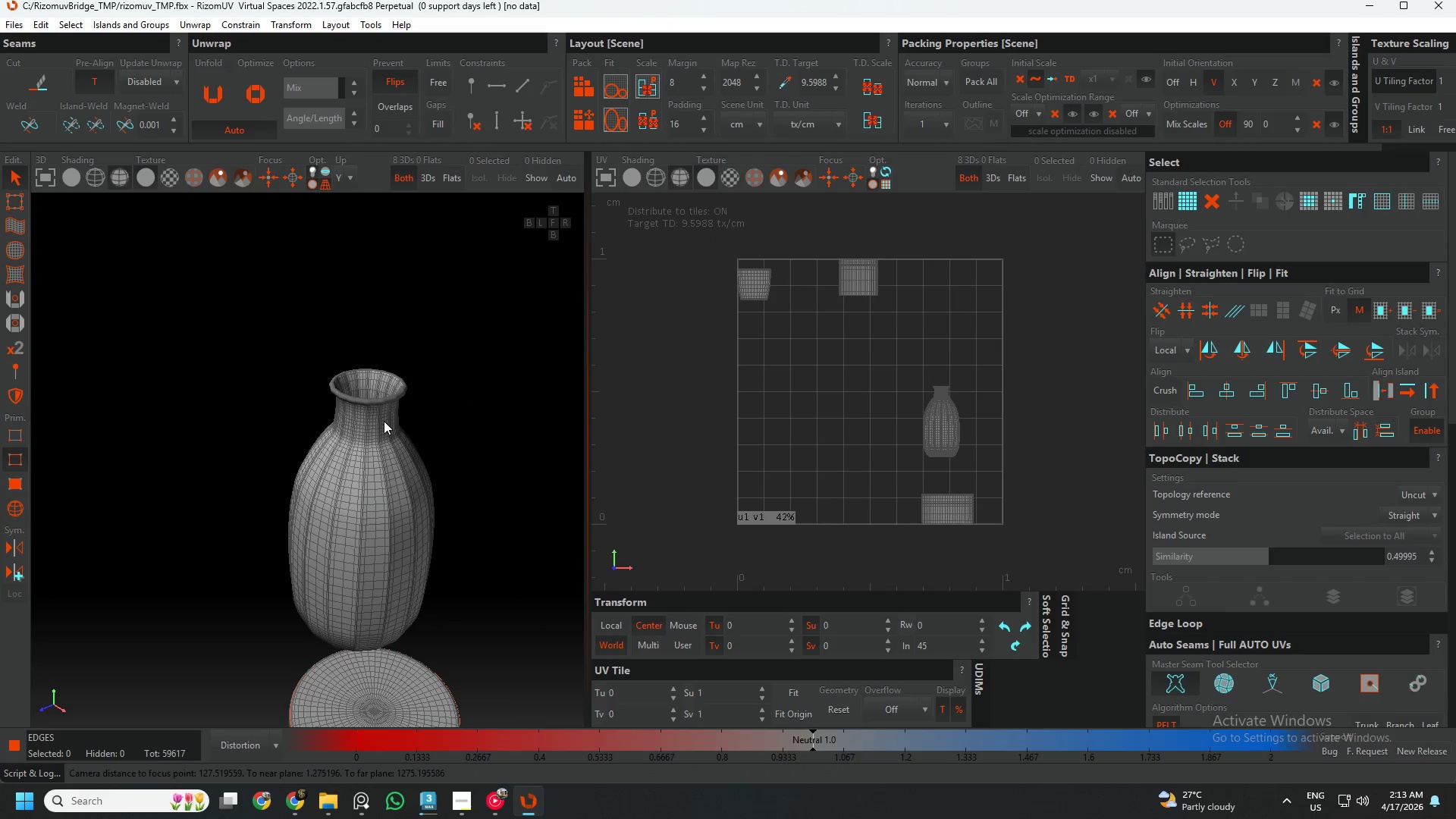 
hold_key(key=AltLeft, duration=1.06)
 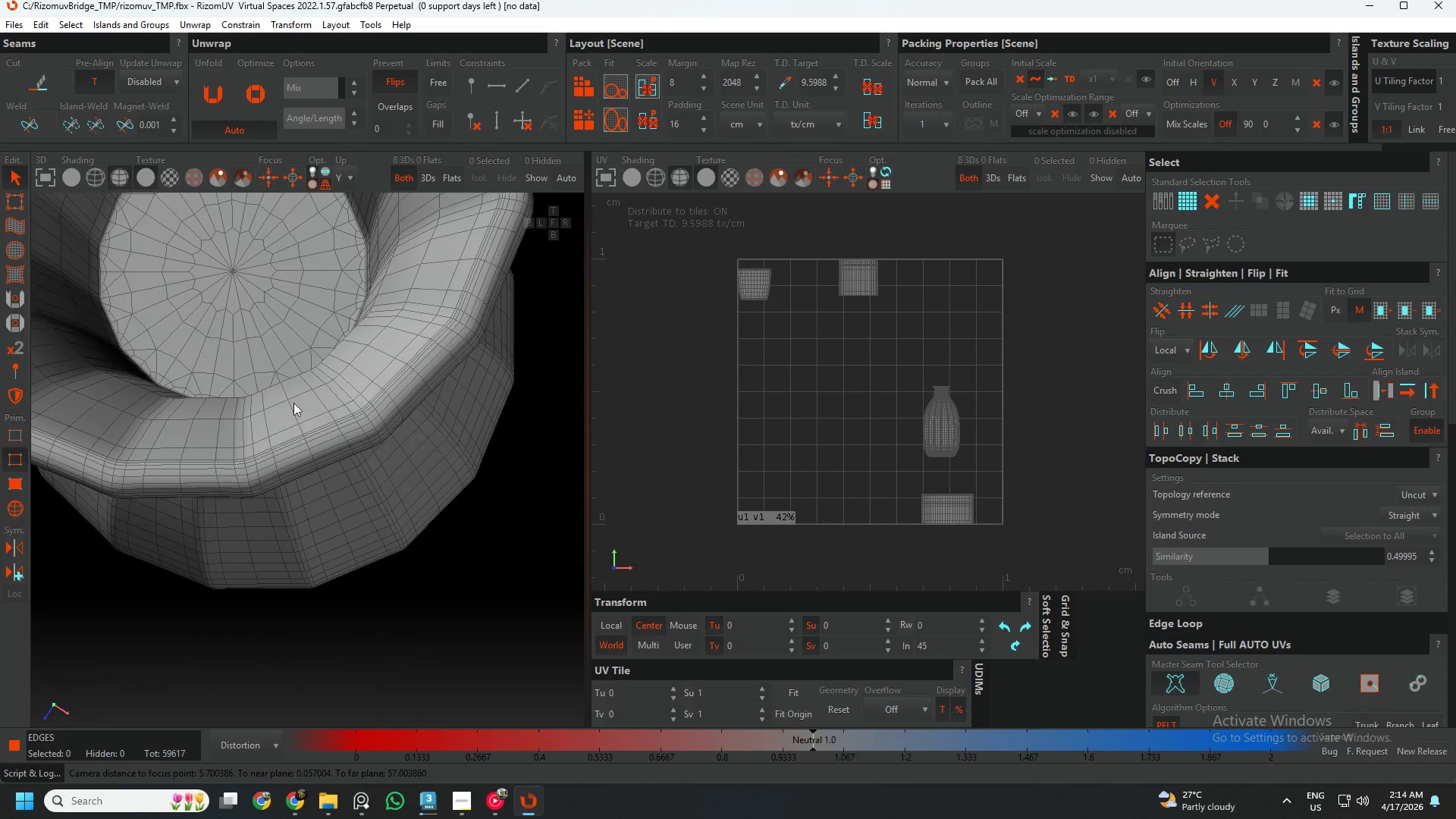 
scroll: coordinate [385, 424], scroll_direction: up, amount: 8.0
 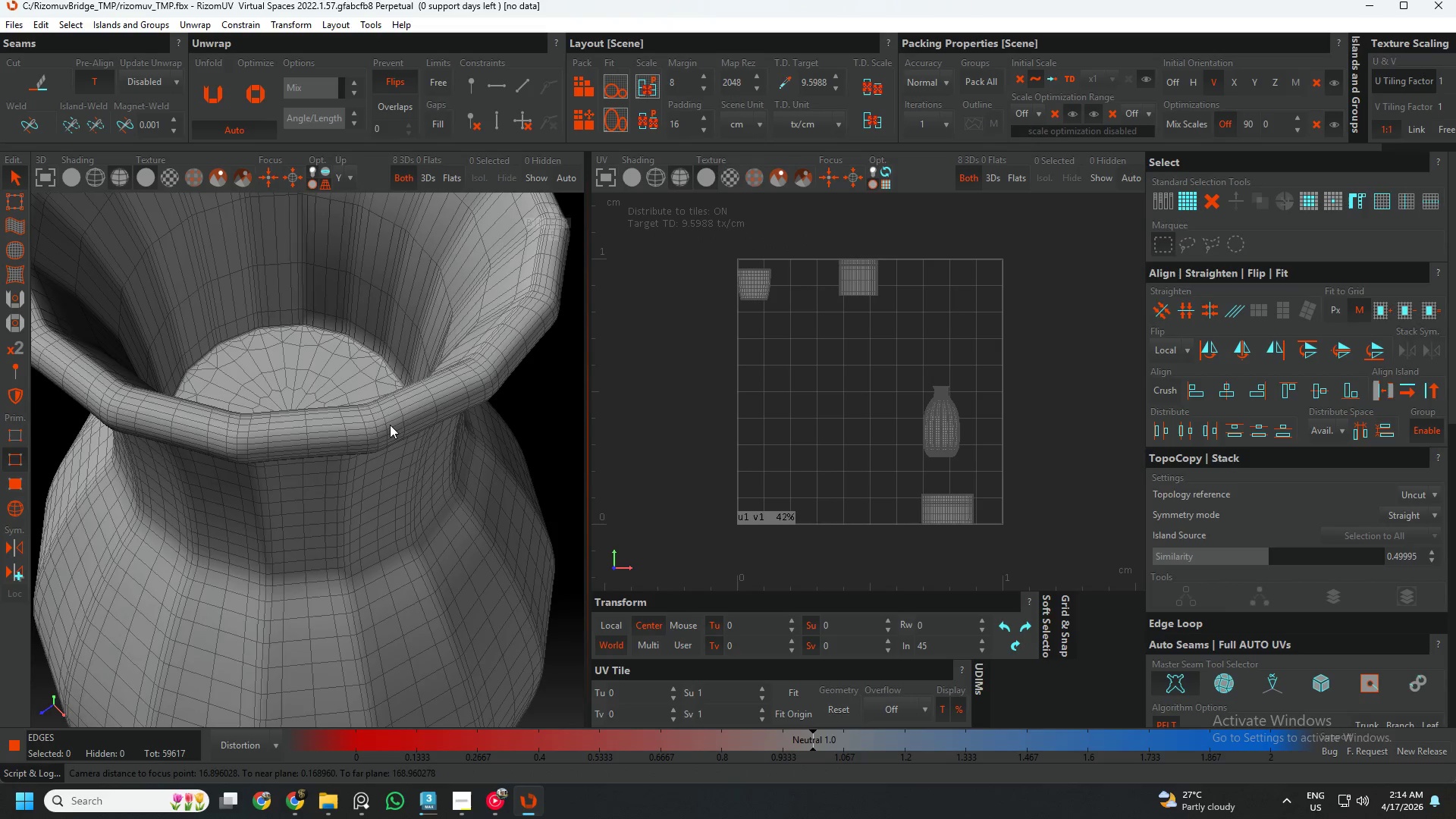 
hold_key(key=AltLeft, duration=0.38)
 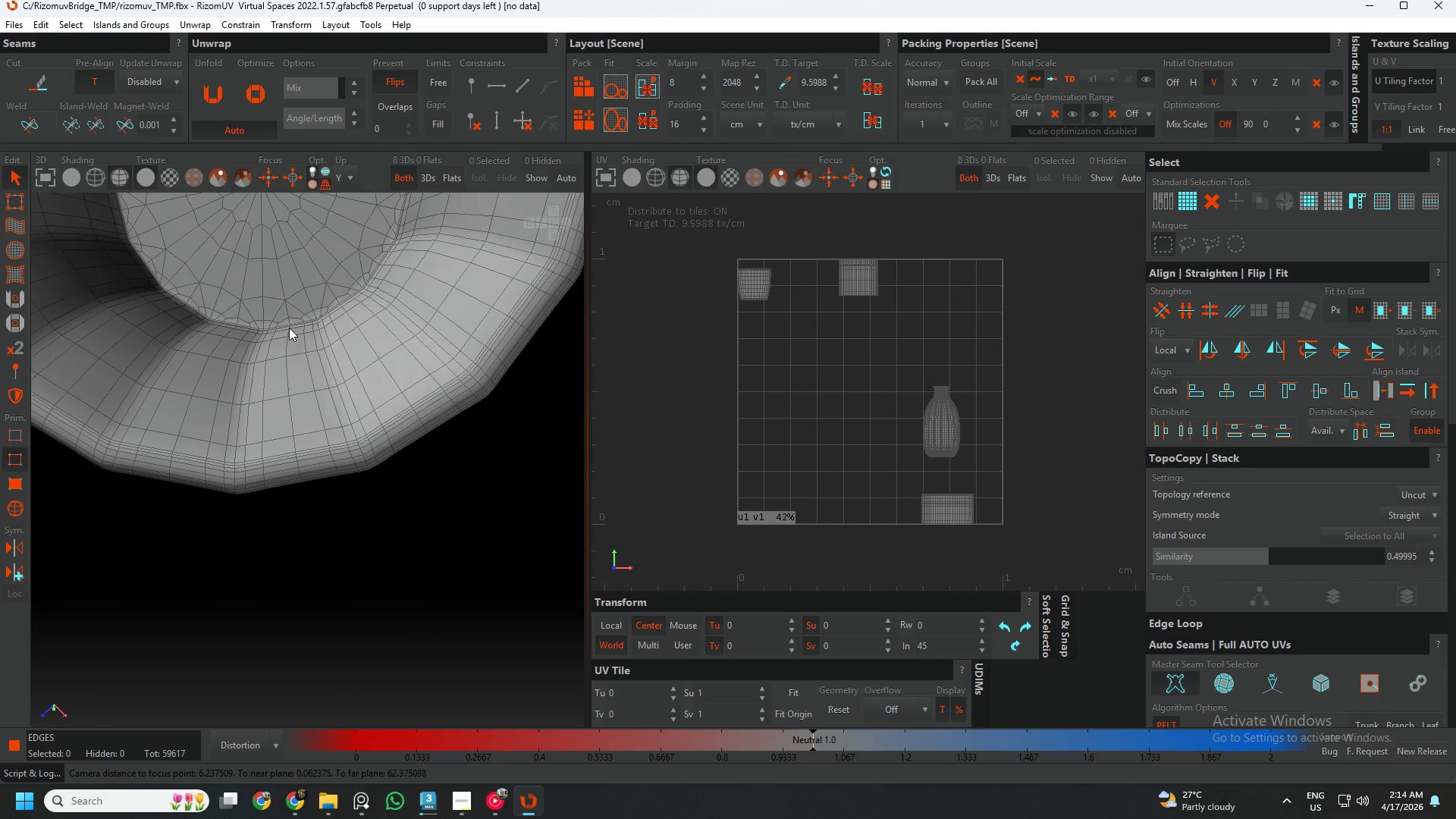 
key(Alt+AltLeft)
 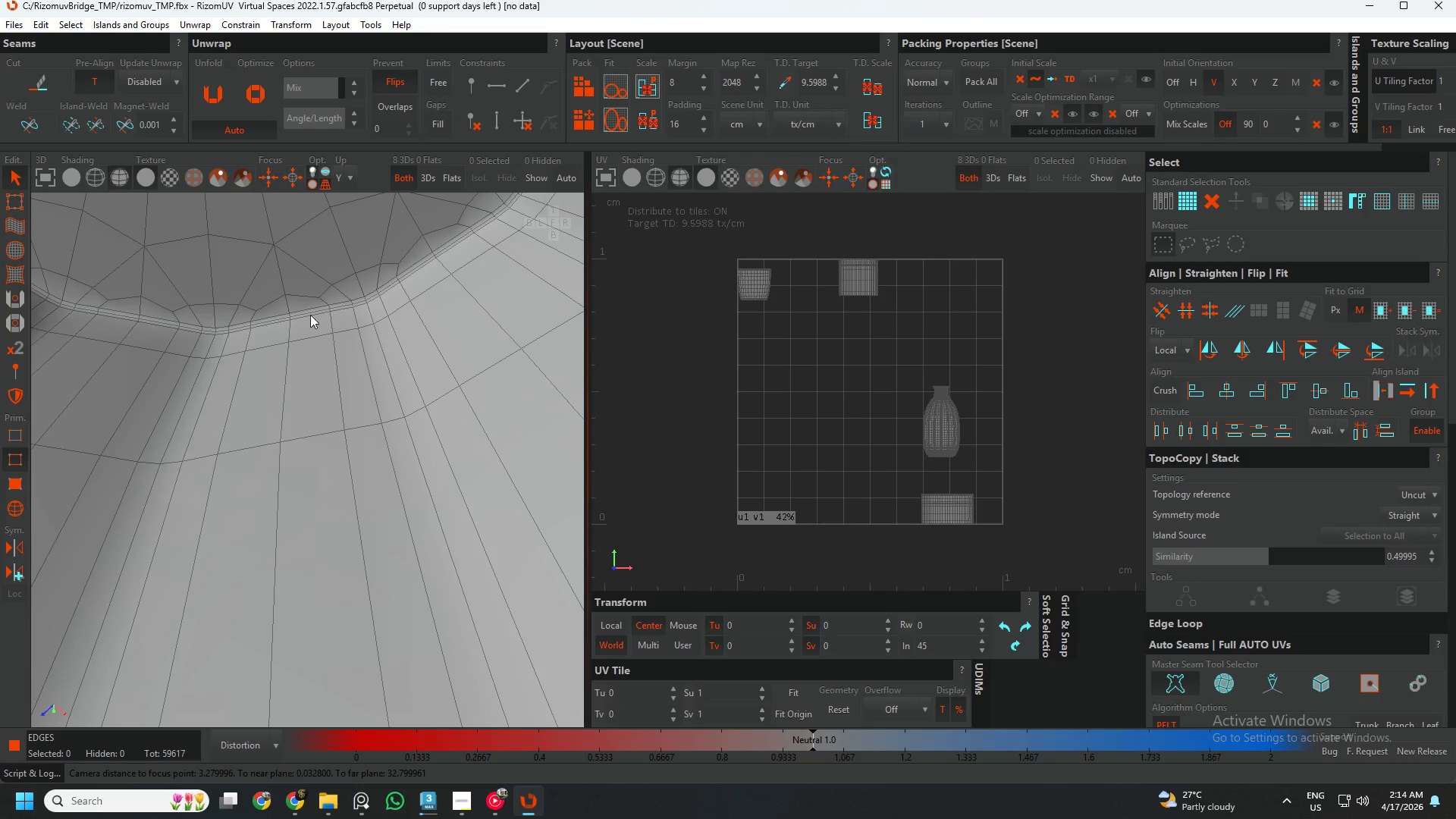 
scroll: coordinate [316, 312], scroll_direction: up, amount: 8.0
 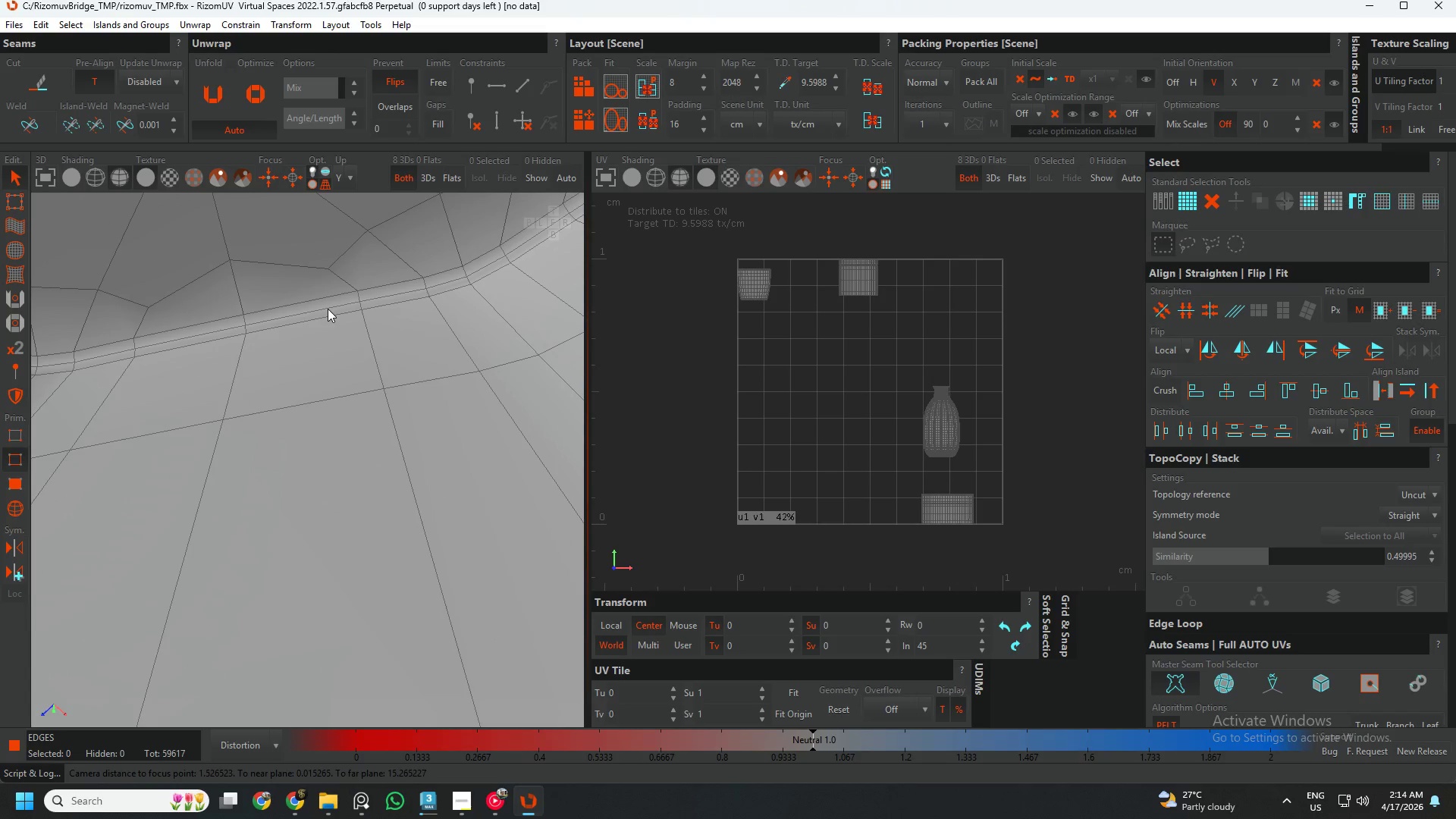 
double_click([328, 309])
 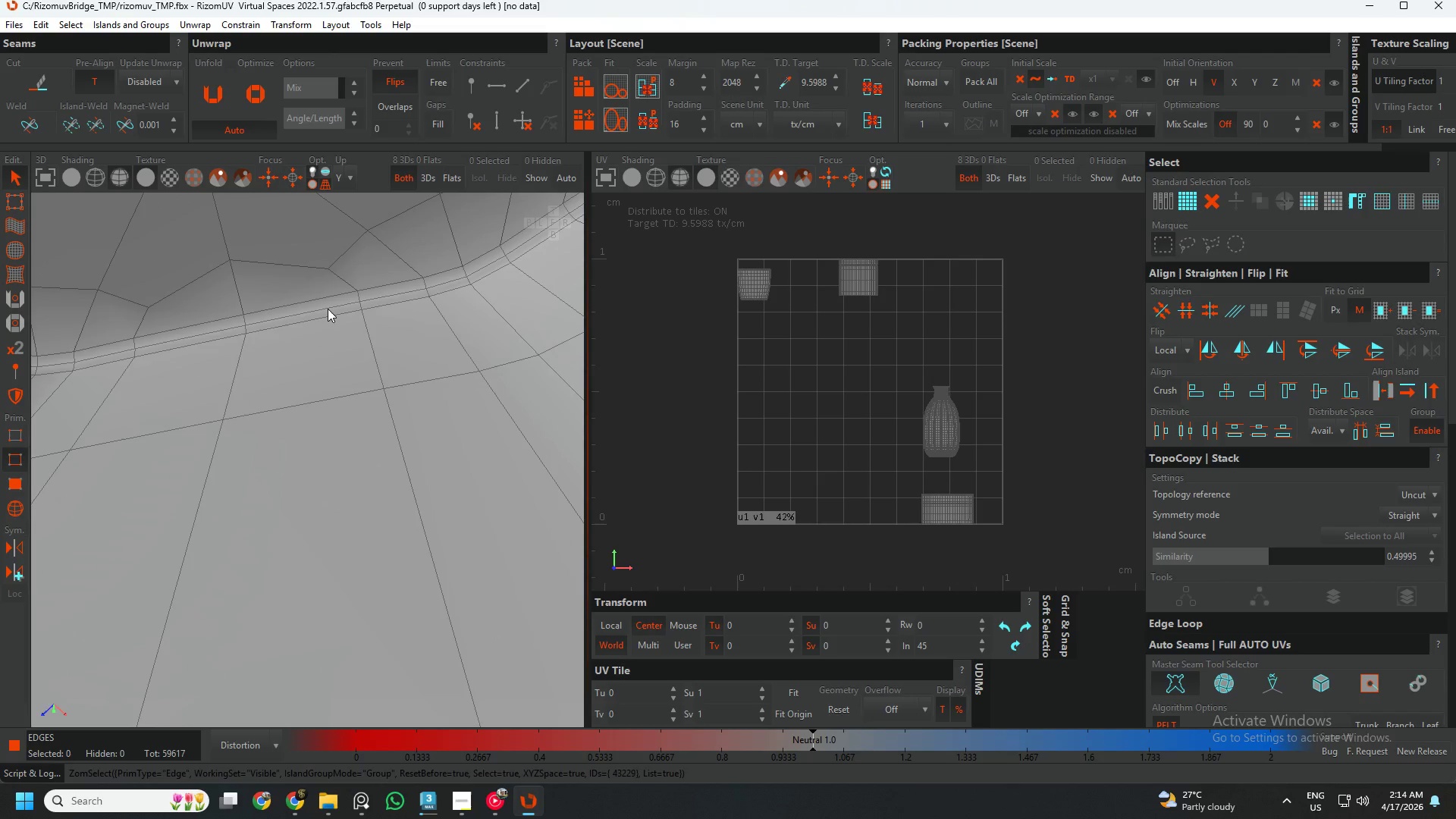 
key(C)
 